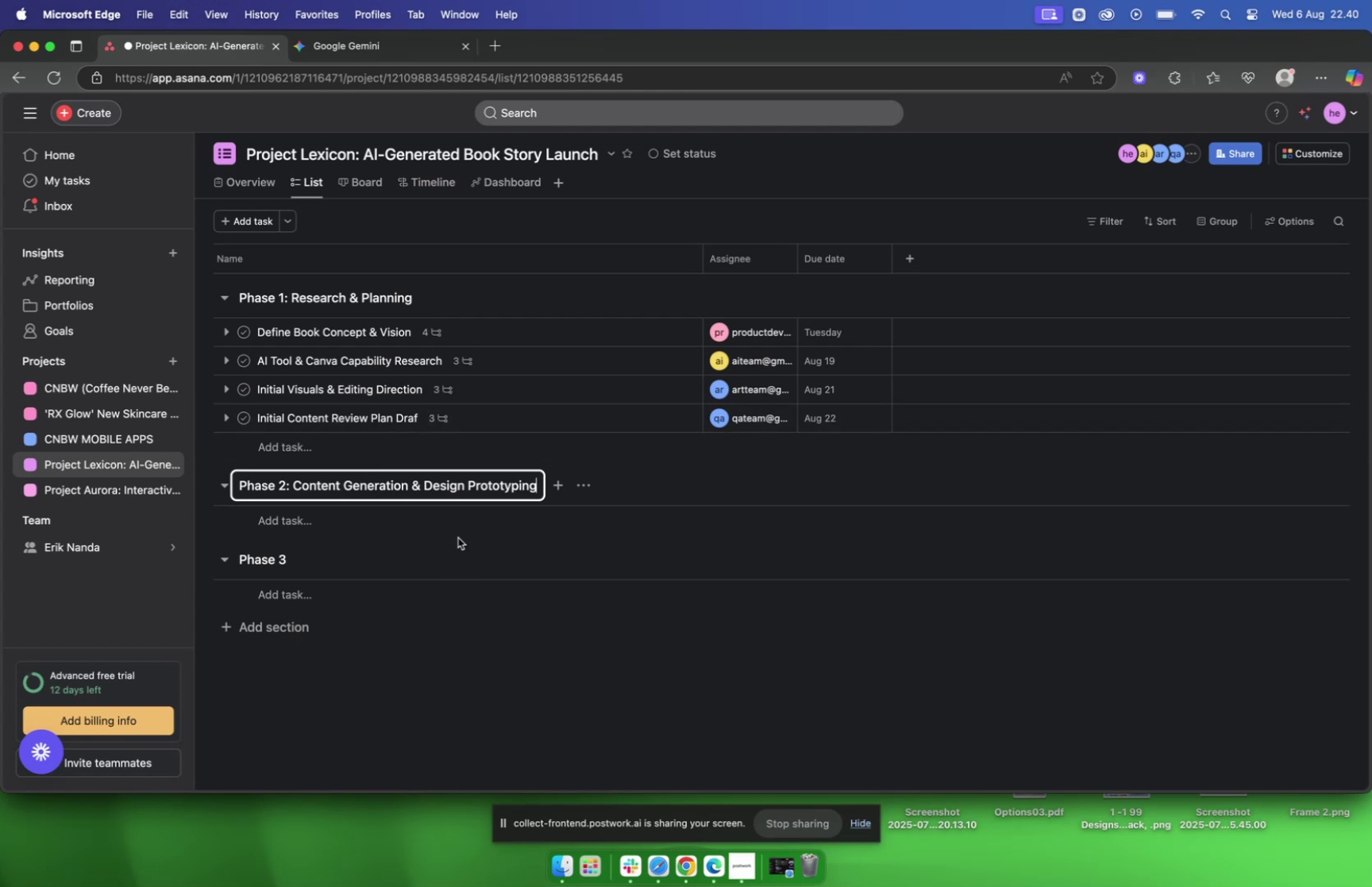 
left_click([458, 537])
 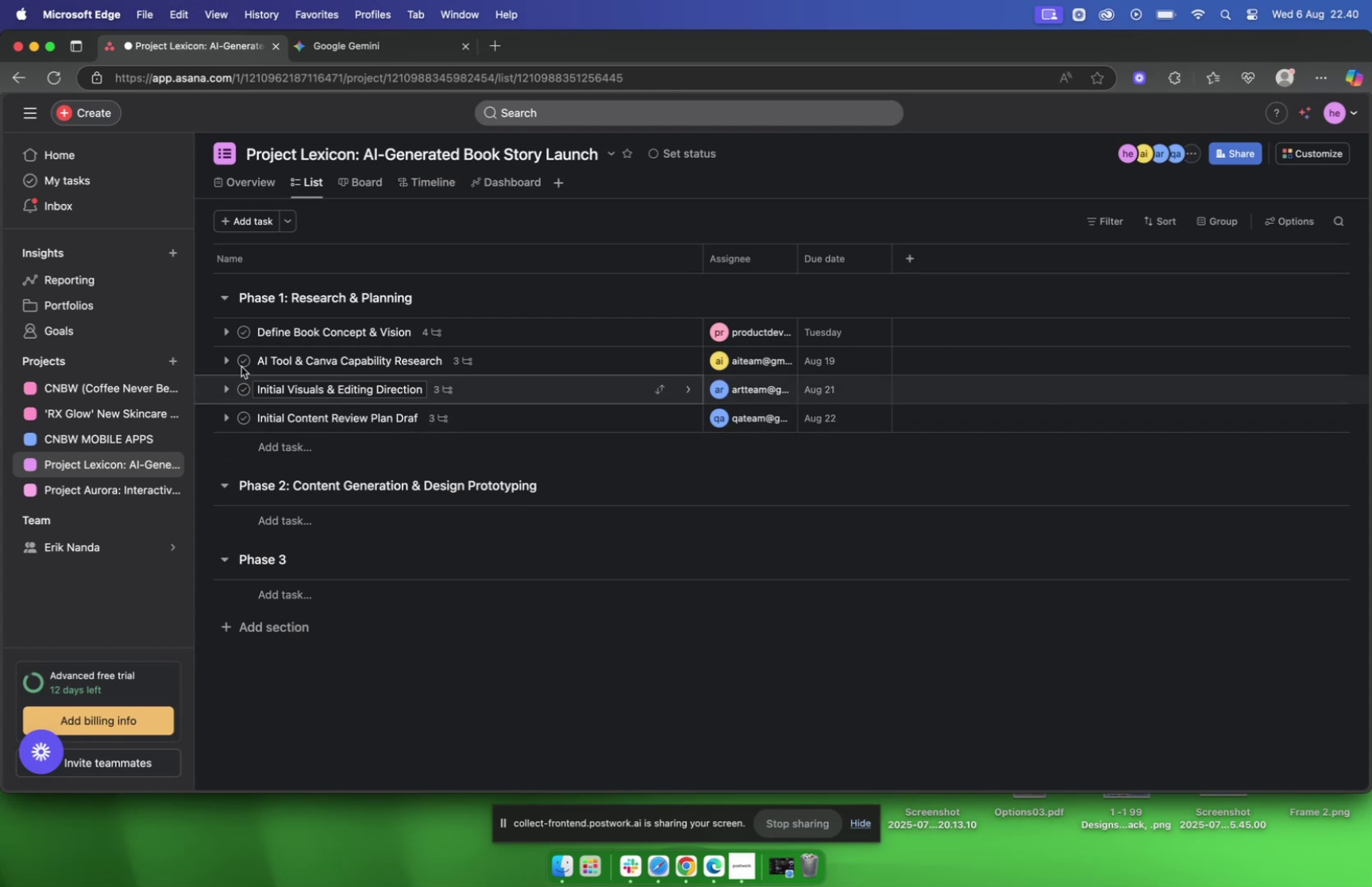 
left_click([222, 300])
 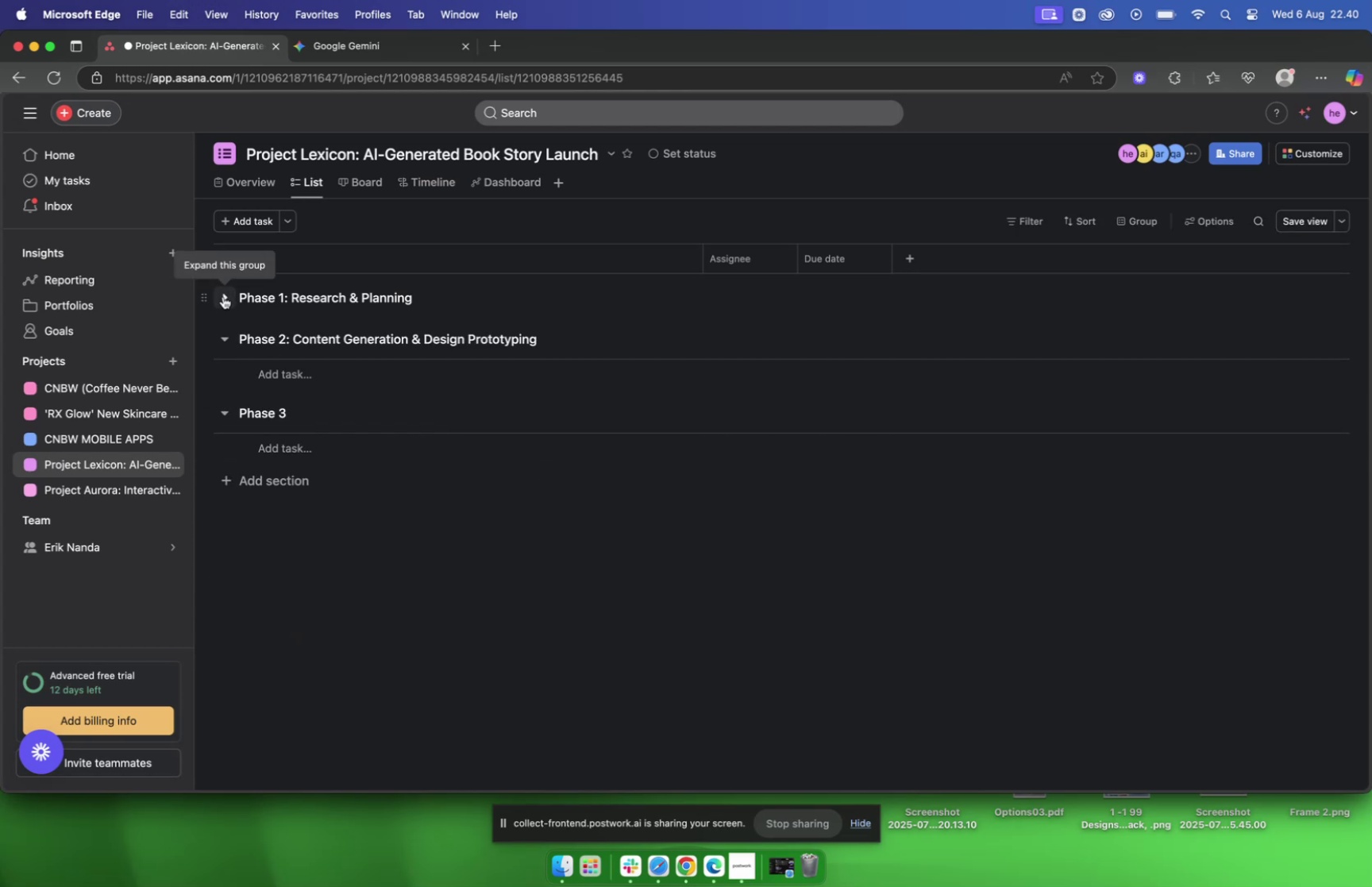 
left_click([223, 296])
 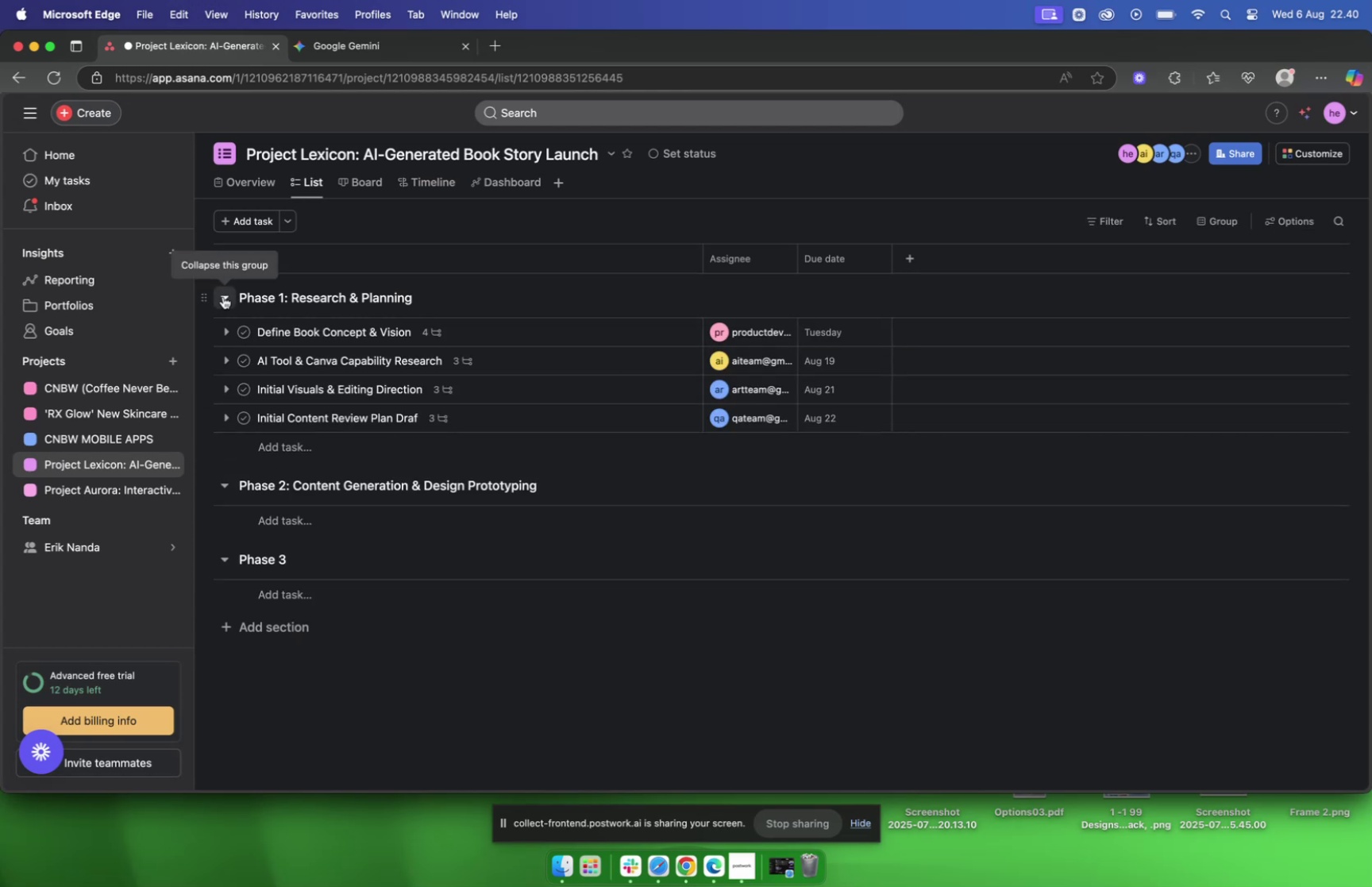 
double_click([223, 296])
 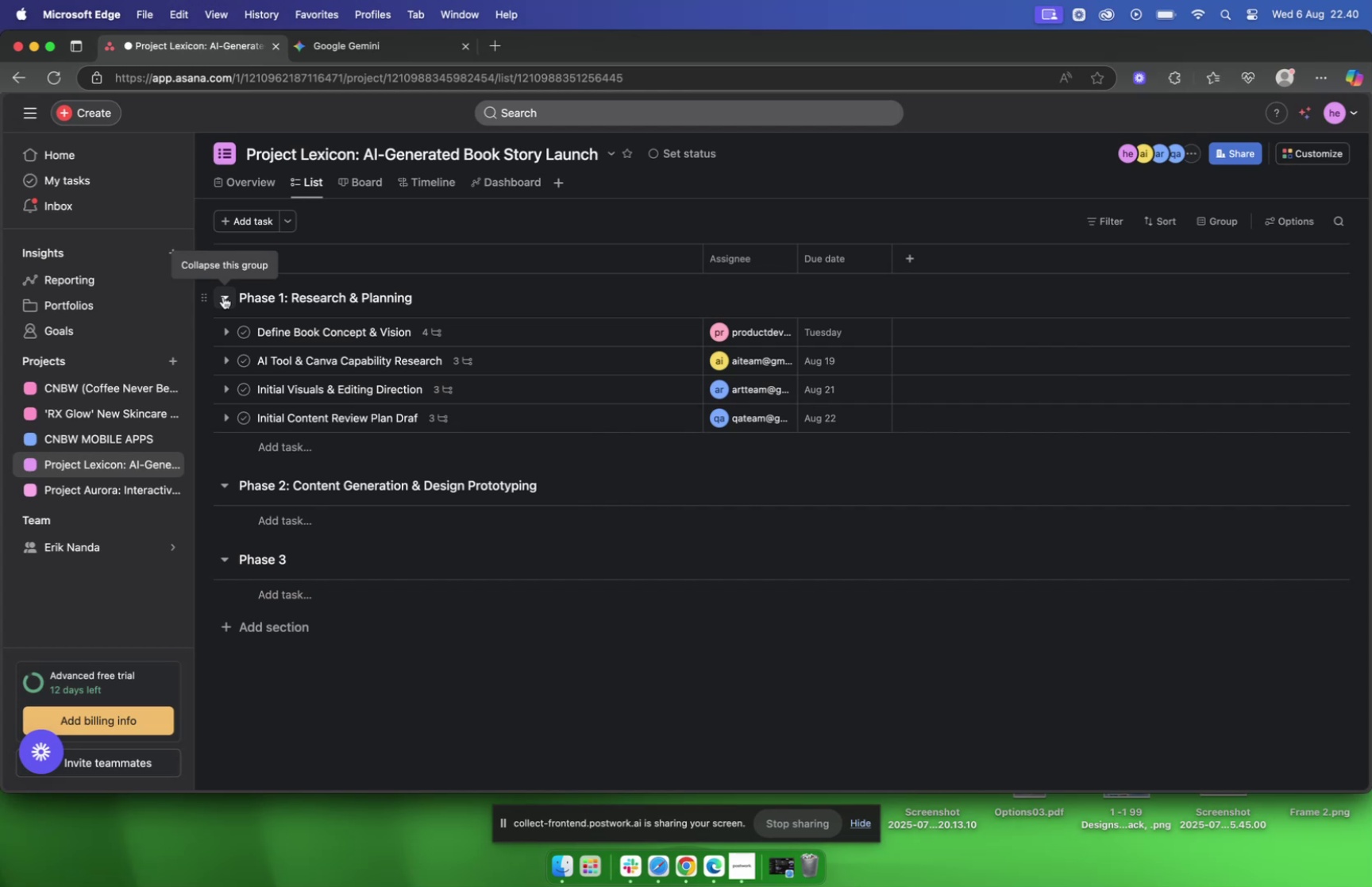 
mouse_move([227, 339])
 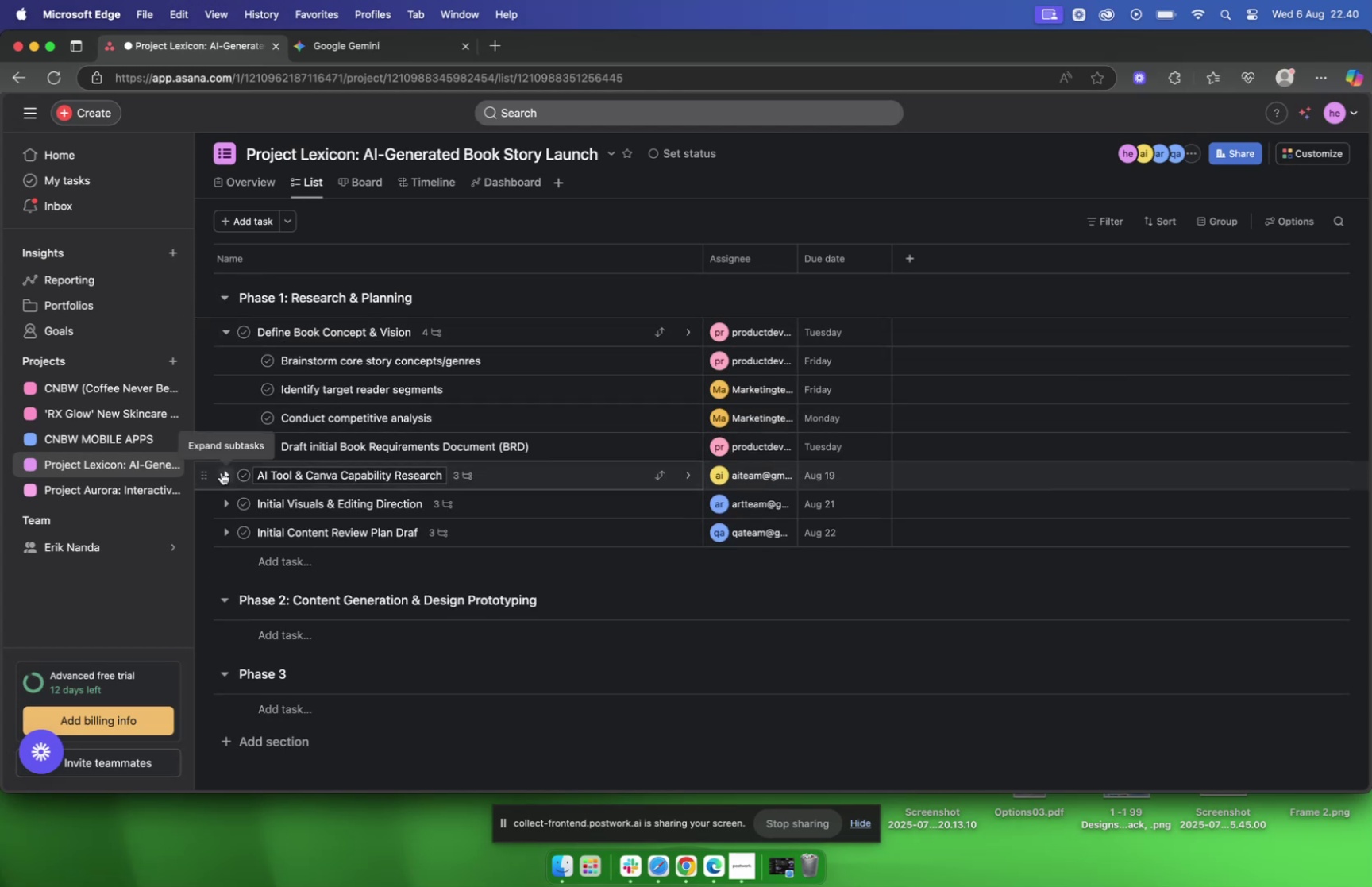 
left_click([222, 472])
 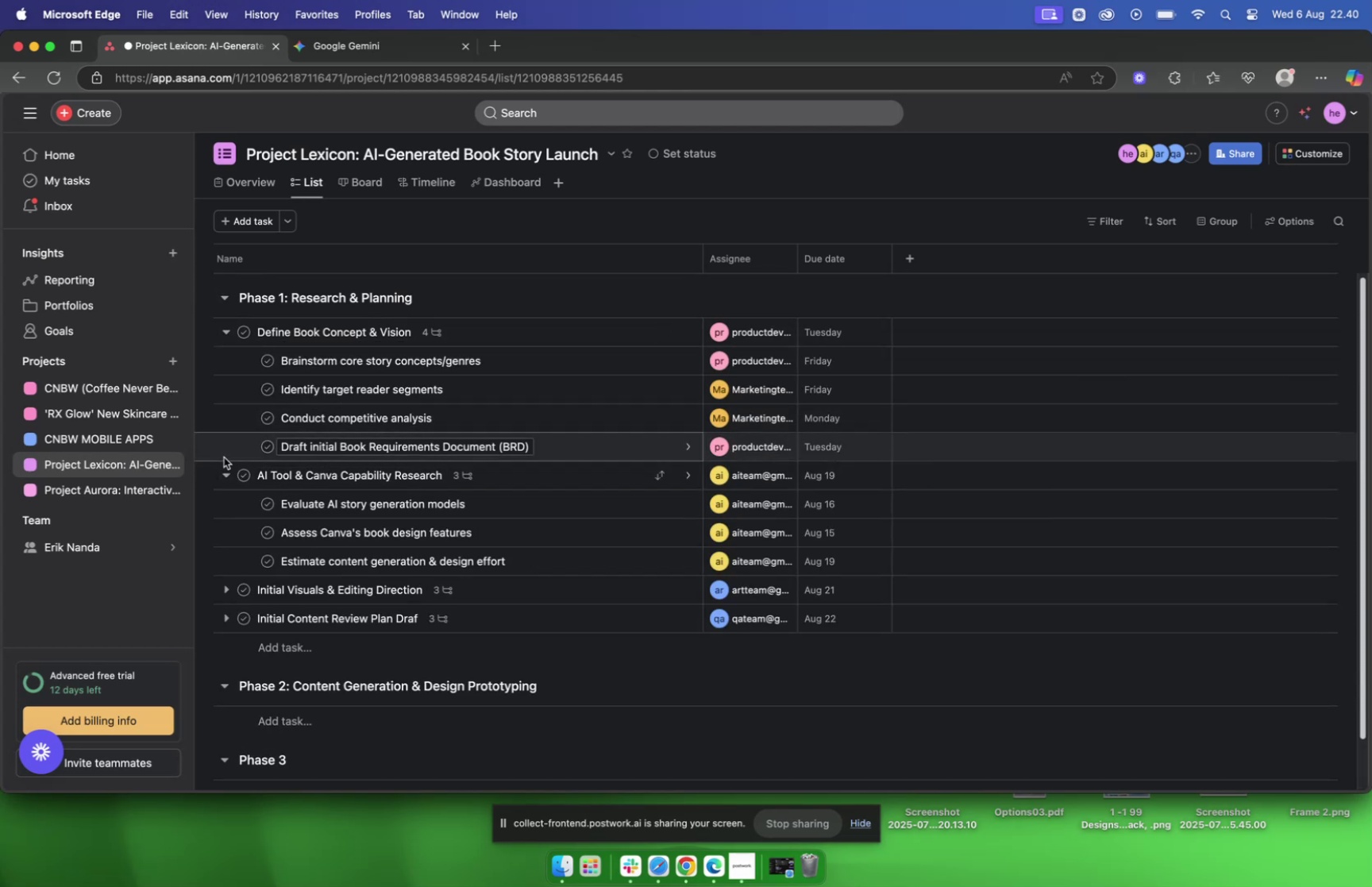 
key(VolumeUp)
 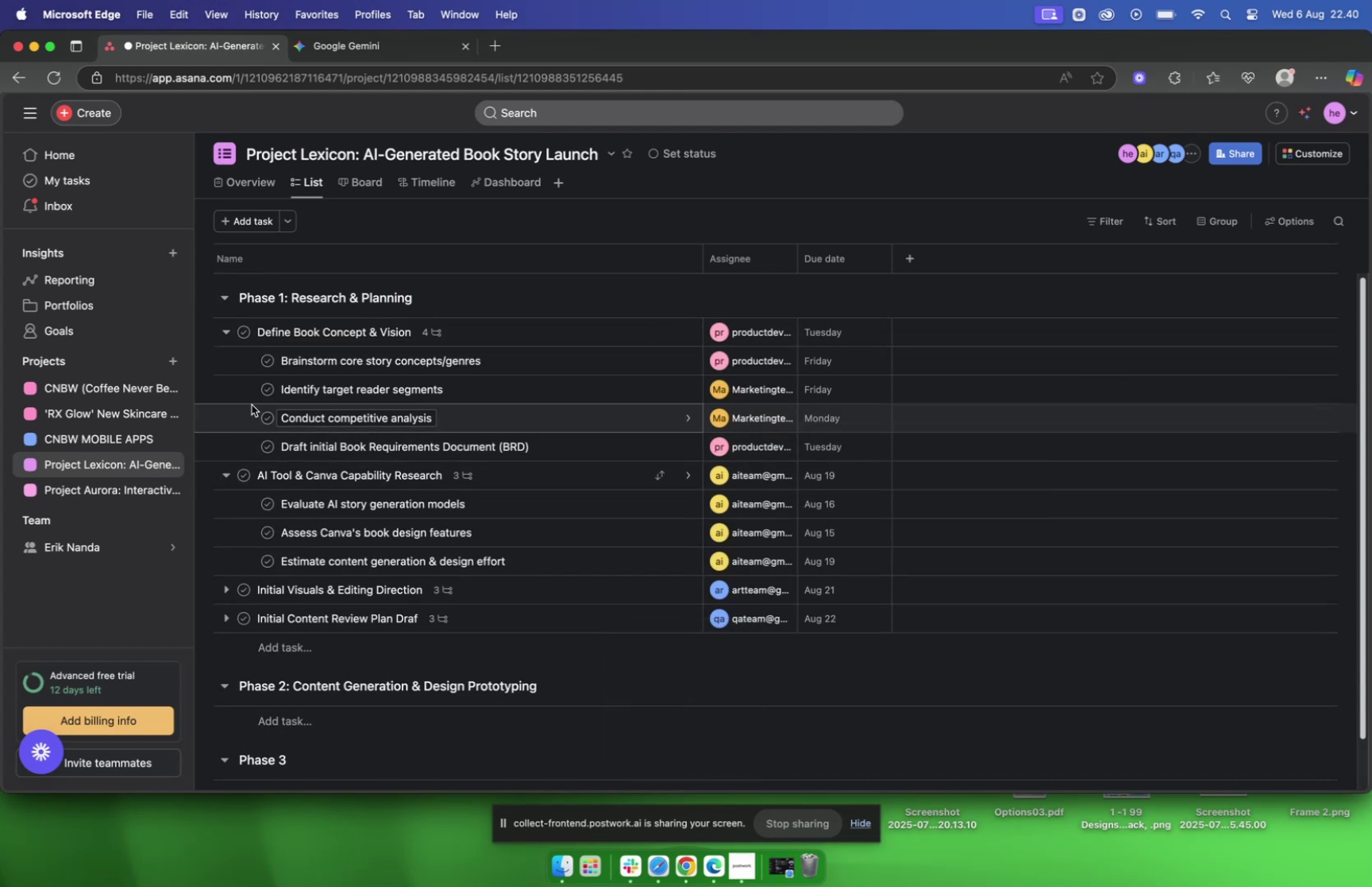 
scroll: coordinate [365, 378], scroll_direction: down, amount: 2.0
 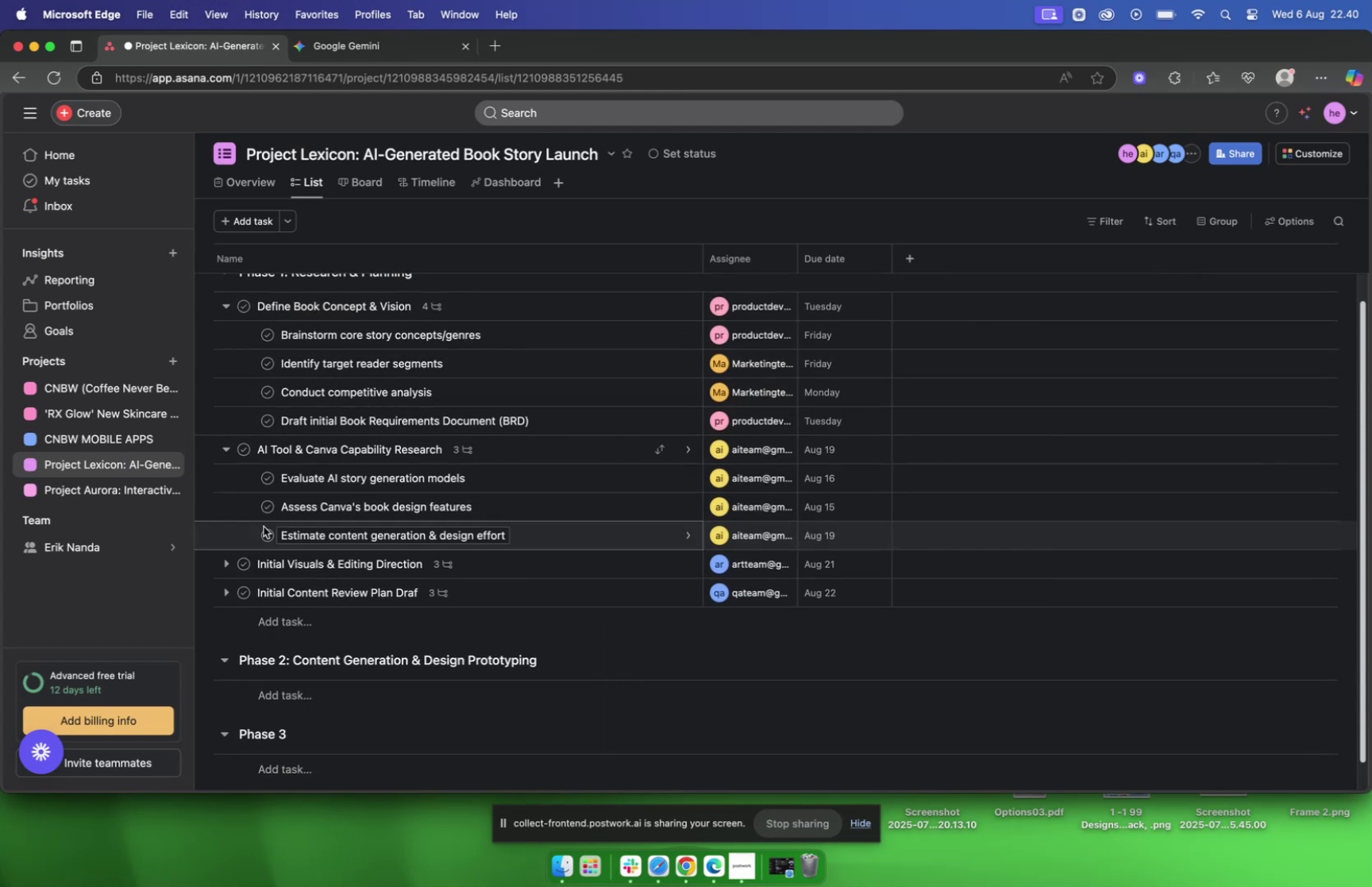 
mouse_move([243, 544])
 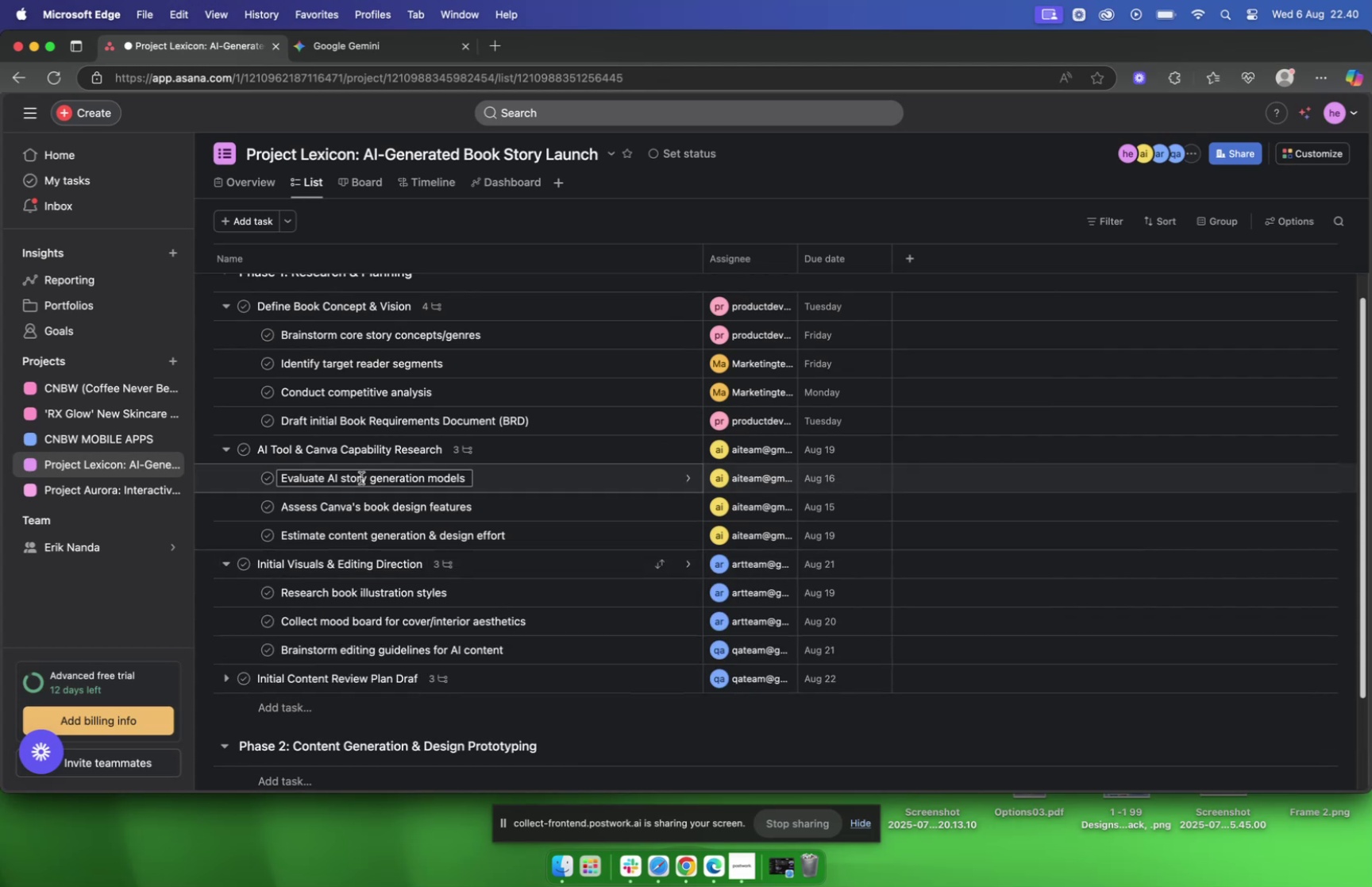 
scroll: coordinate [371, 471], scroll_direction: down, amount: 9.0
 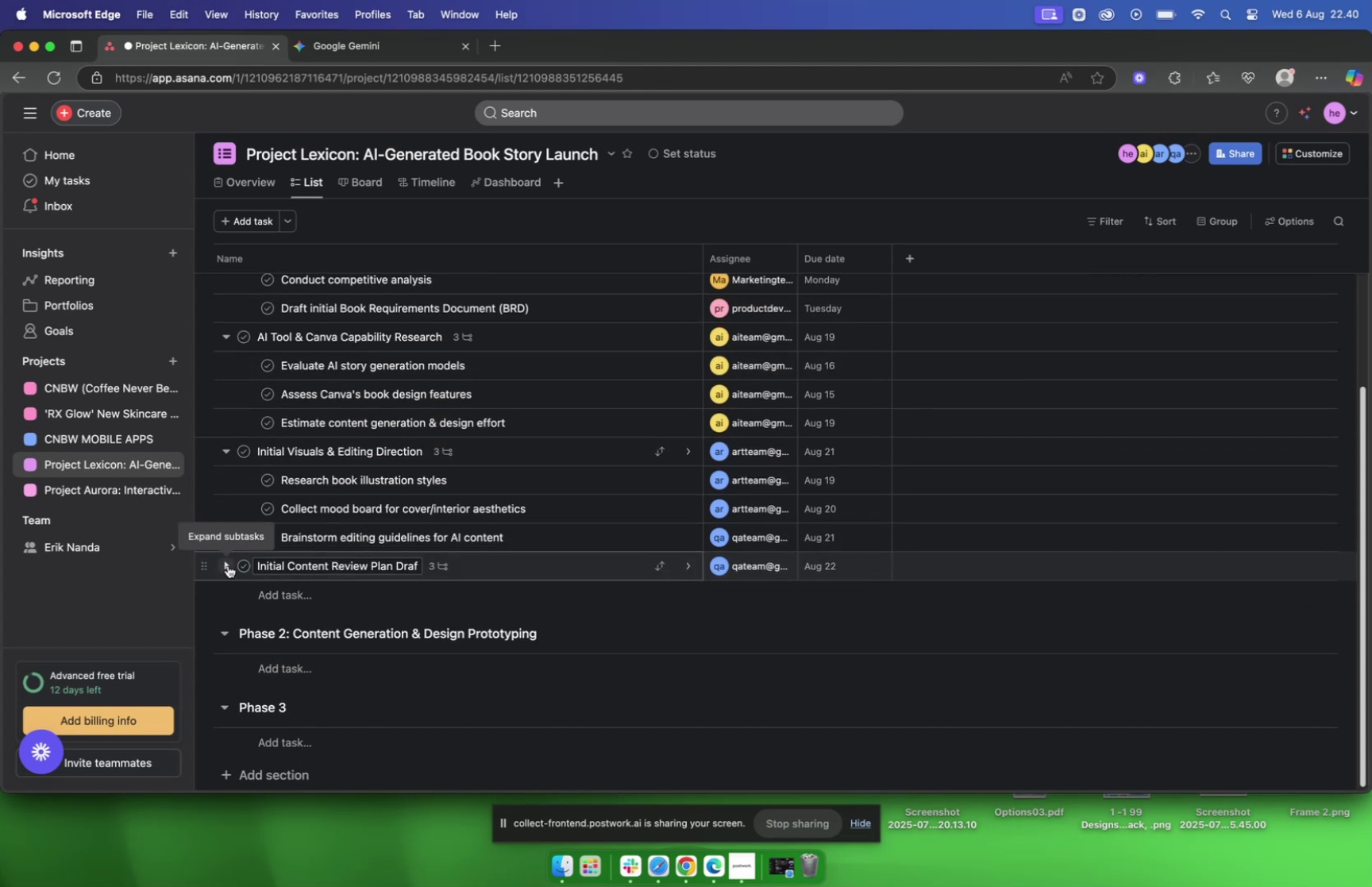 
left_click([228, 565])
 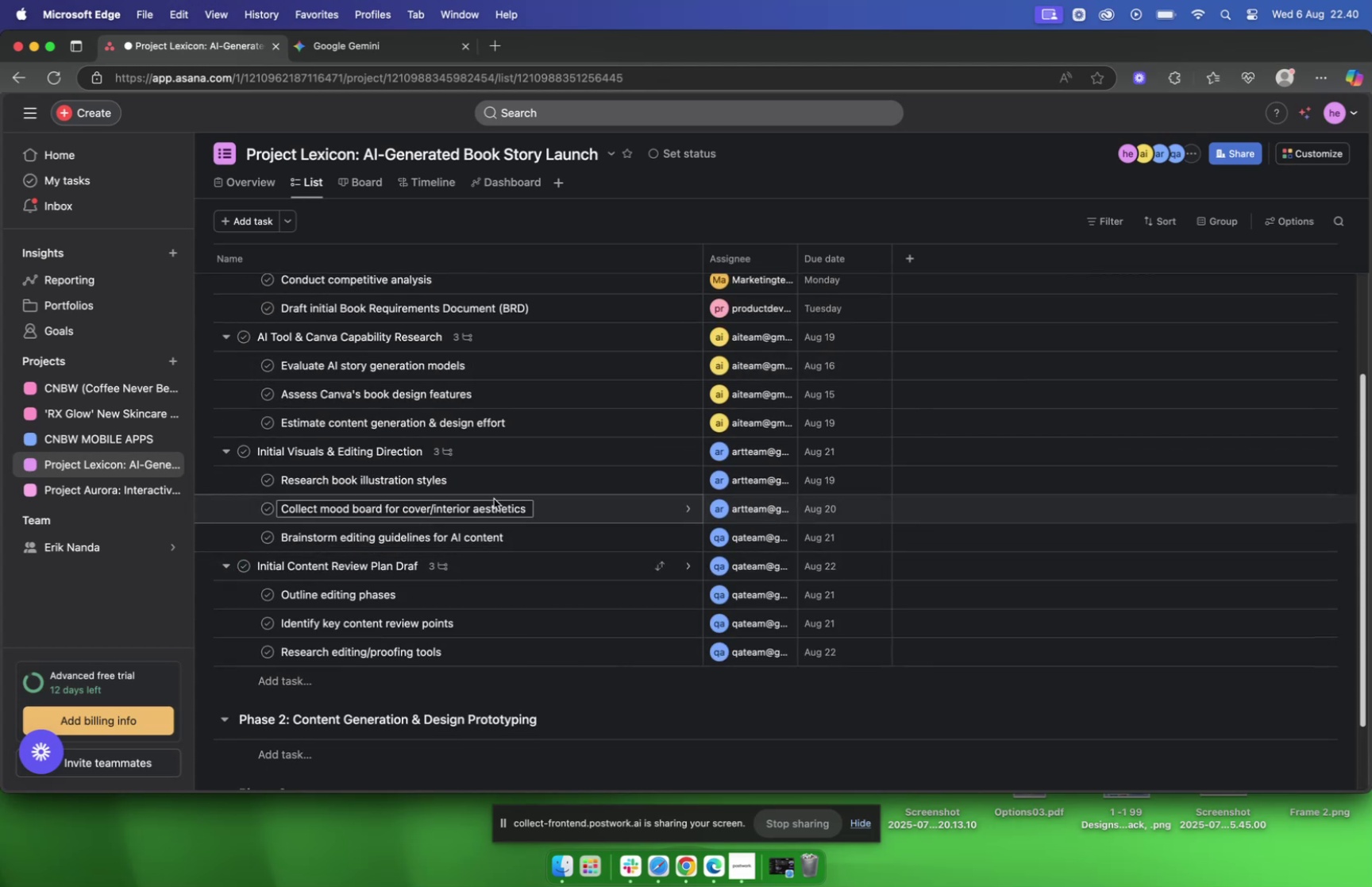 
scroll: coordinate [490, 476], scroll_direction: up, amount: 5.0
 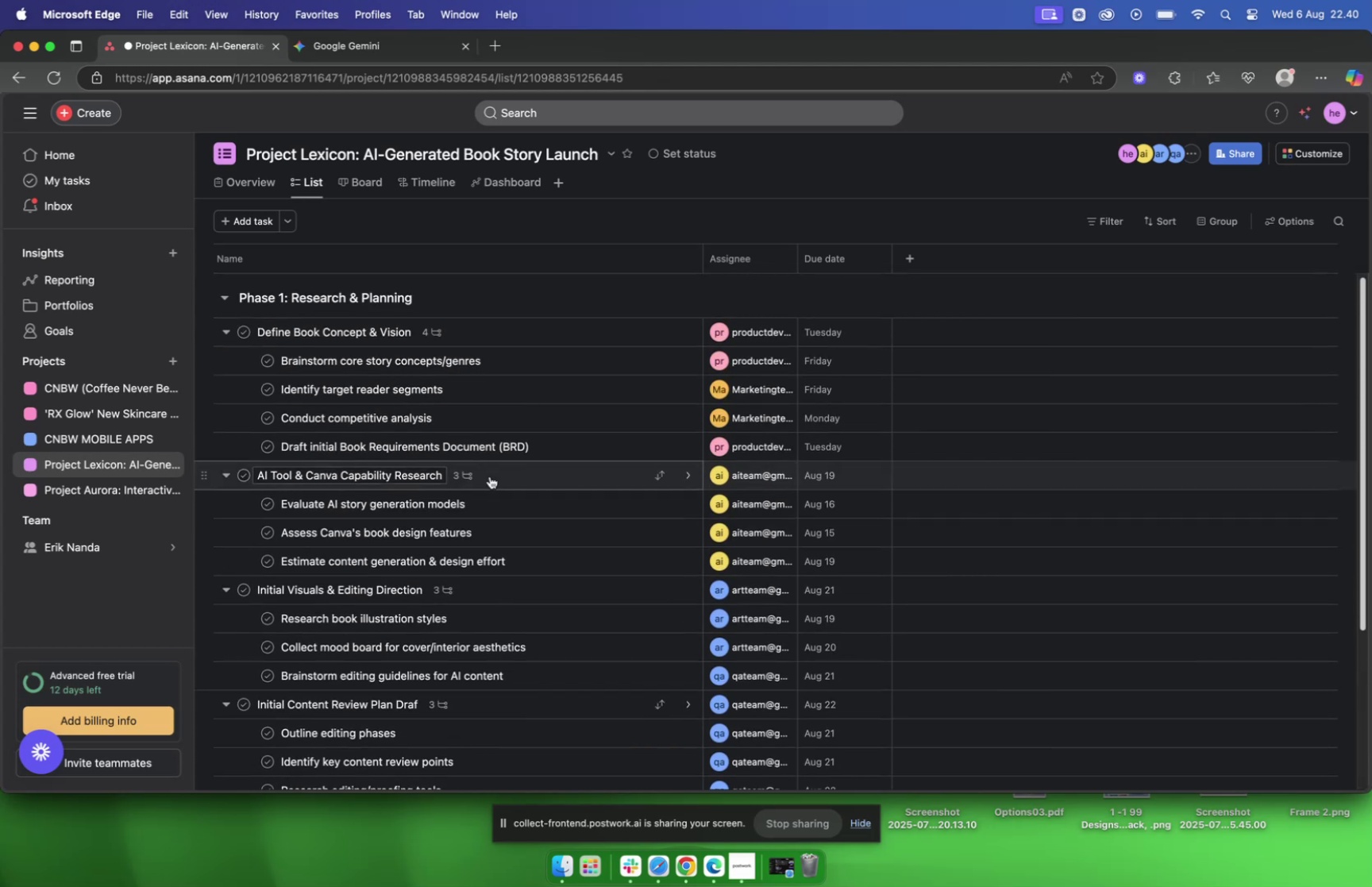 
scroll: coordinate [386, 528], scroll_direction: down, amount: 16.0
 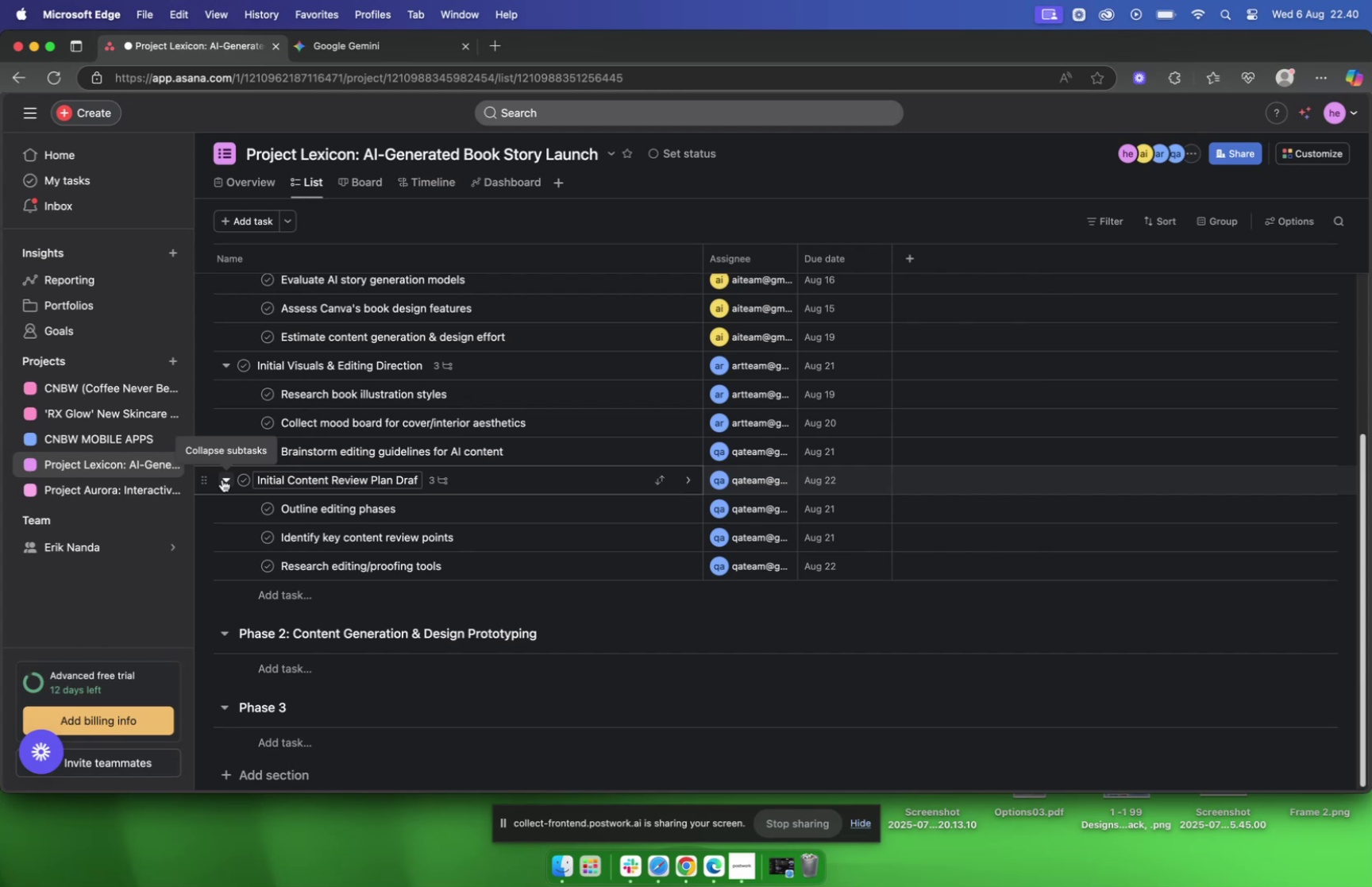 
left_click([222, 479])
 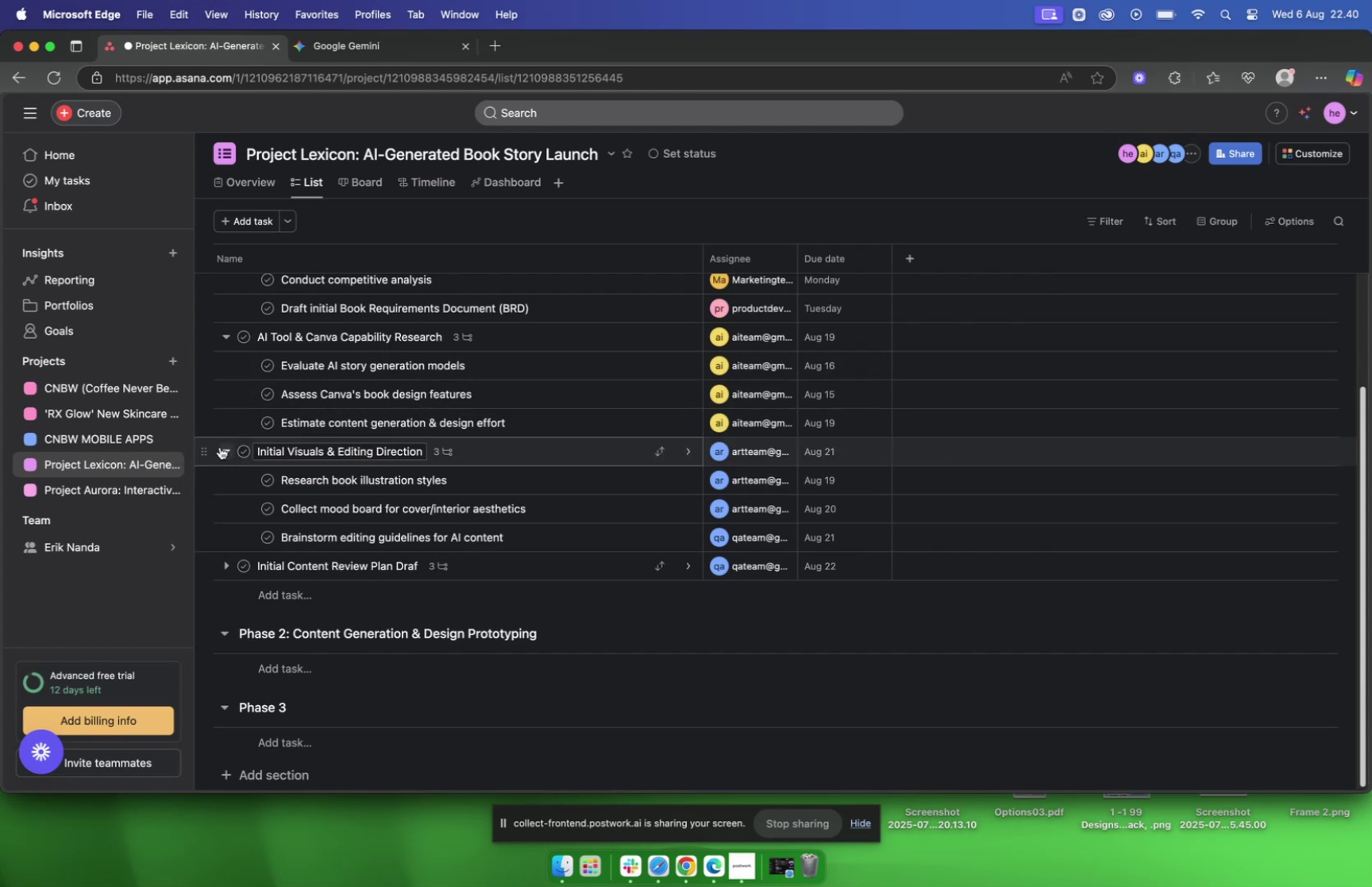 
left_click([222, 449])
 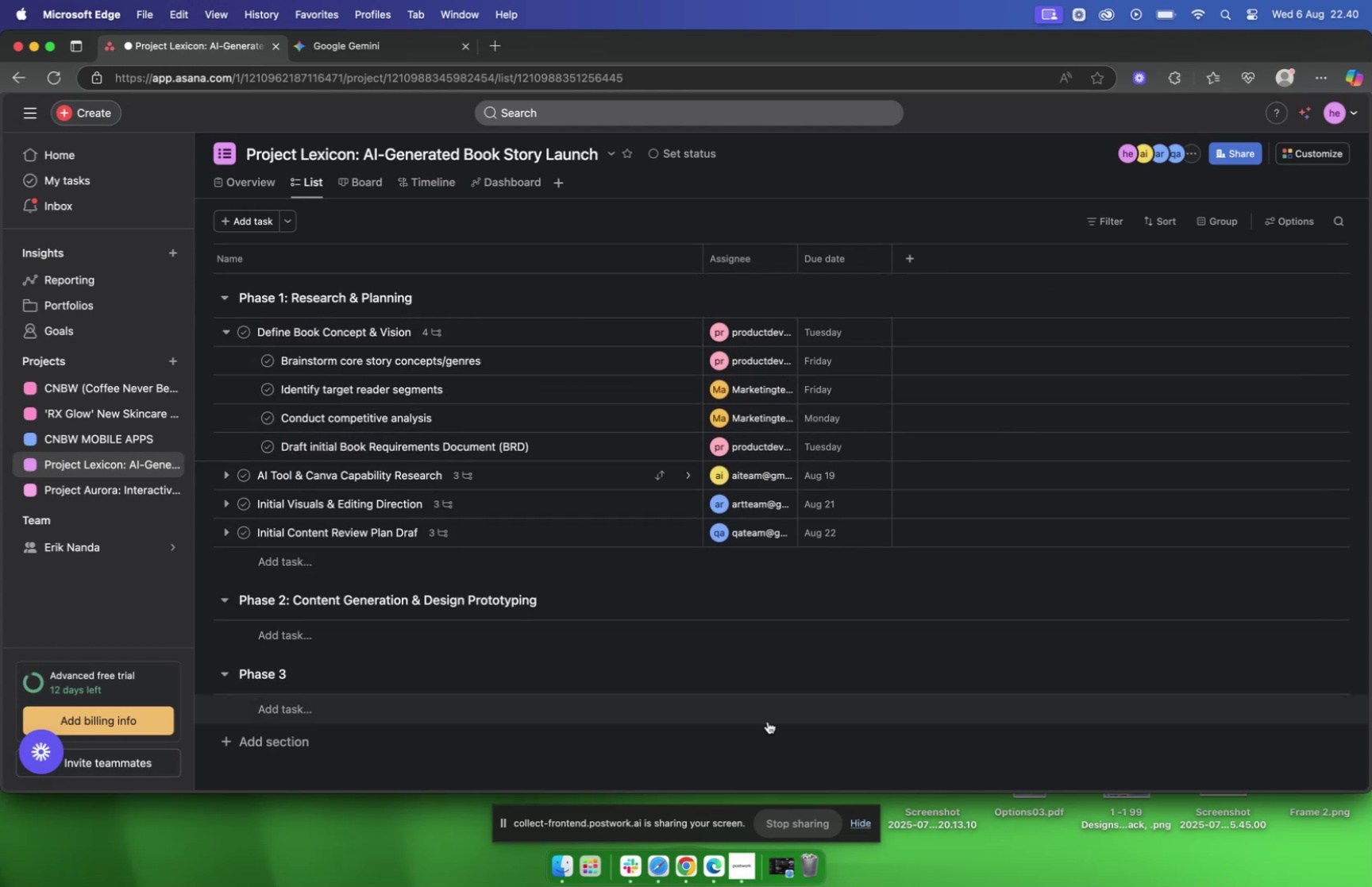 
left_click([690, 864])
 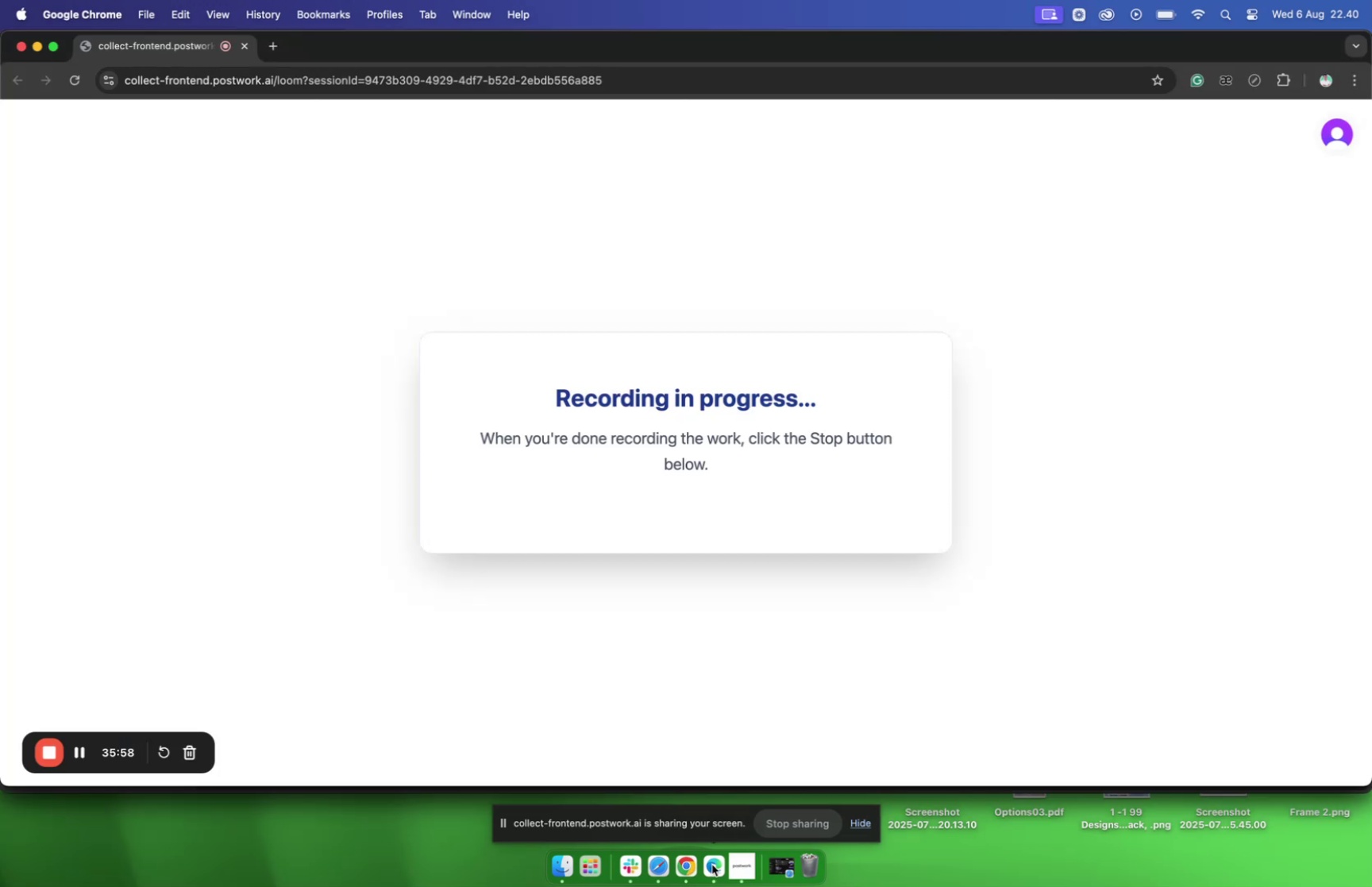 
wait(5.68)
 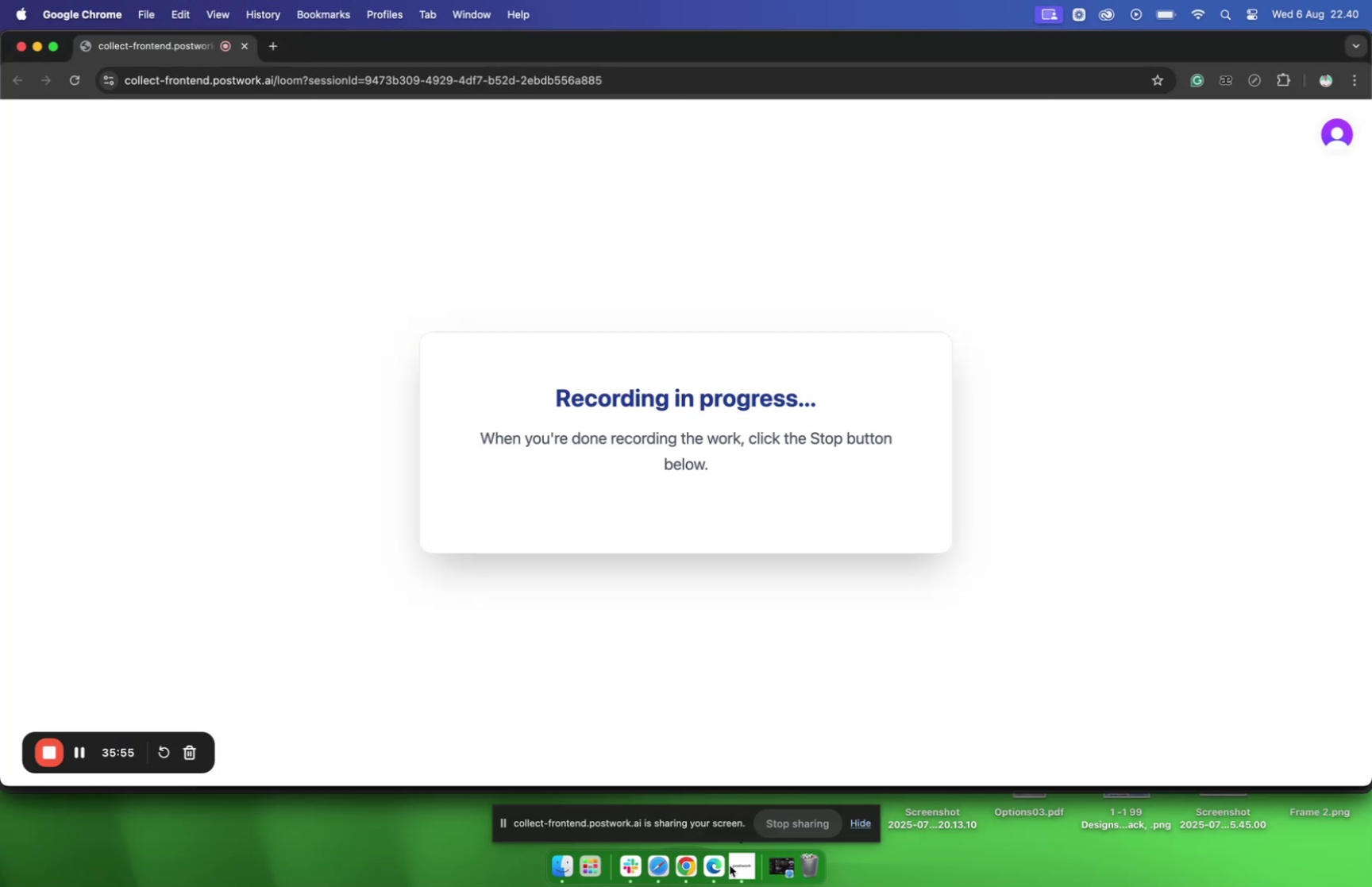 
left_click([682, 863])
 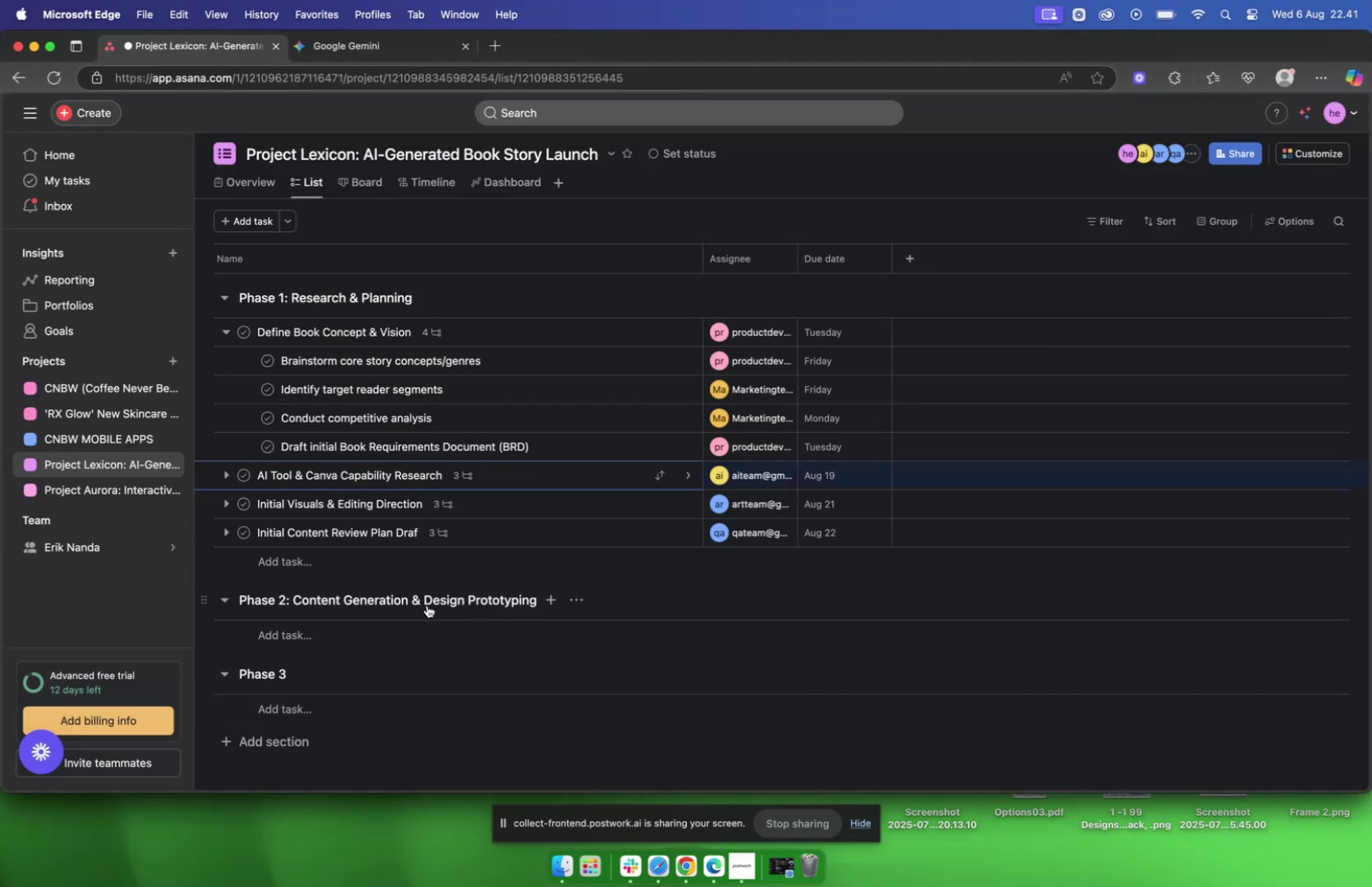 
left_click([403, 643])
 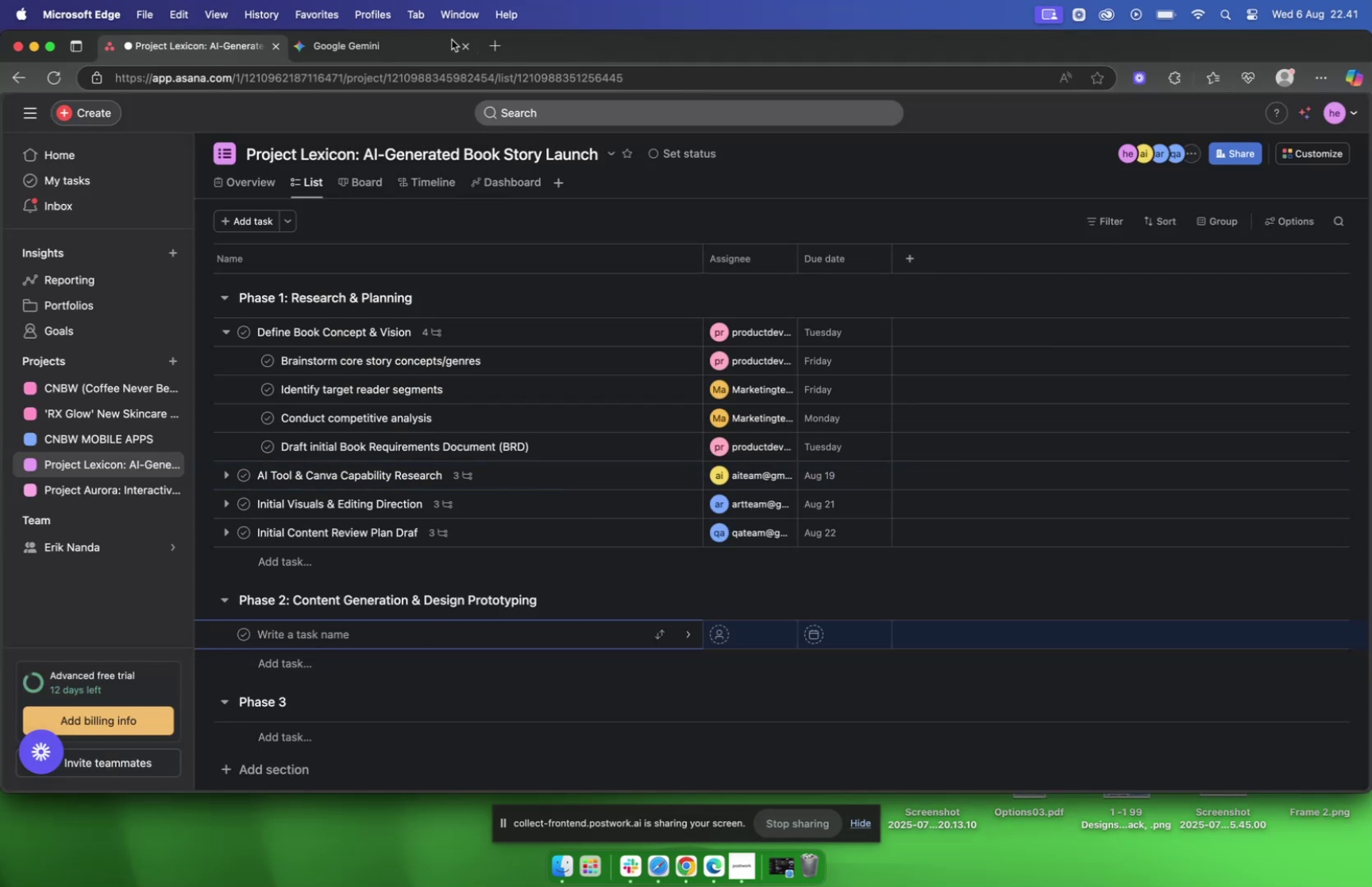 
left_click([393, 46])
 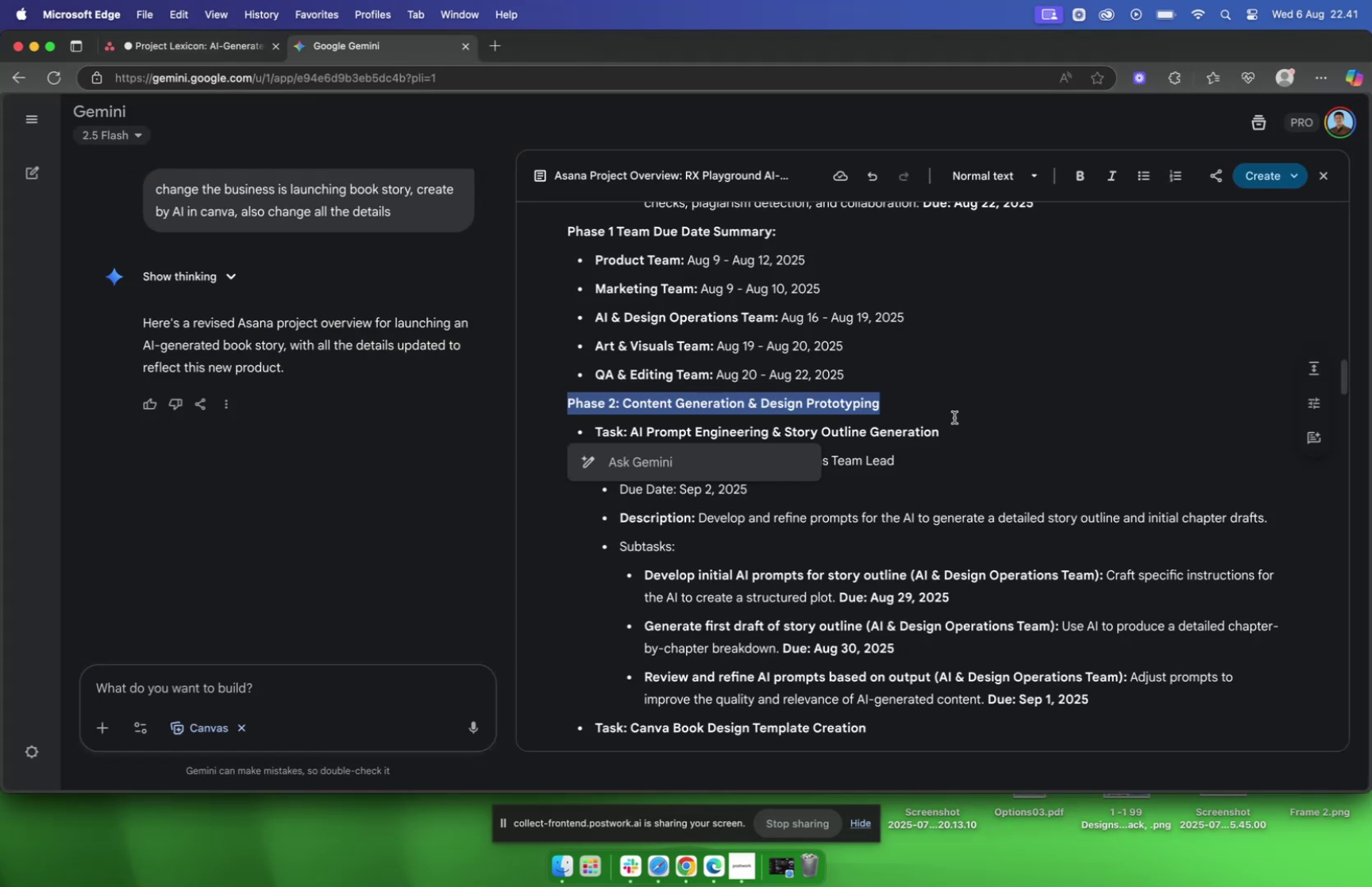 
scroll: coordinate [962, 405], scroll_direction: down, amount: 3.0
 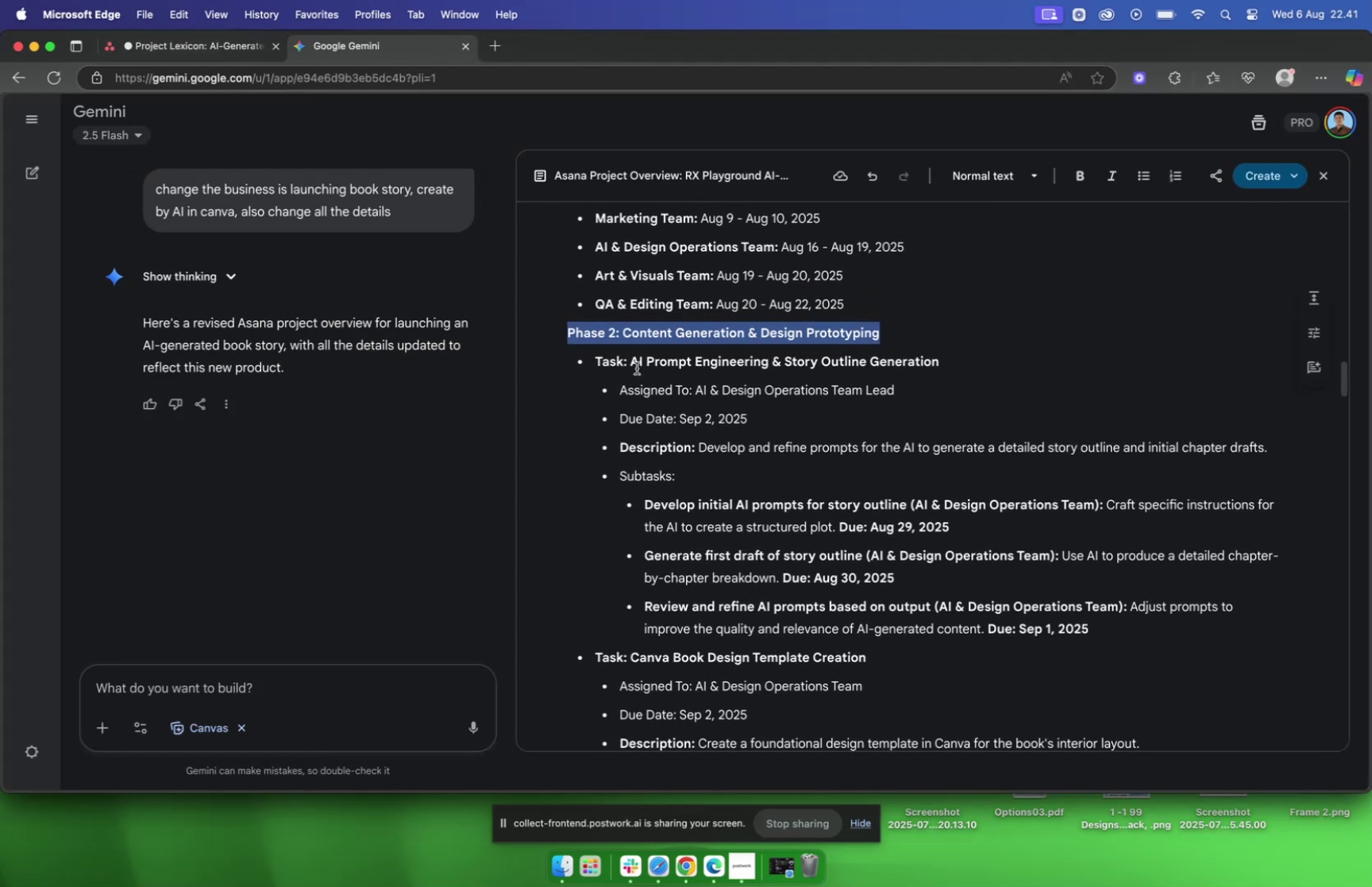 
left_click_drag(start_coordinate=[631, 362], to_coordinate=[946, 357])
 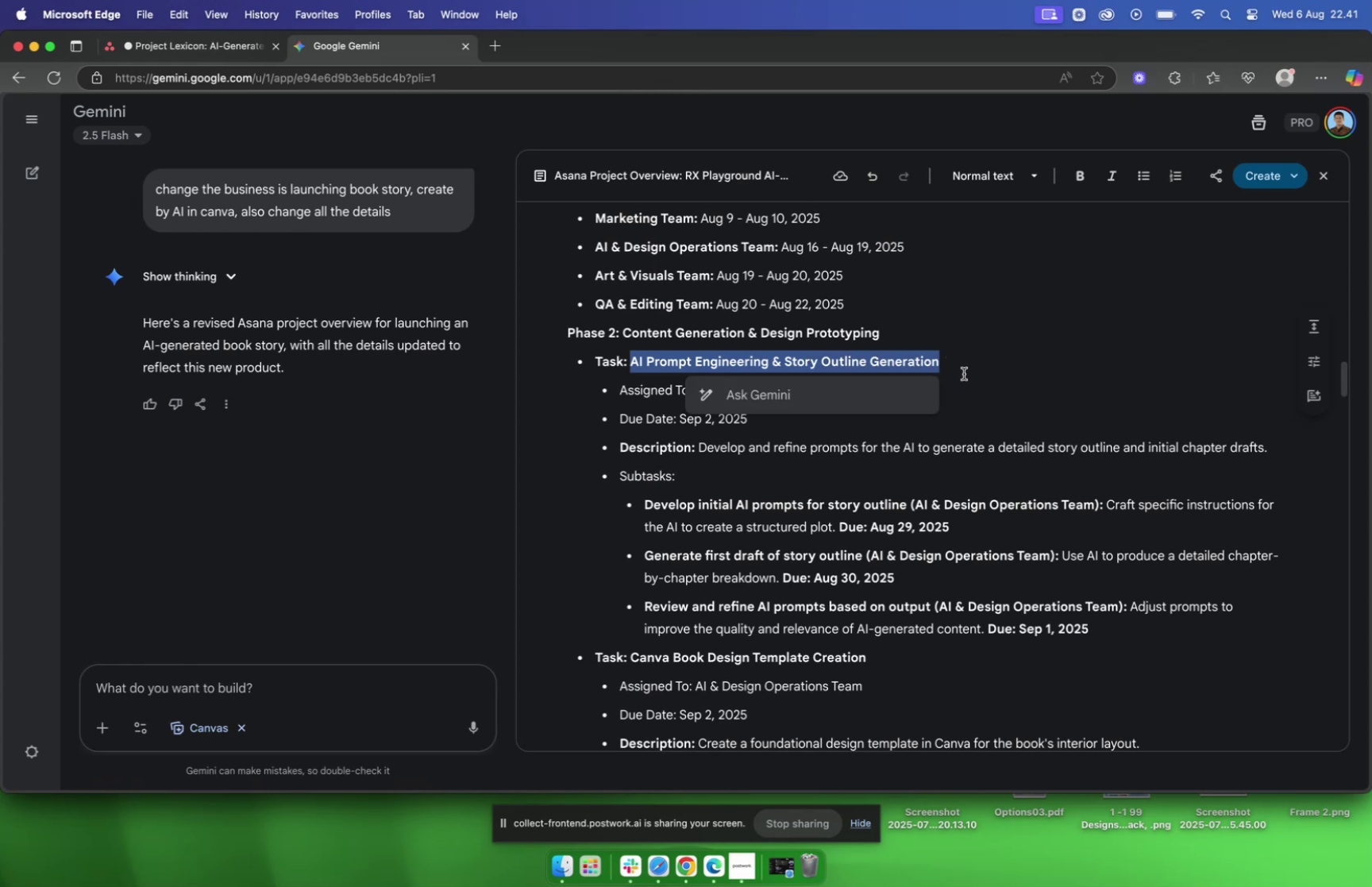 
key(Meta+C)
 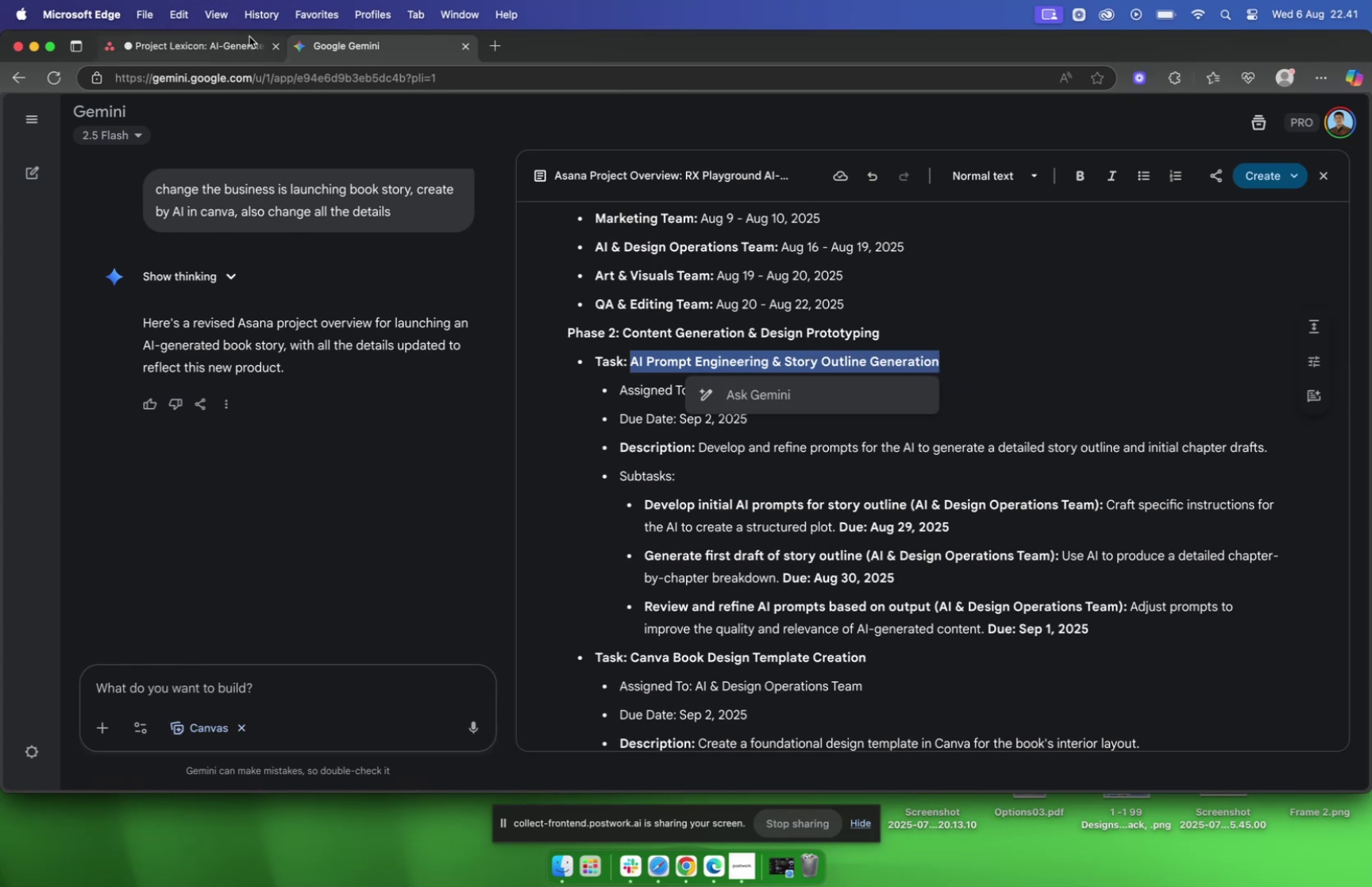 
left_click([206, 44])
 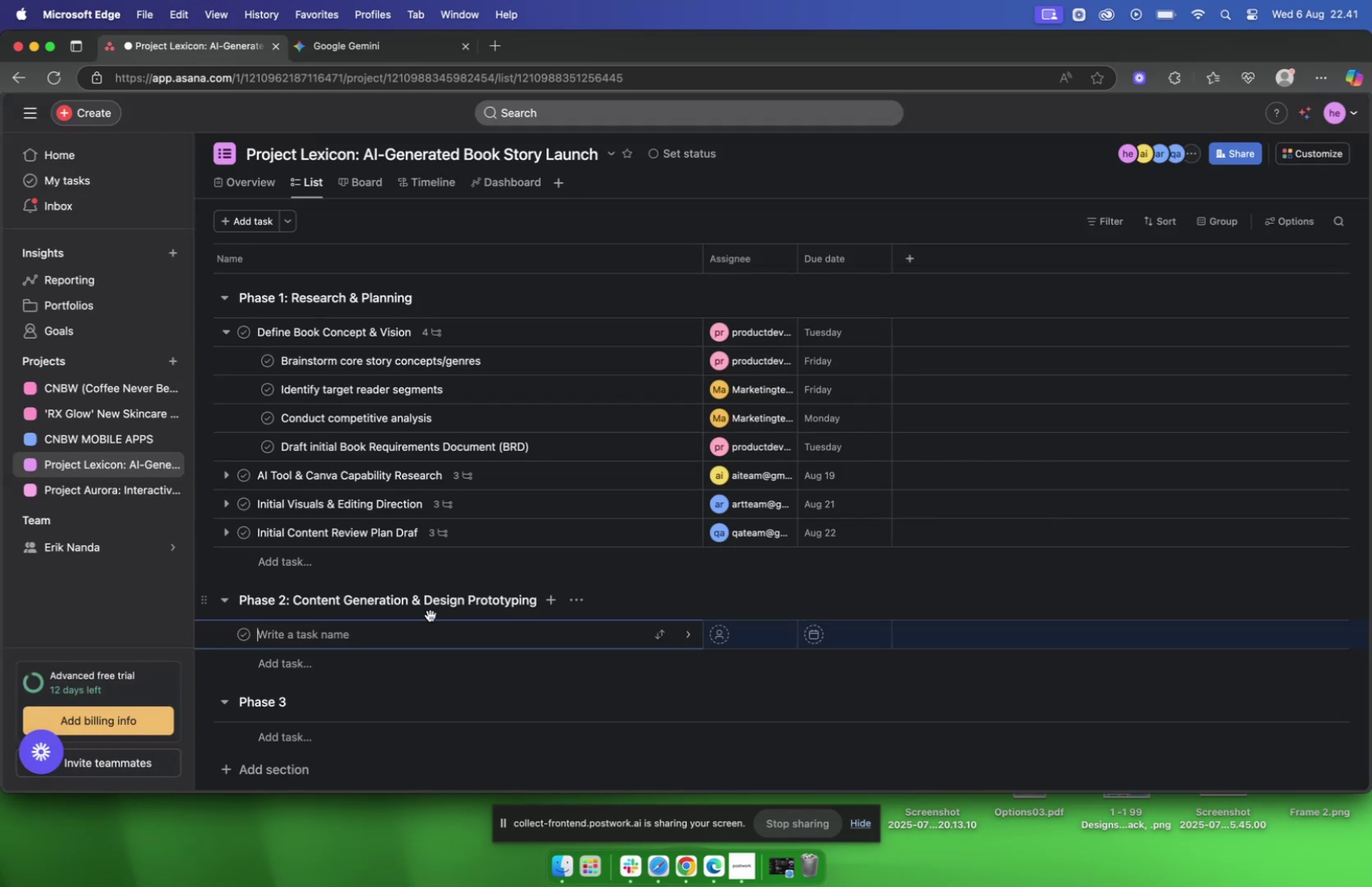 
key(Meta+V)
 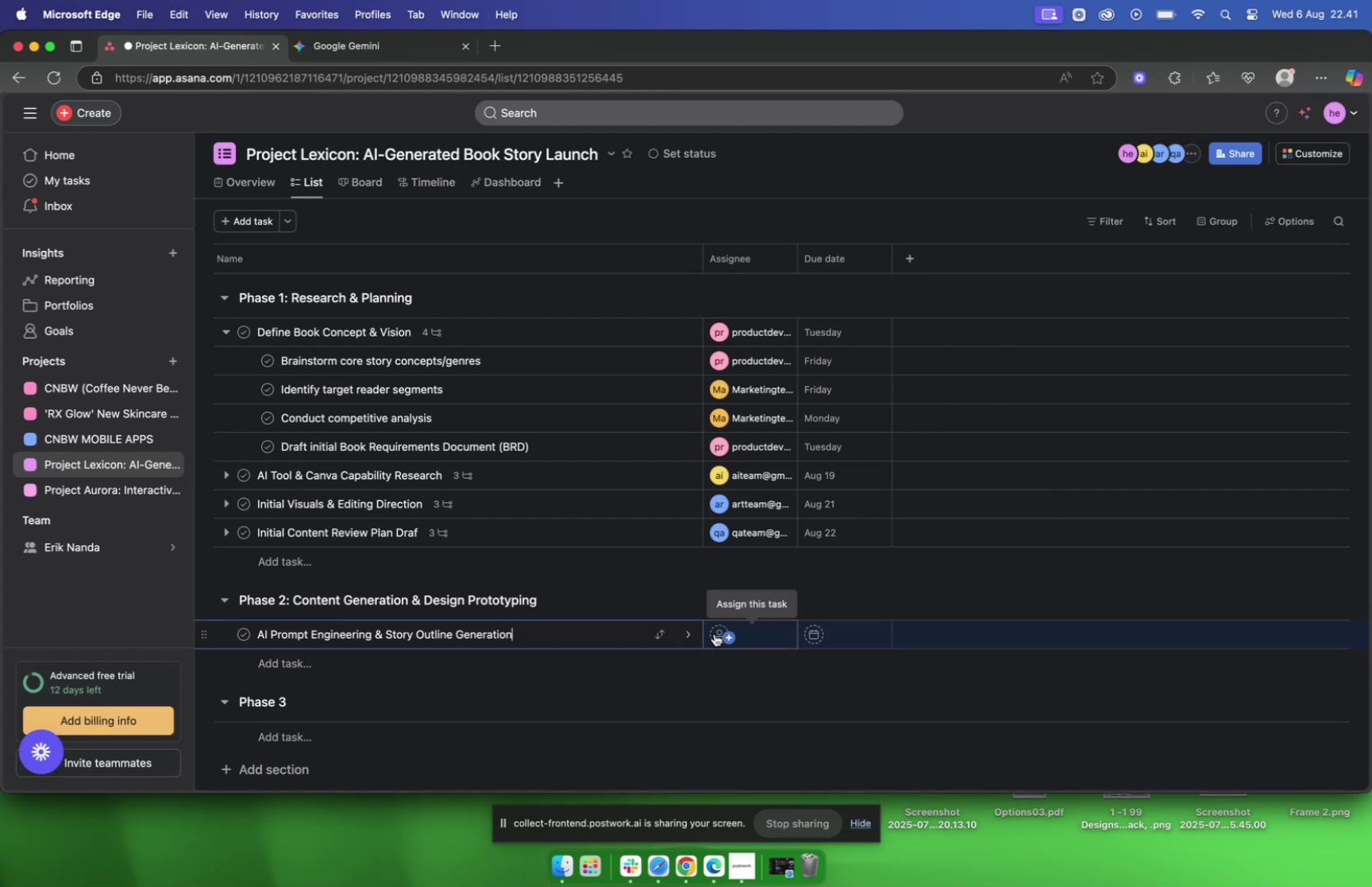 
left_click([715, 633])
 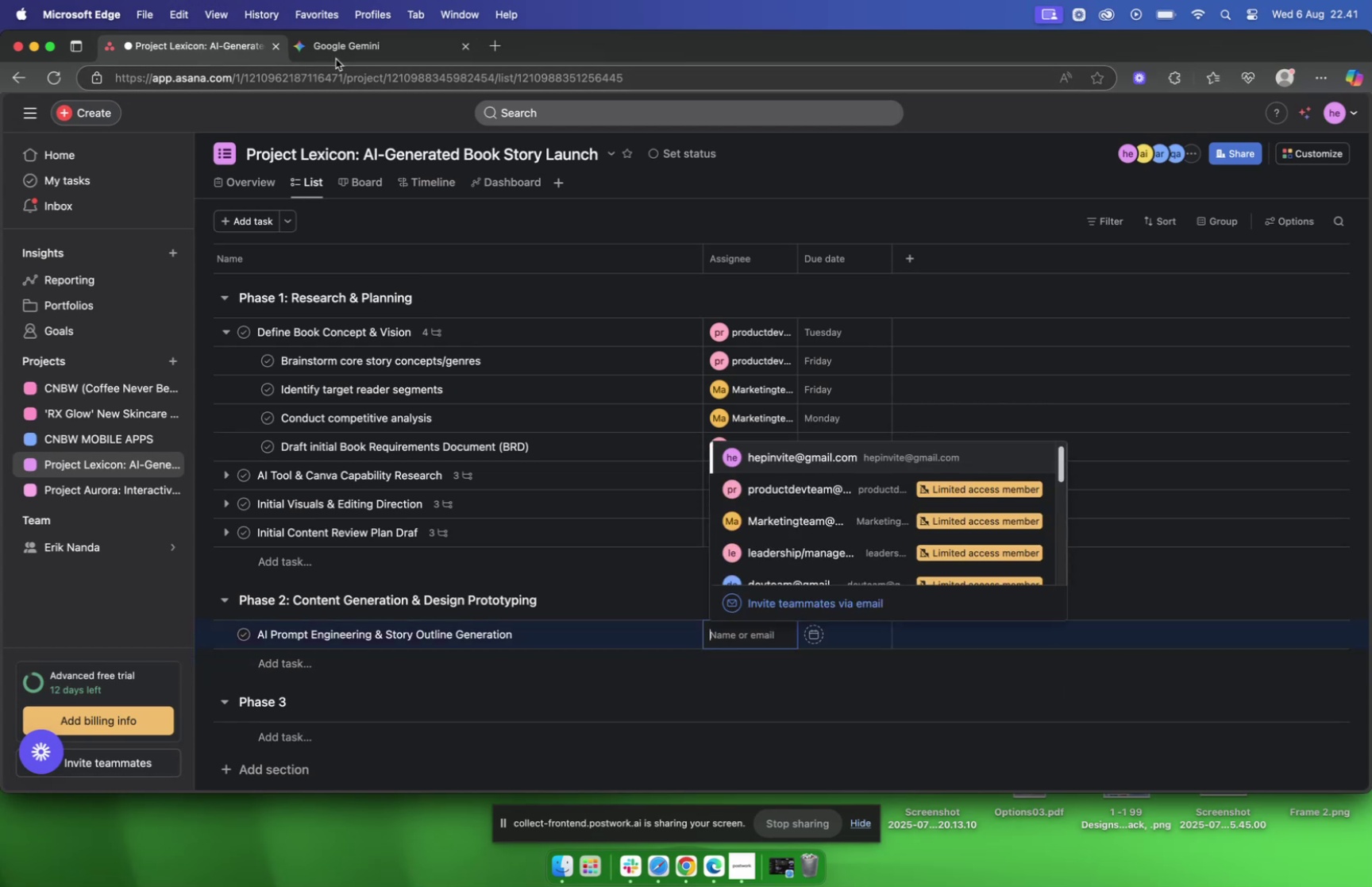 
left_click([339, 49])
 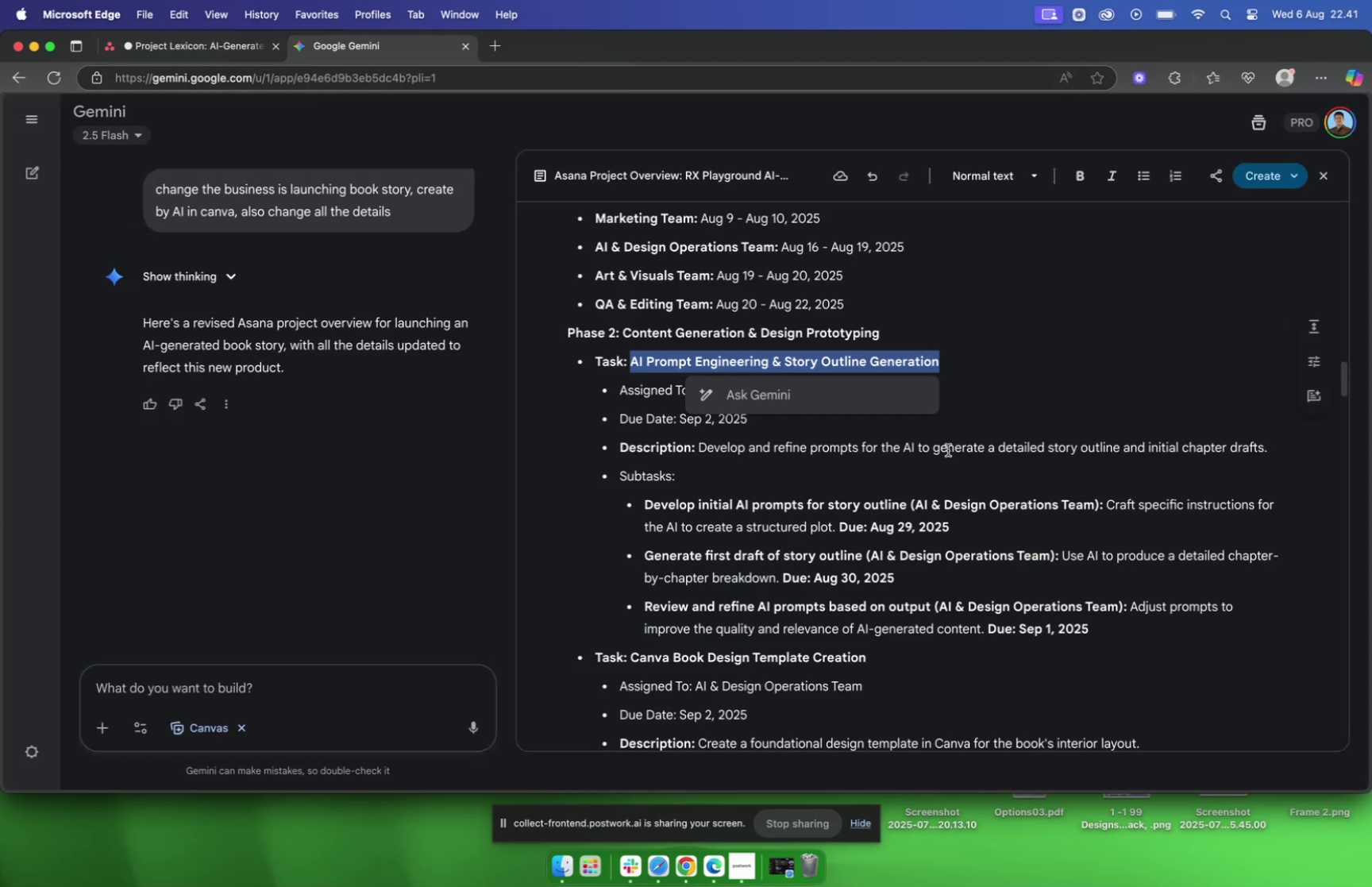 
left_click([948, 449])
 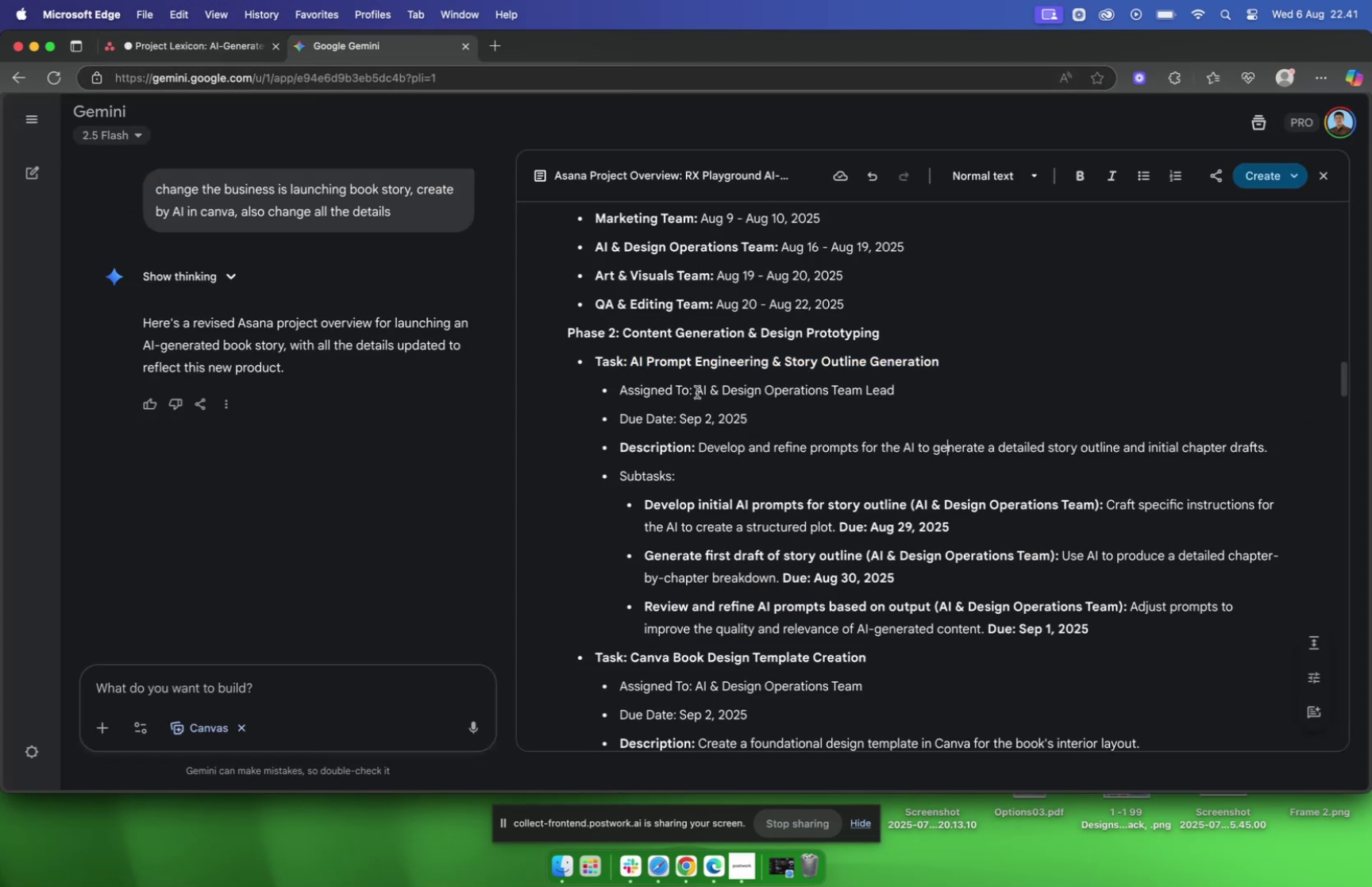 
left_click_drag(start_coordinate=[696, 390], to_coordinate=[897, 391])
 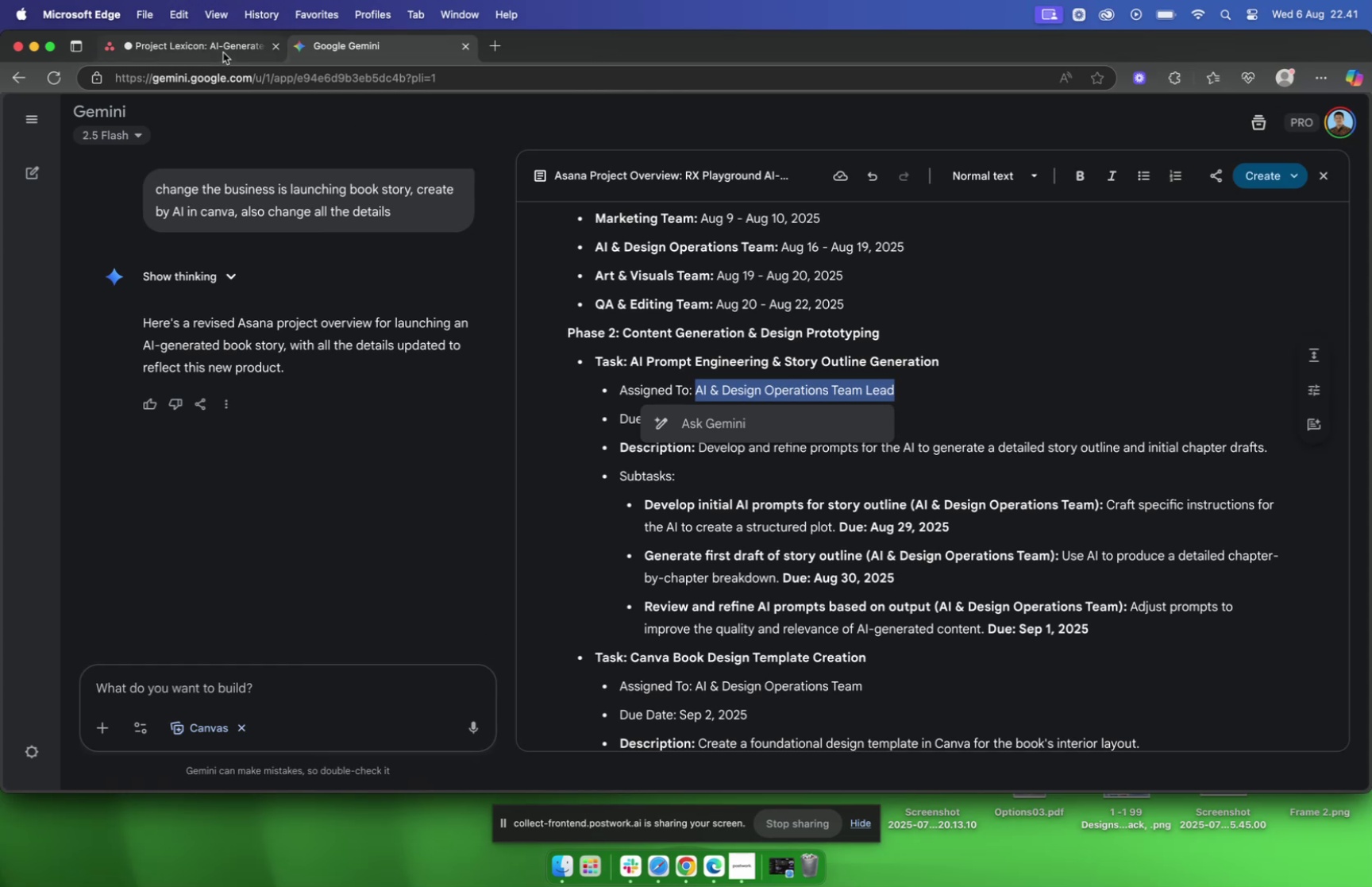 
left_click([222, 49])
 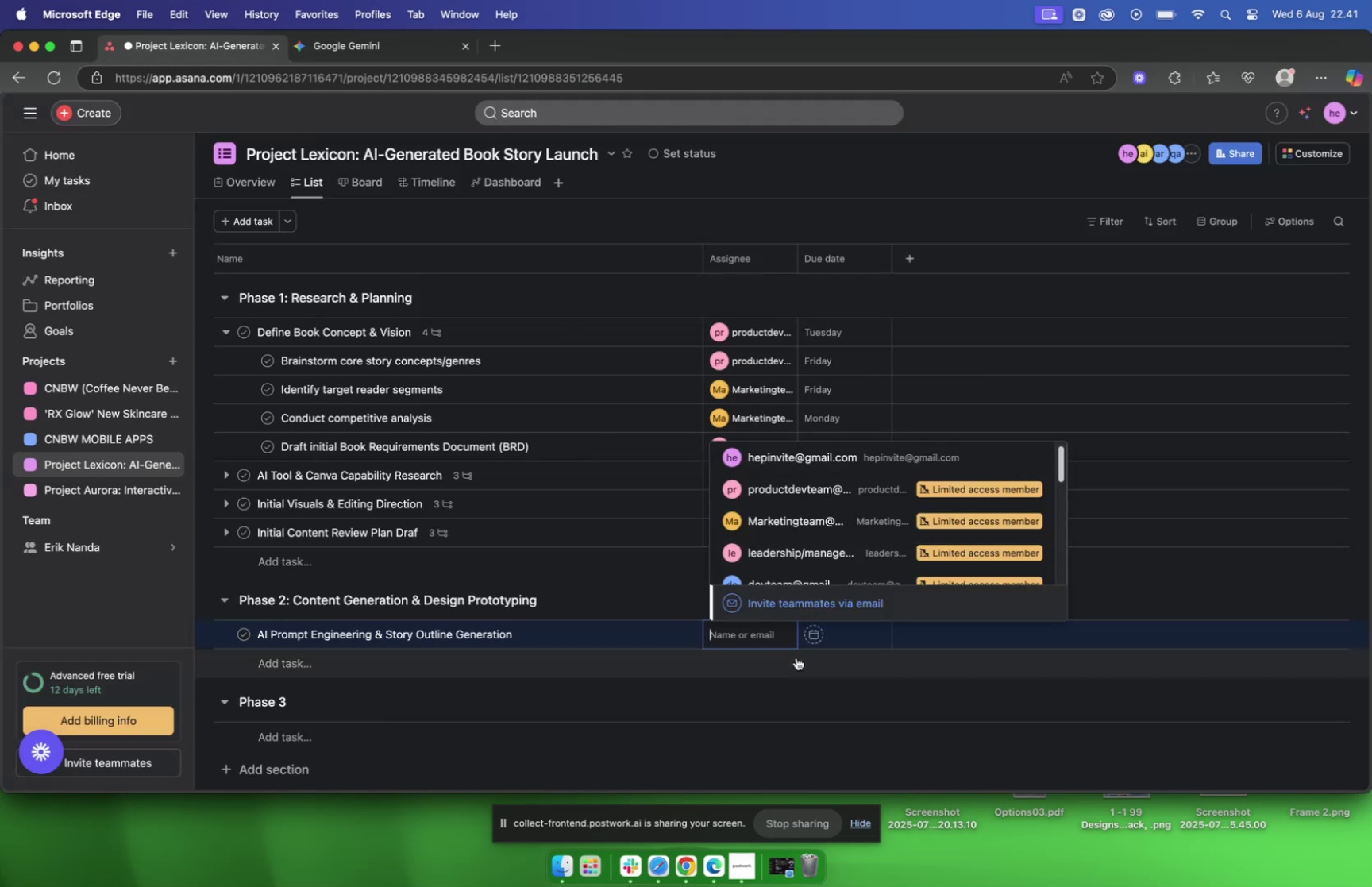 
type(ai)
 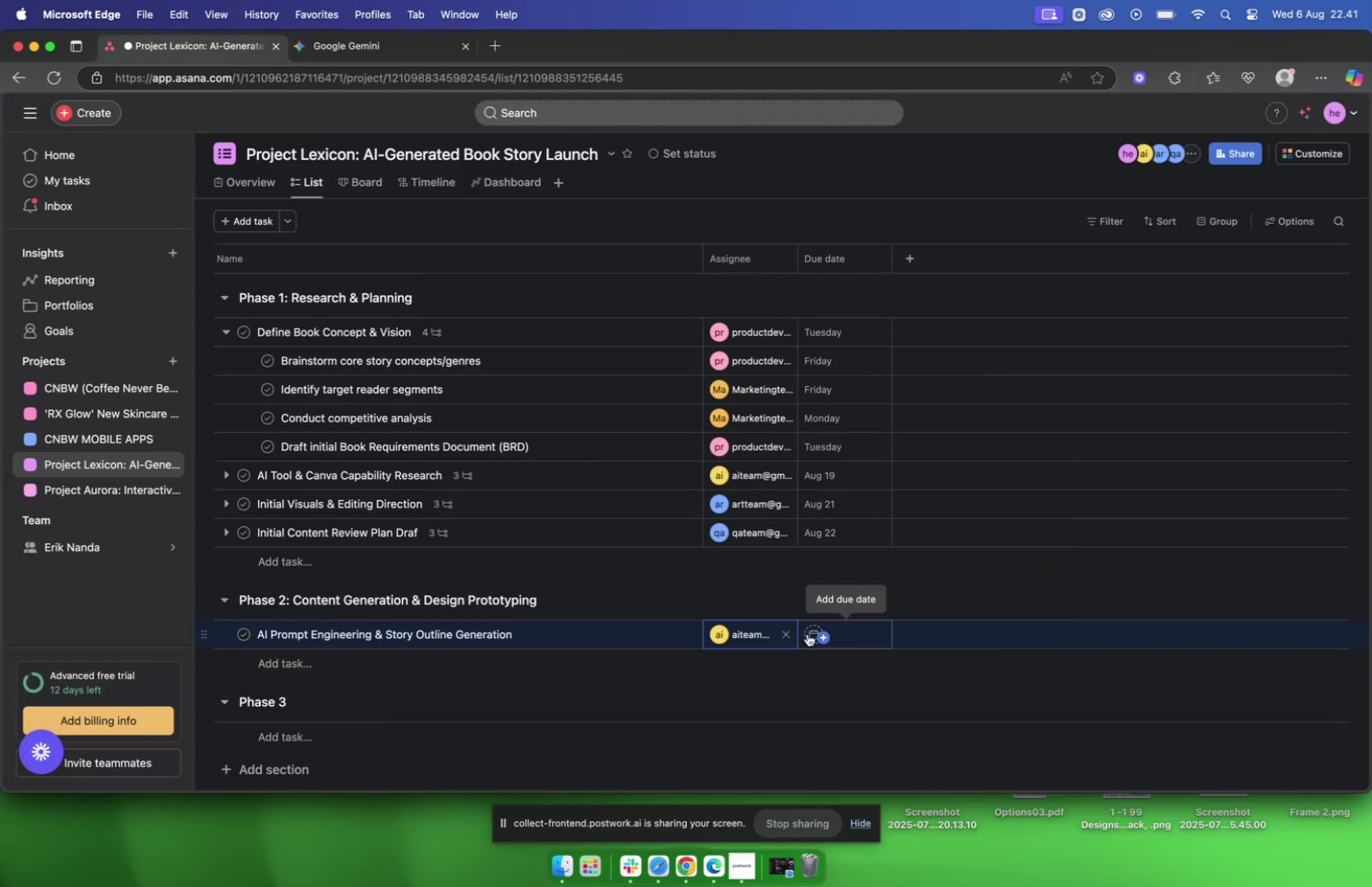 
wait(5.25)
 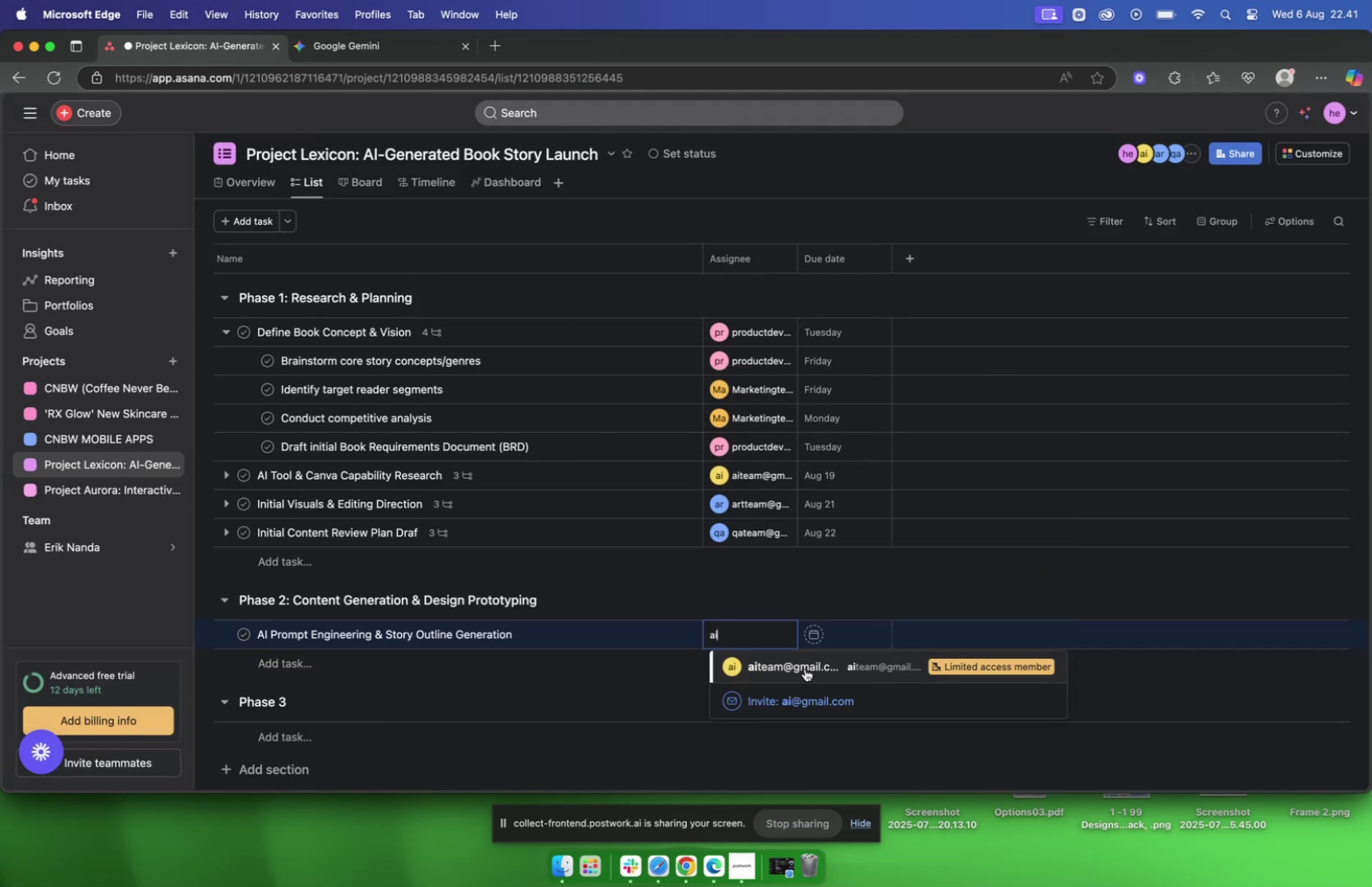 
left_click([807, 633])
 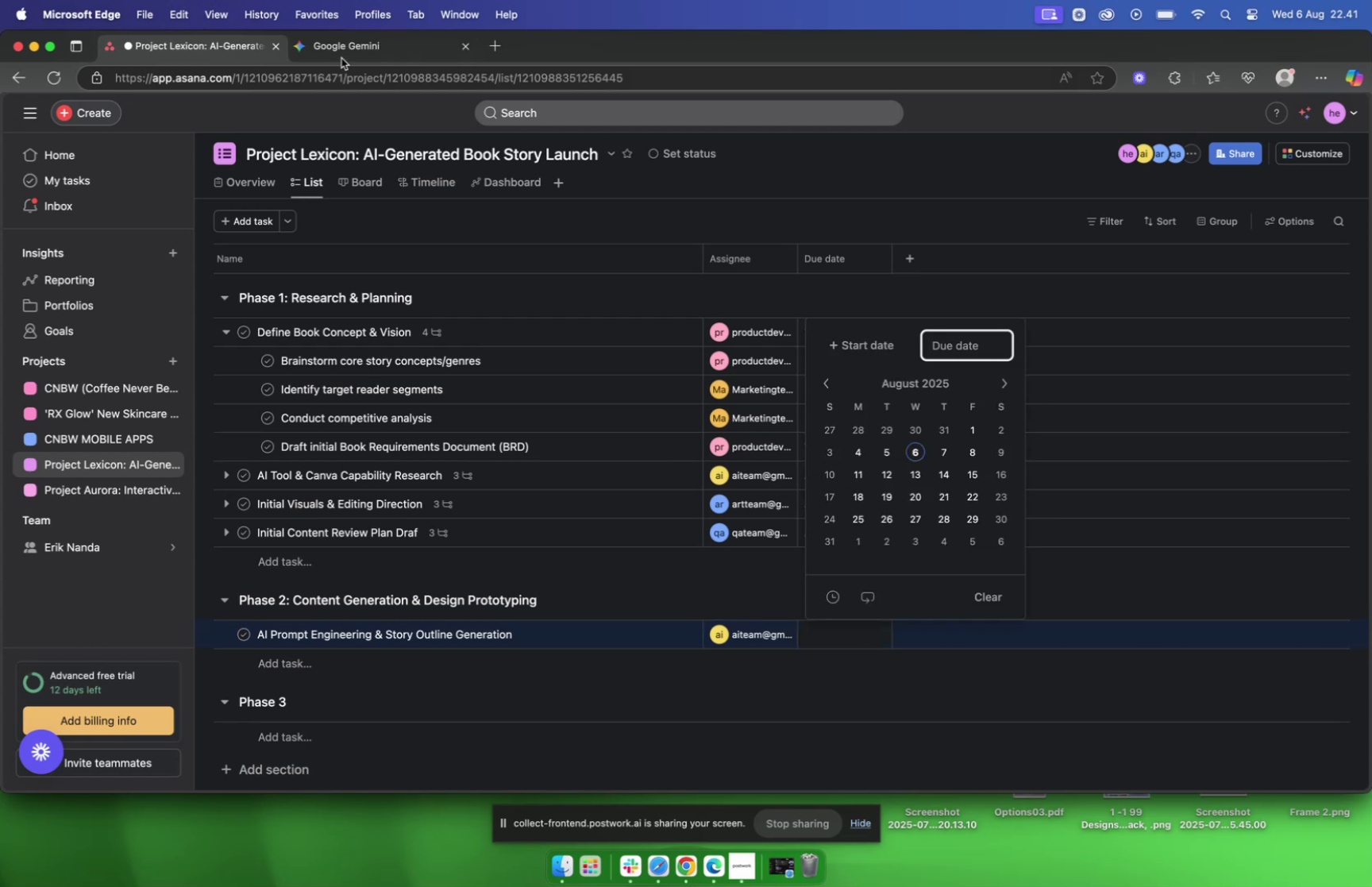 
left_click([343, 41])
 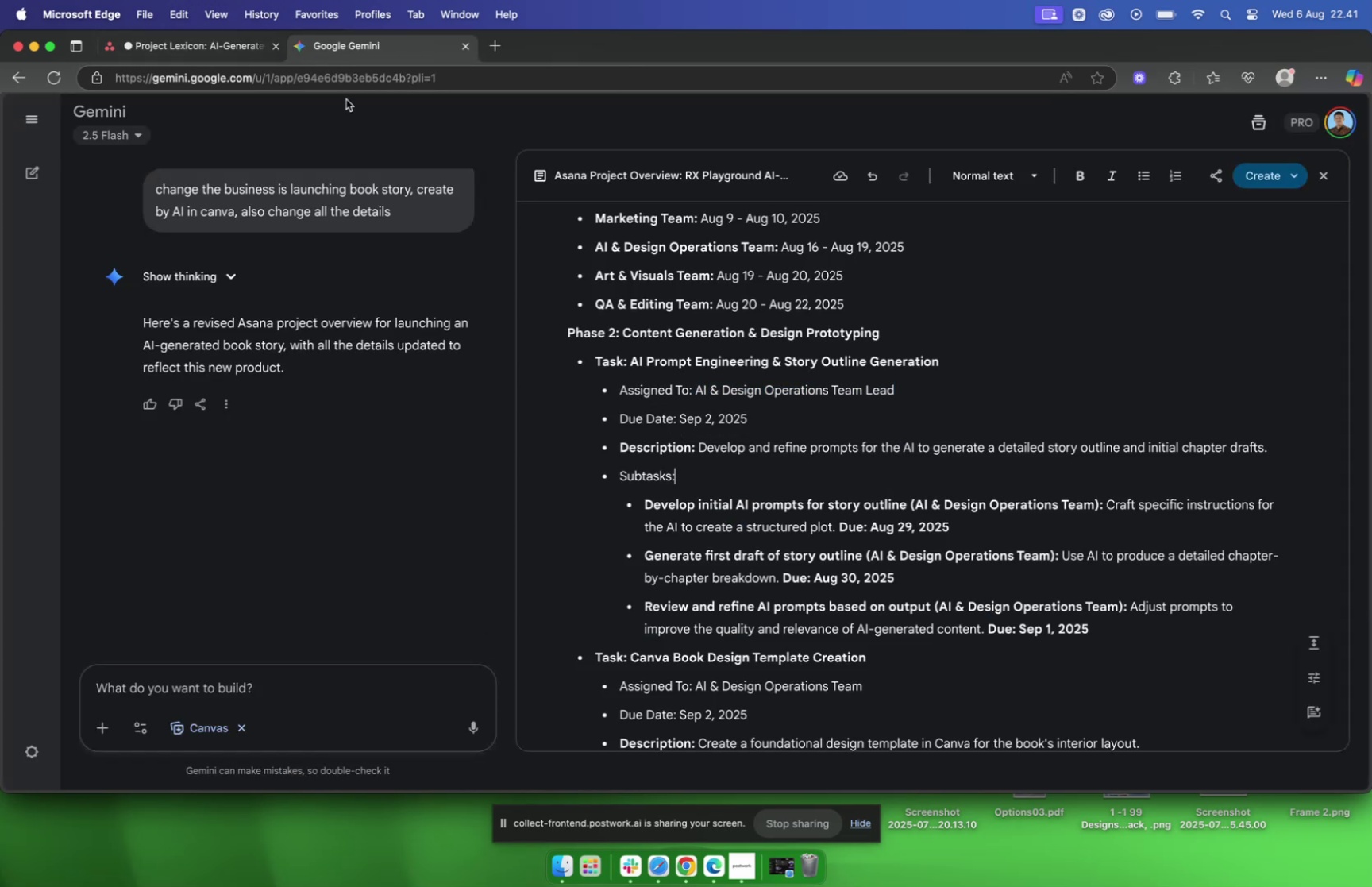 
left_click([184, 48])
 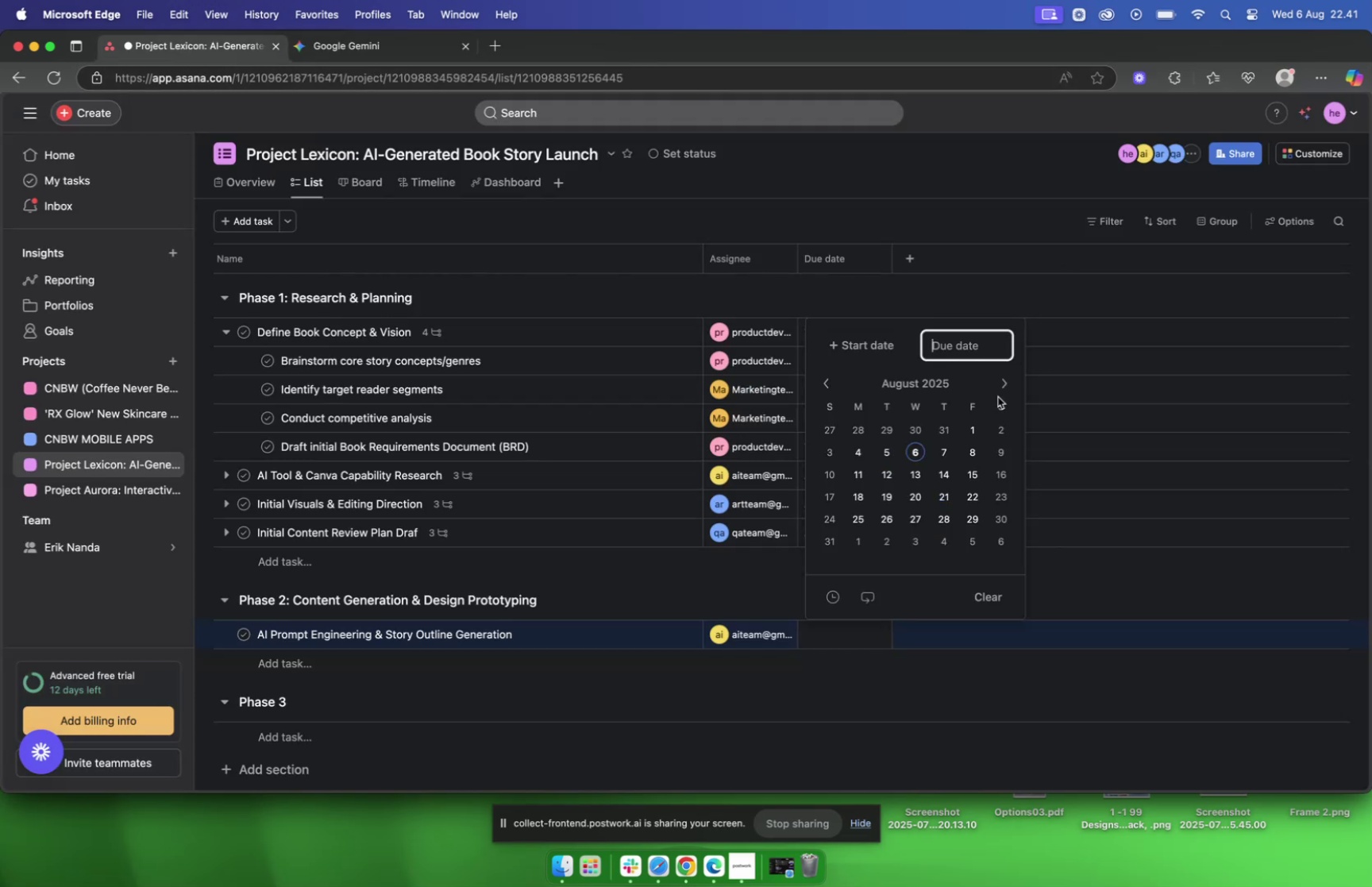 
left_click([1005, 381])
 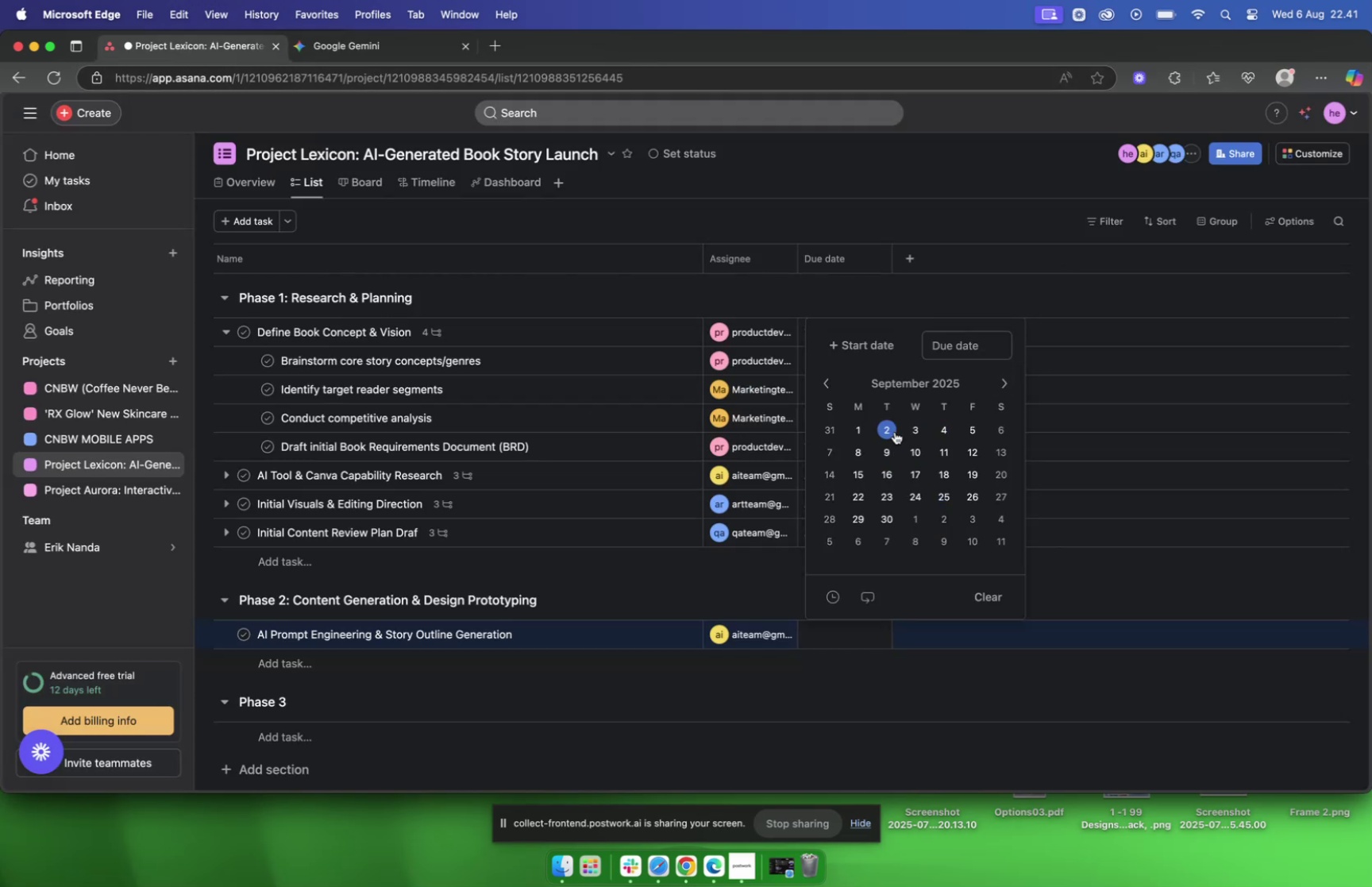 
left_click([892, 431])
 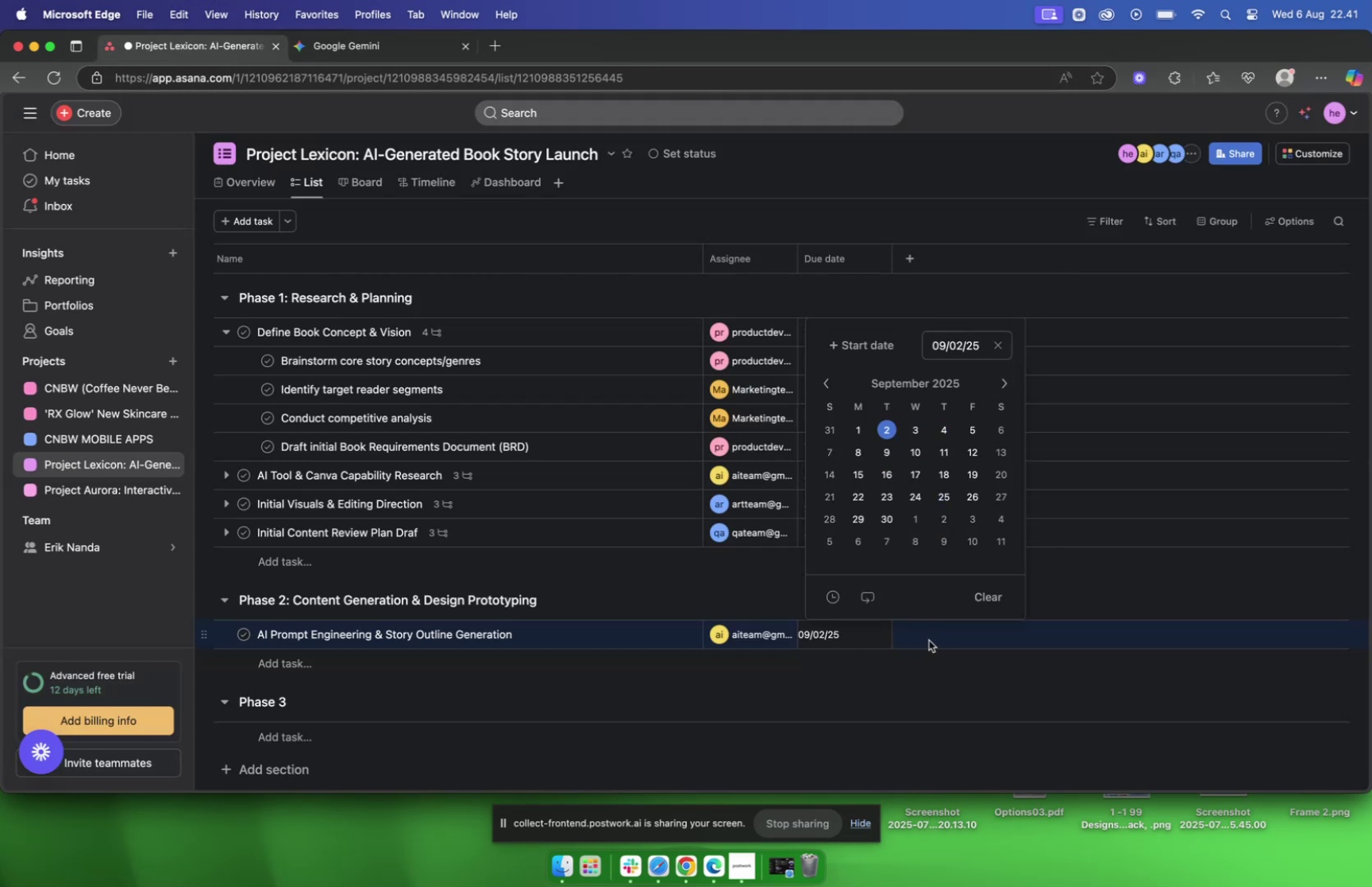 
left_click([930, 635])
 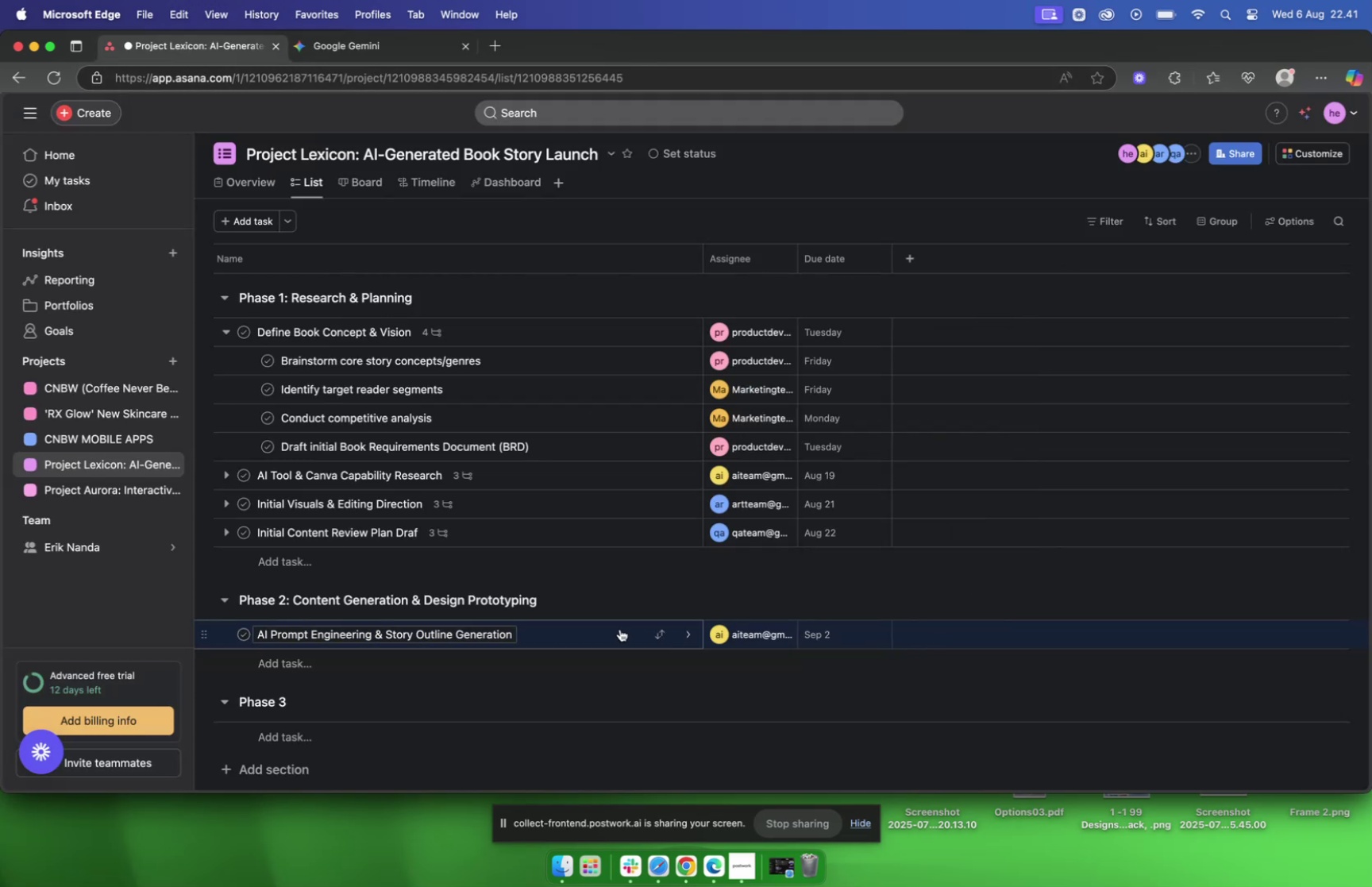 
left_click([620, 628])
 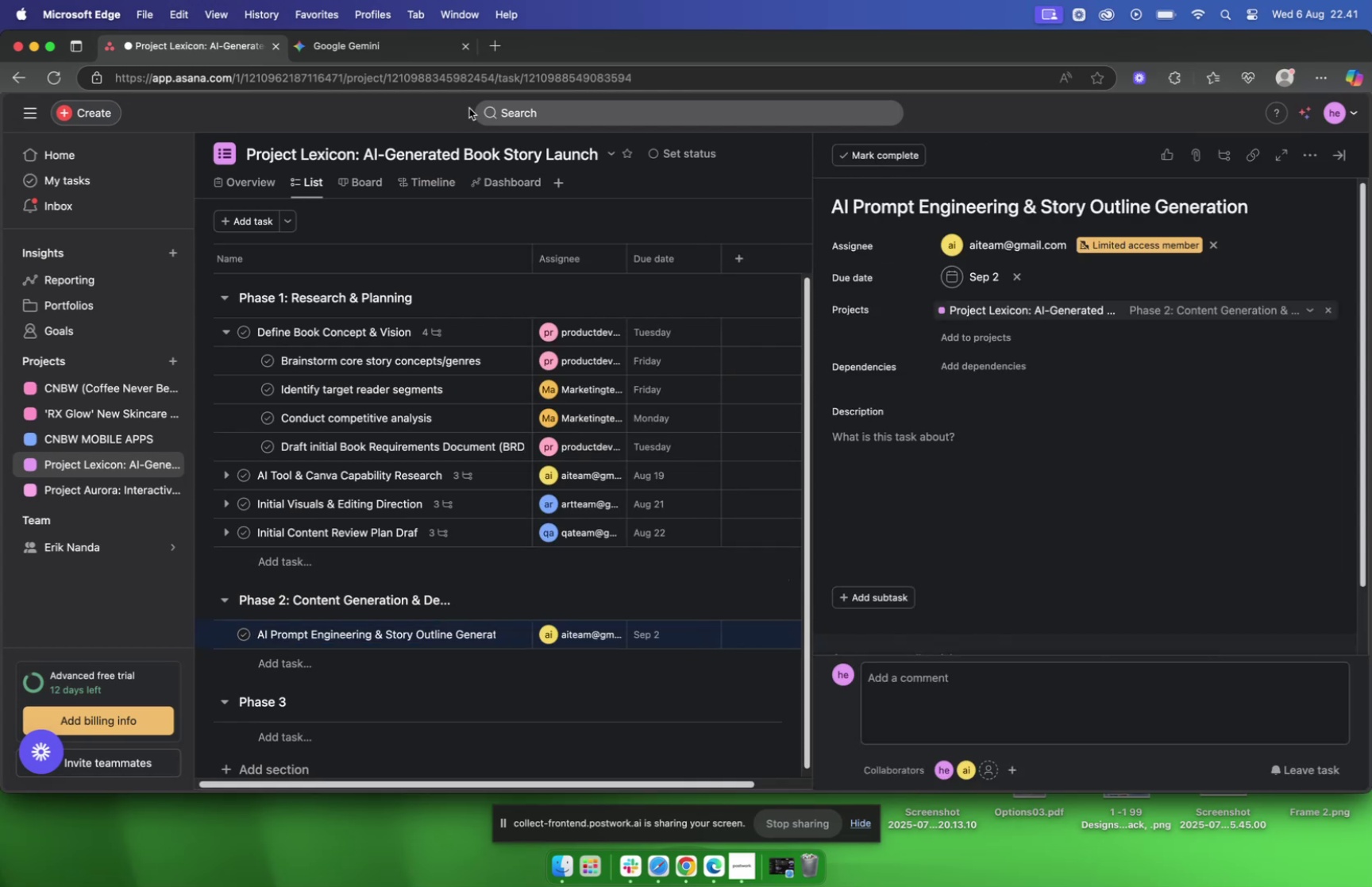 
left_click([383, 44])
 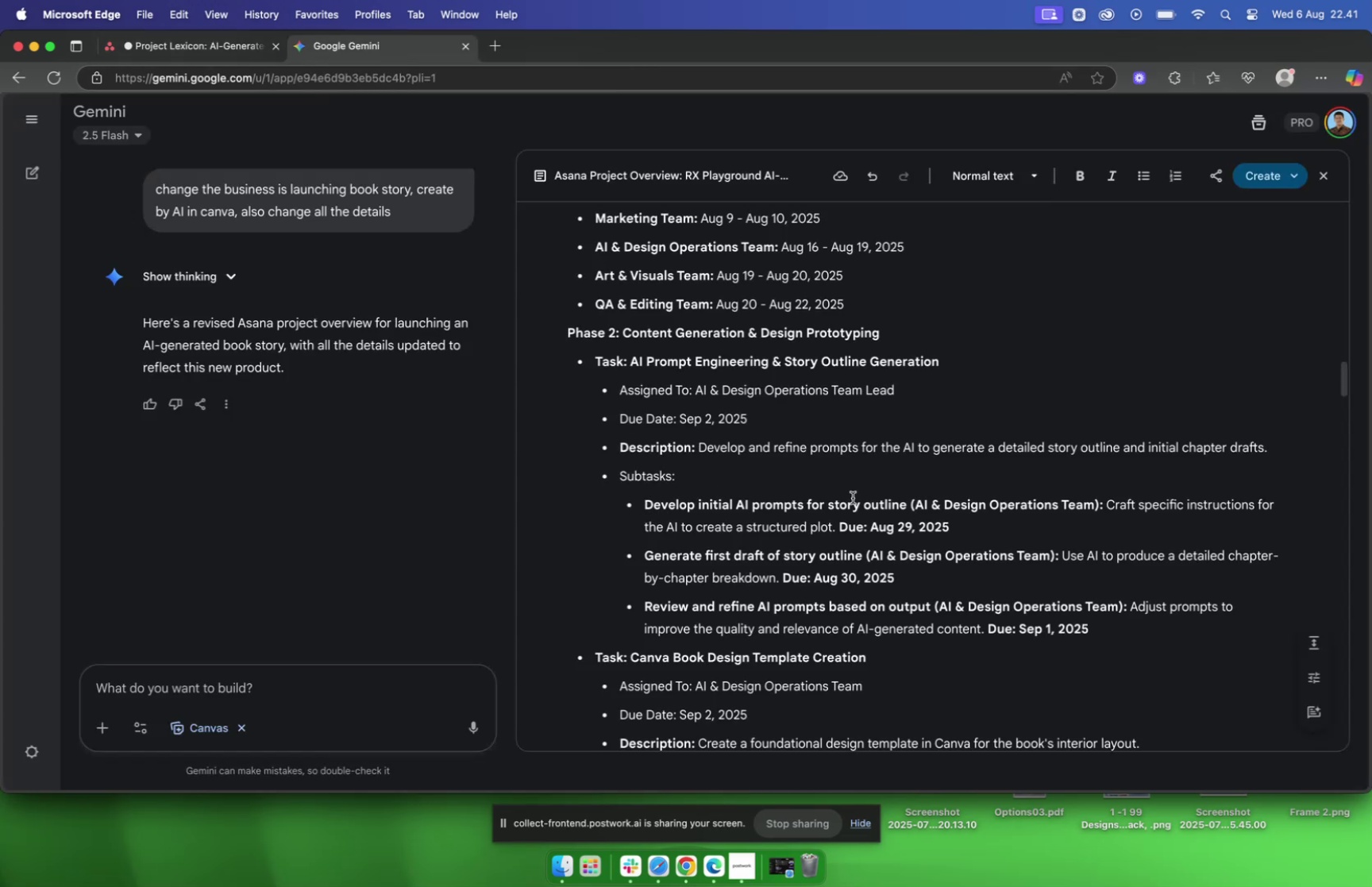 
wait(7.34)
 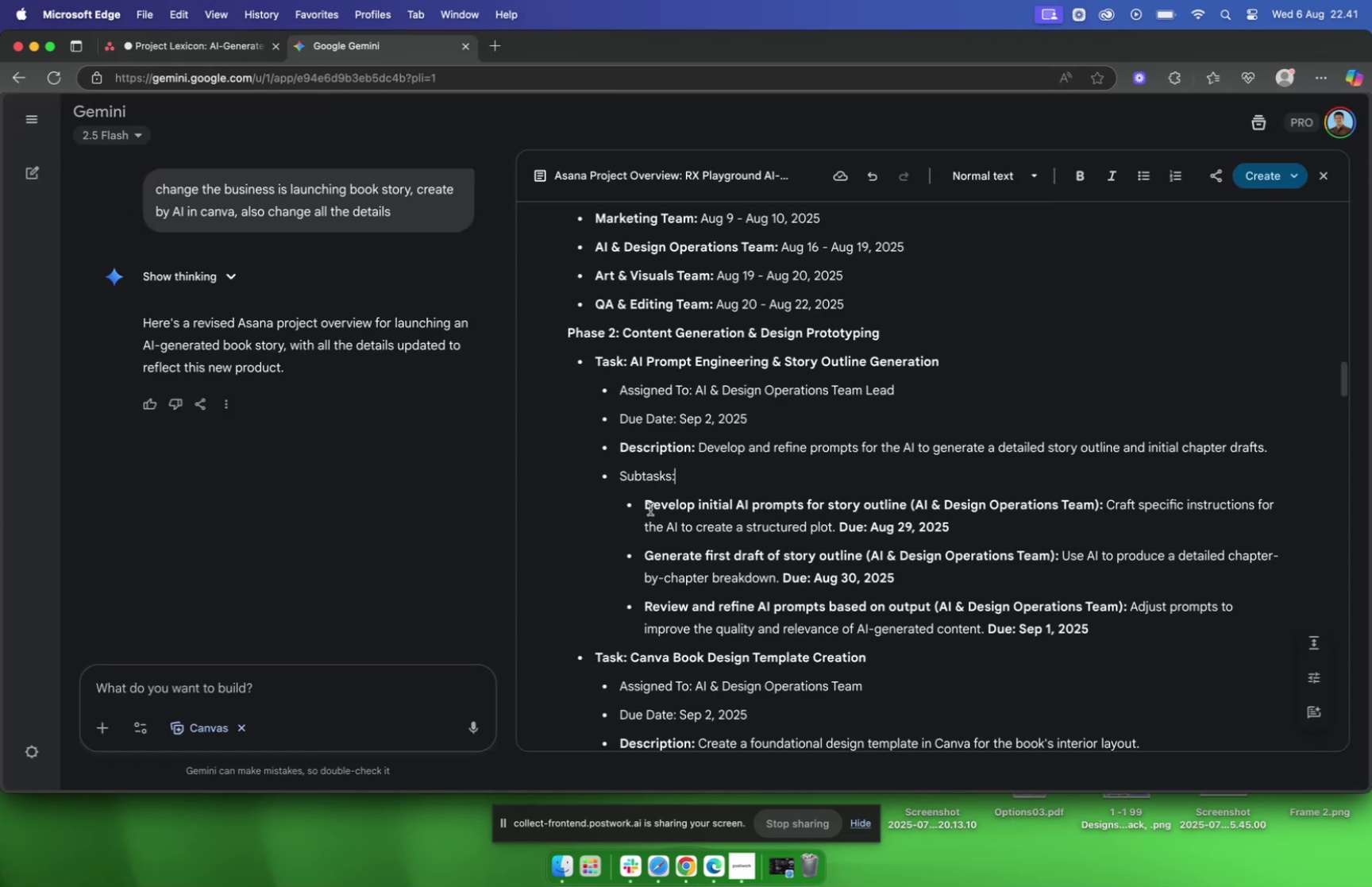 
left_click_drag(start_coordinate=[700, 445], to_coordinate=[1277, 454])
 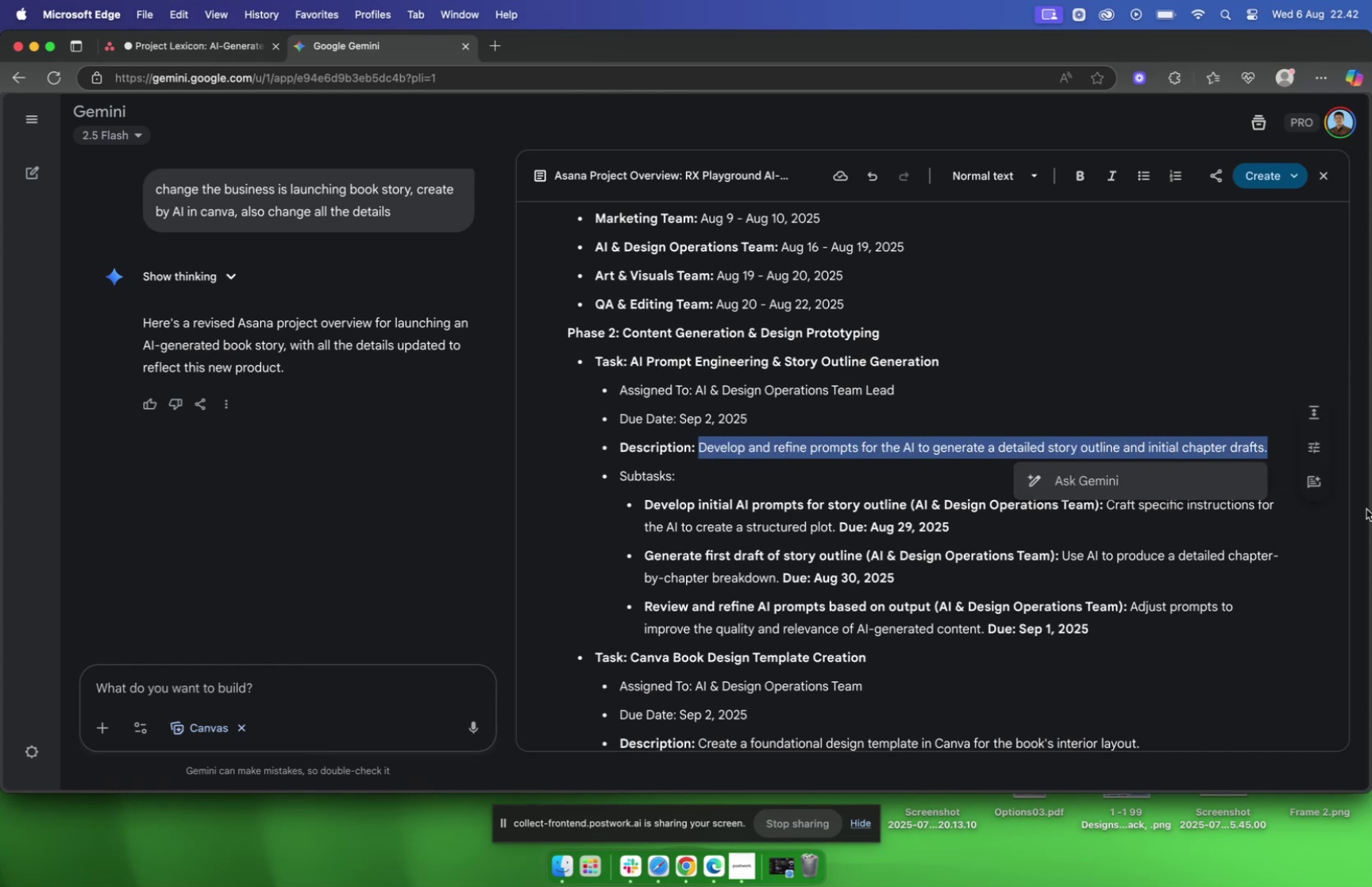 
key(Meta+C)
 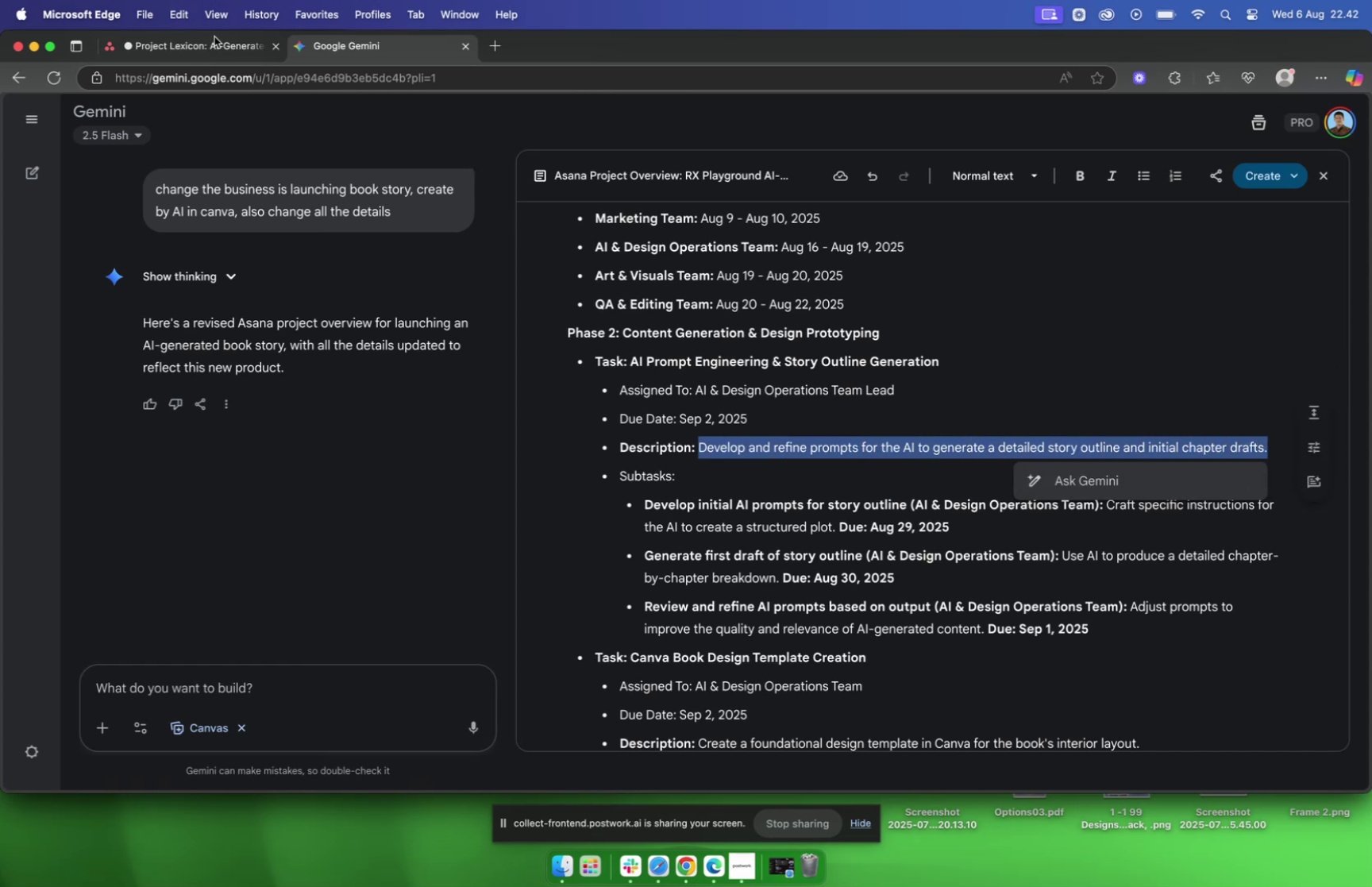 
left_click([212, 46])
 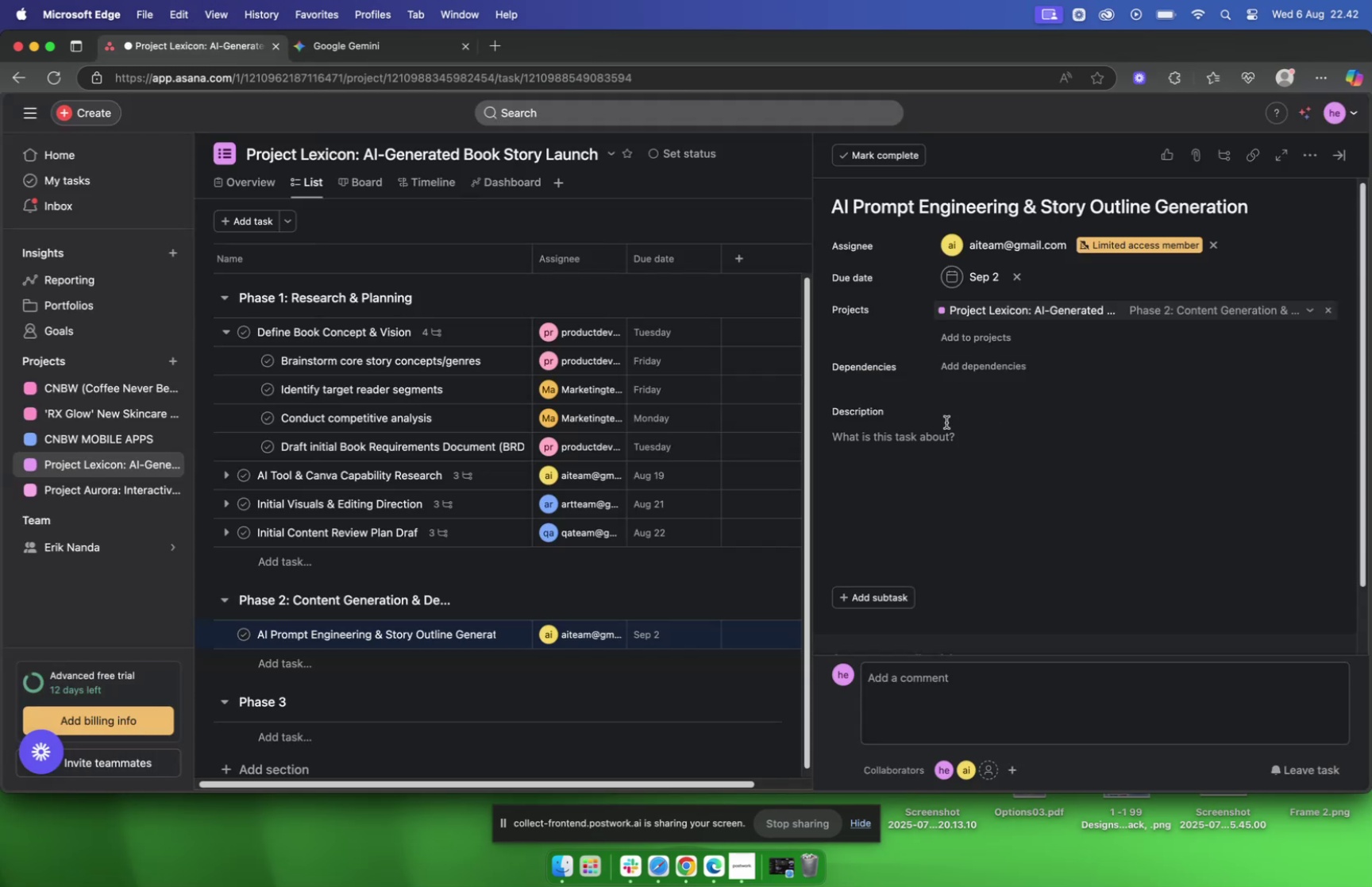 
left_click([940, 434])
 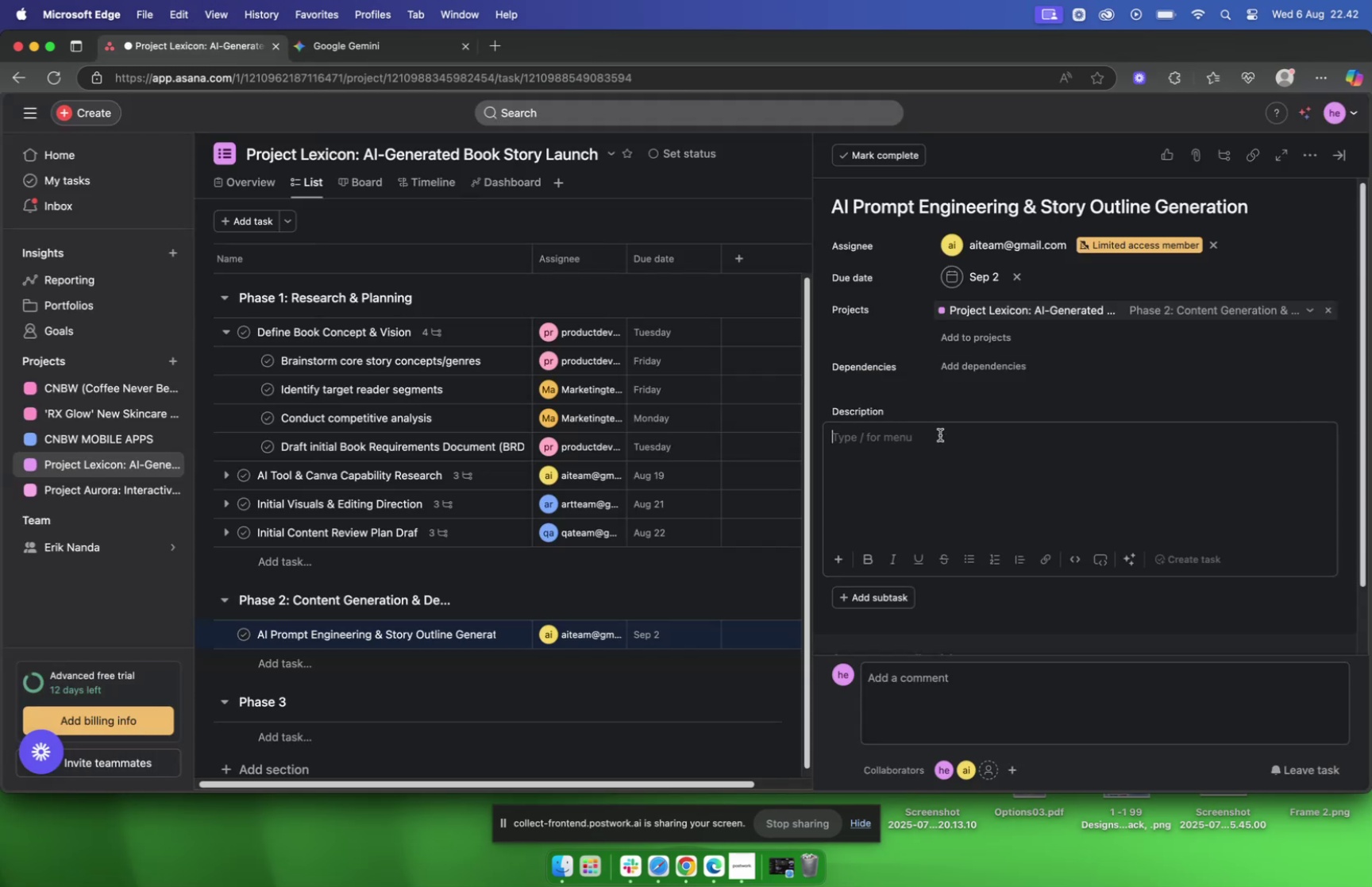 
key(Meta+V)
 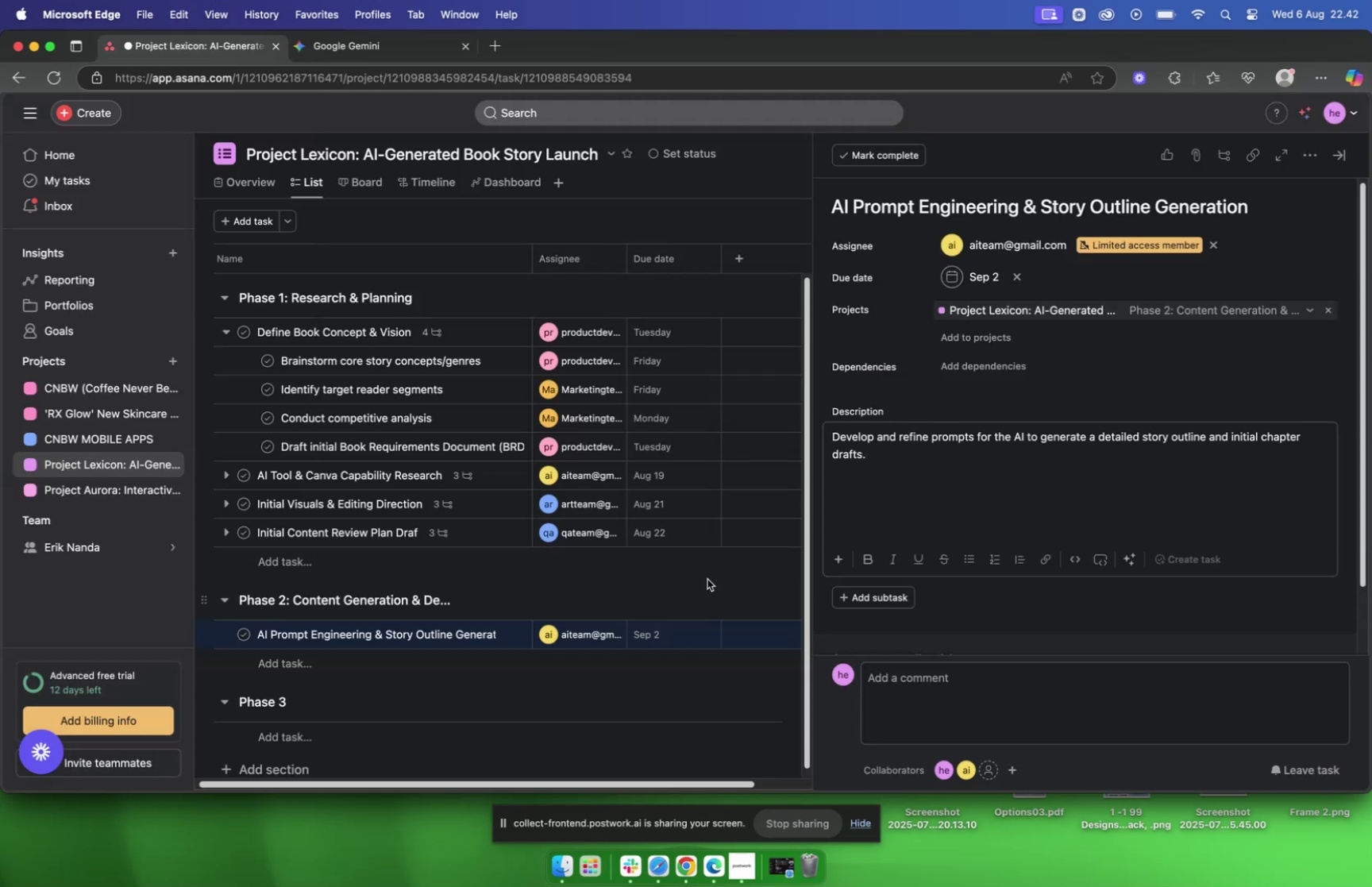 
left_click([703, 572])
 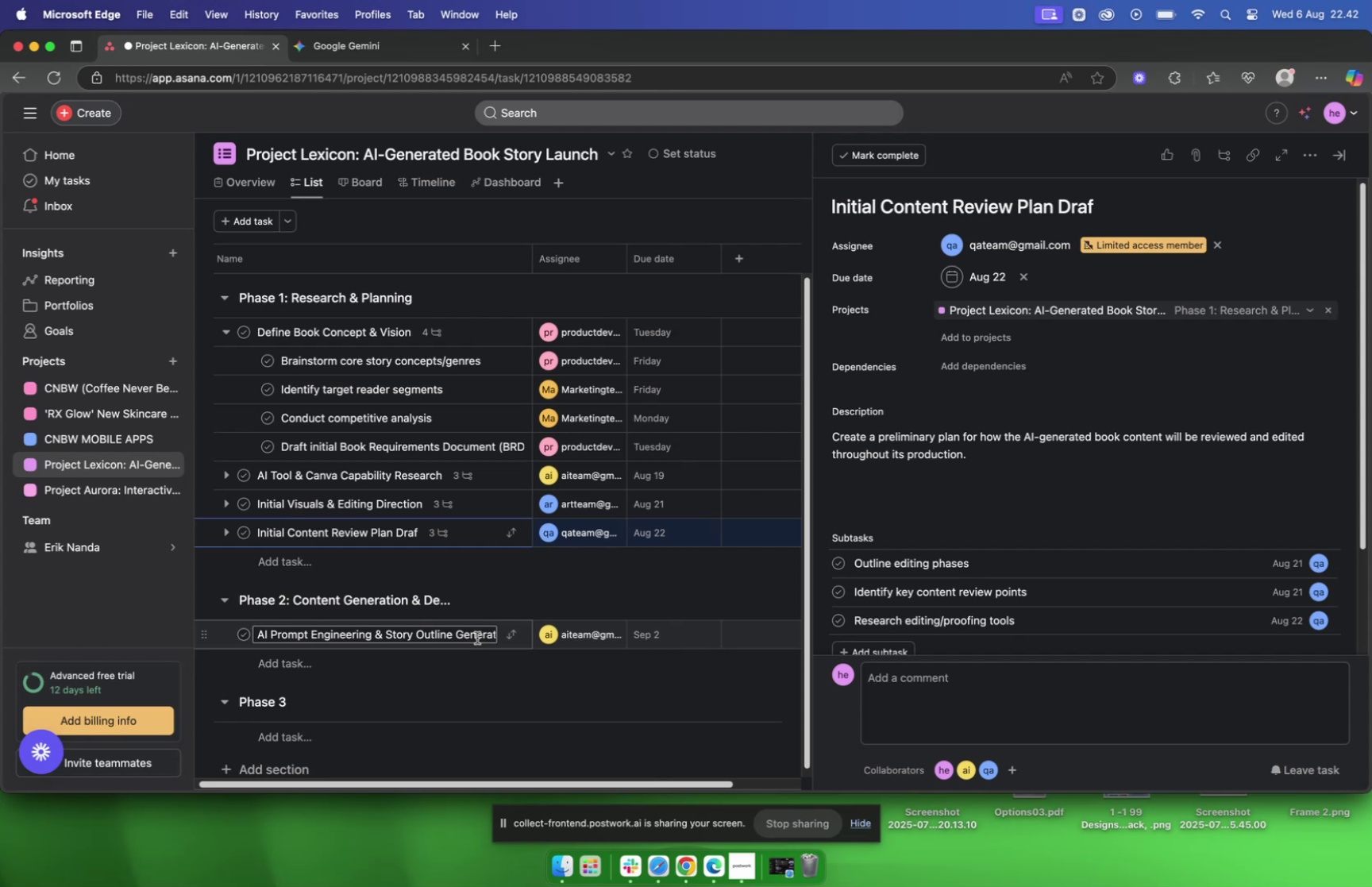 
scroll: coordinate [936, 482], scroll_direction: down, amount: 1.0
 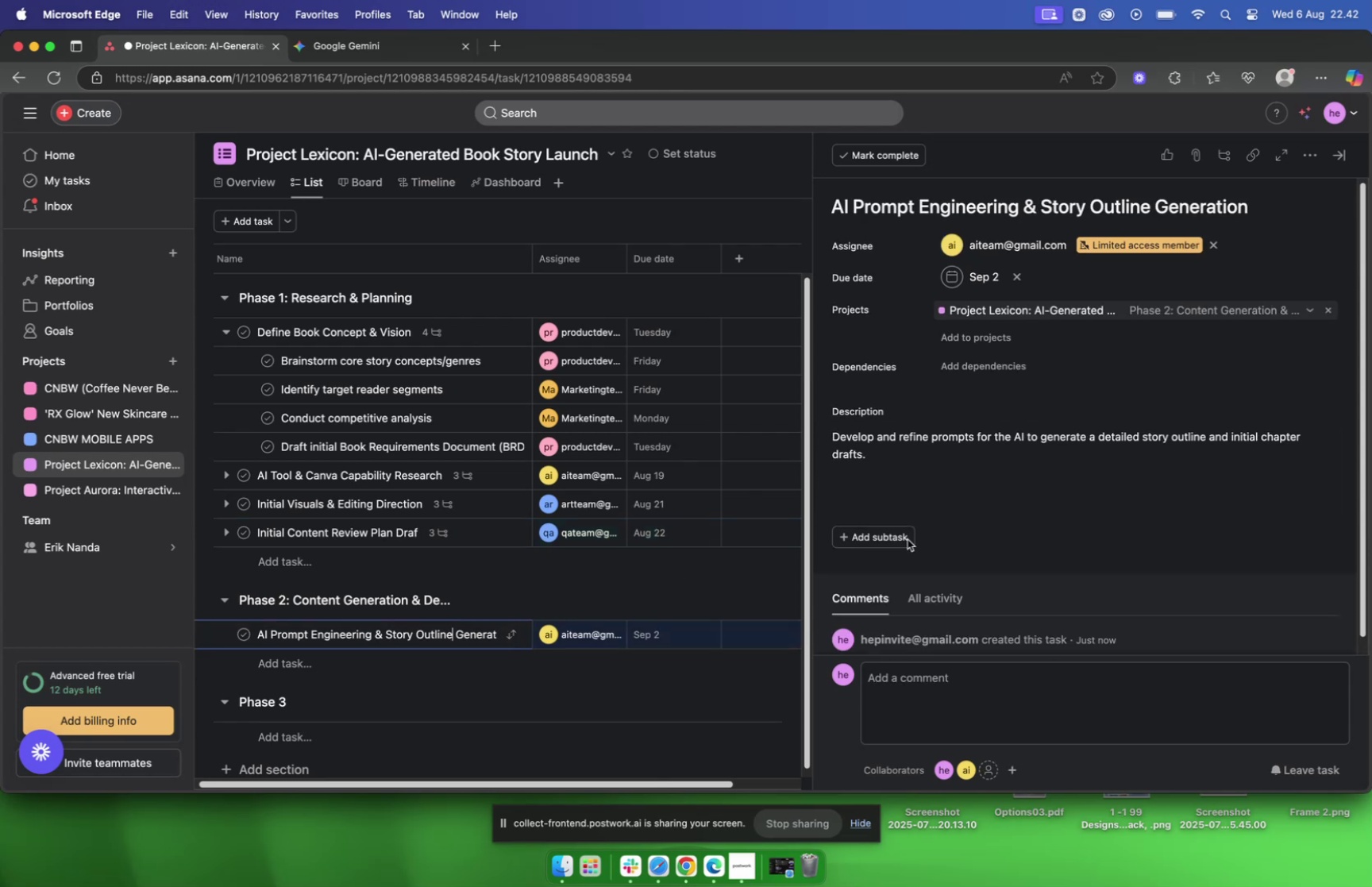 
left_click([880, 534])
 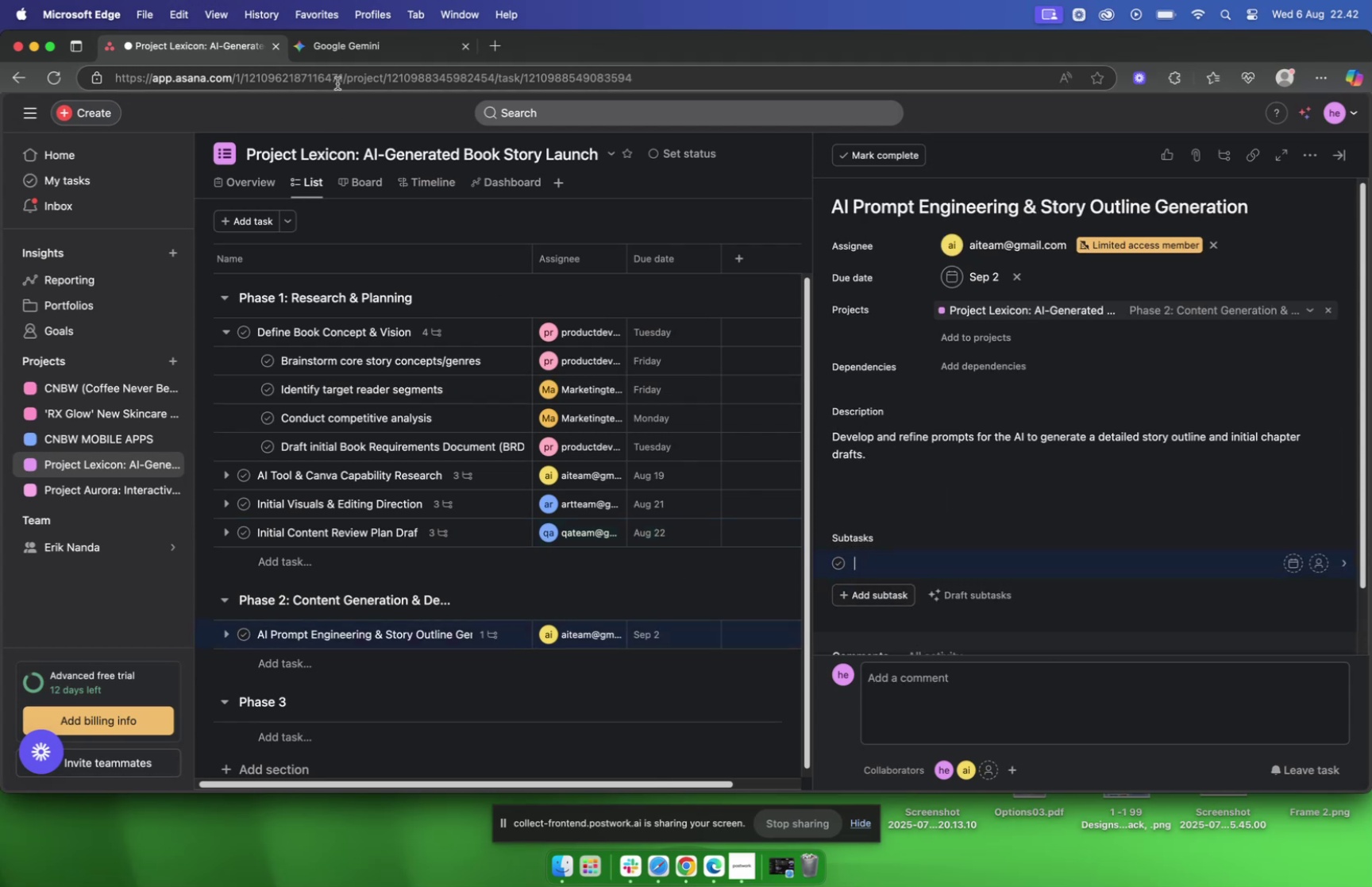 
left_click([355, 42])
 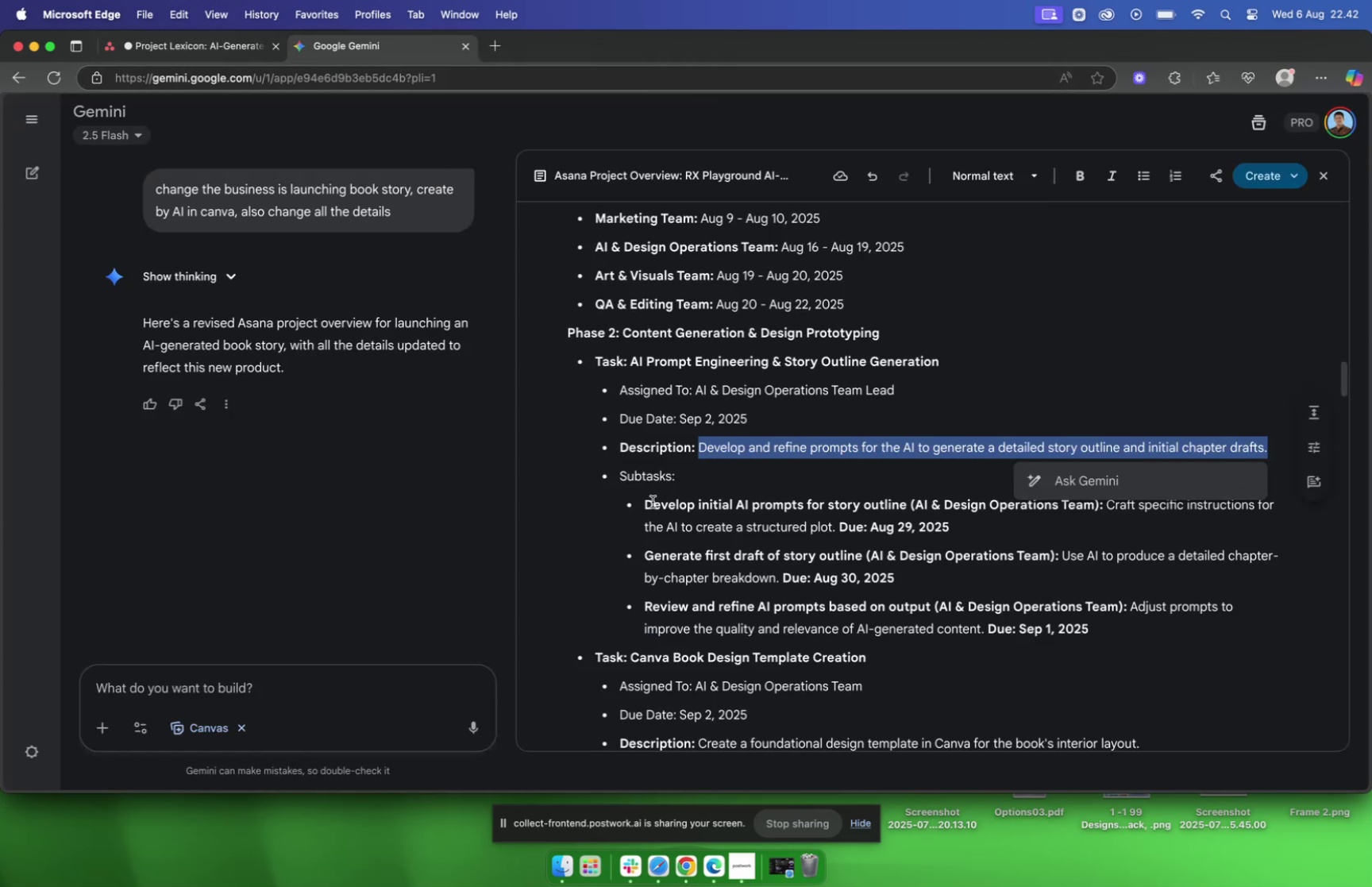 
left_click_drag(start_coordinate=[644, 500], to_coordinate=[1098, 506])
 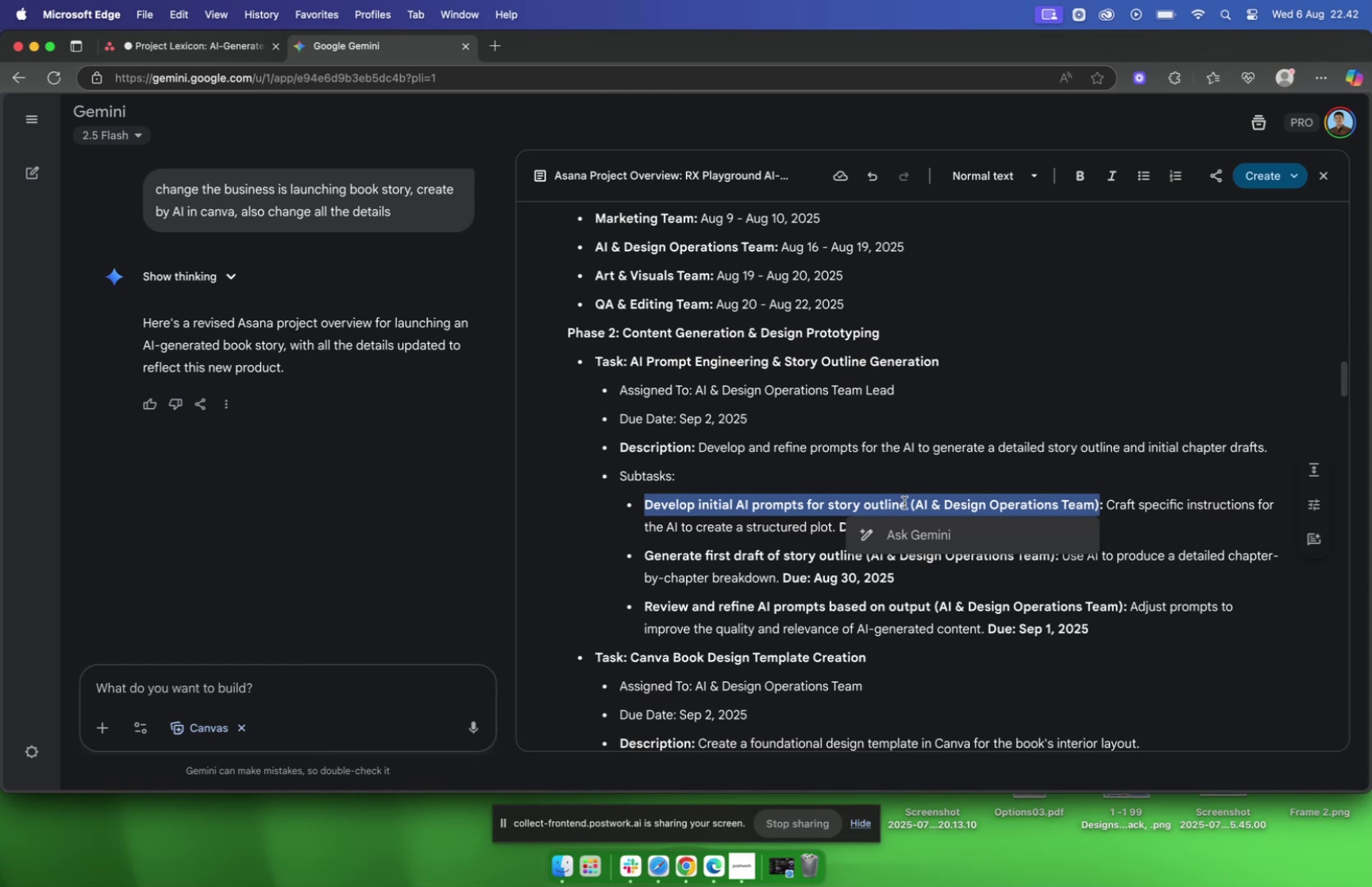 
left_click_drag(start_coordinate=[904, 501], to_coordinate=[644, 504])
 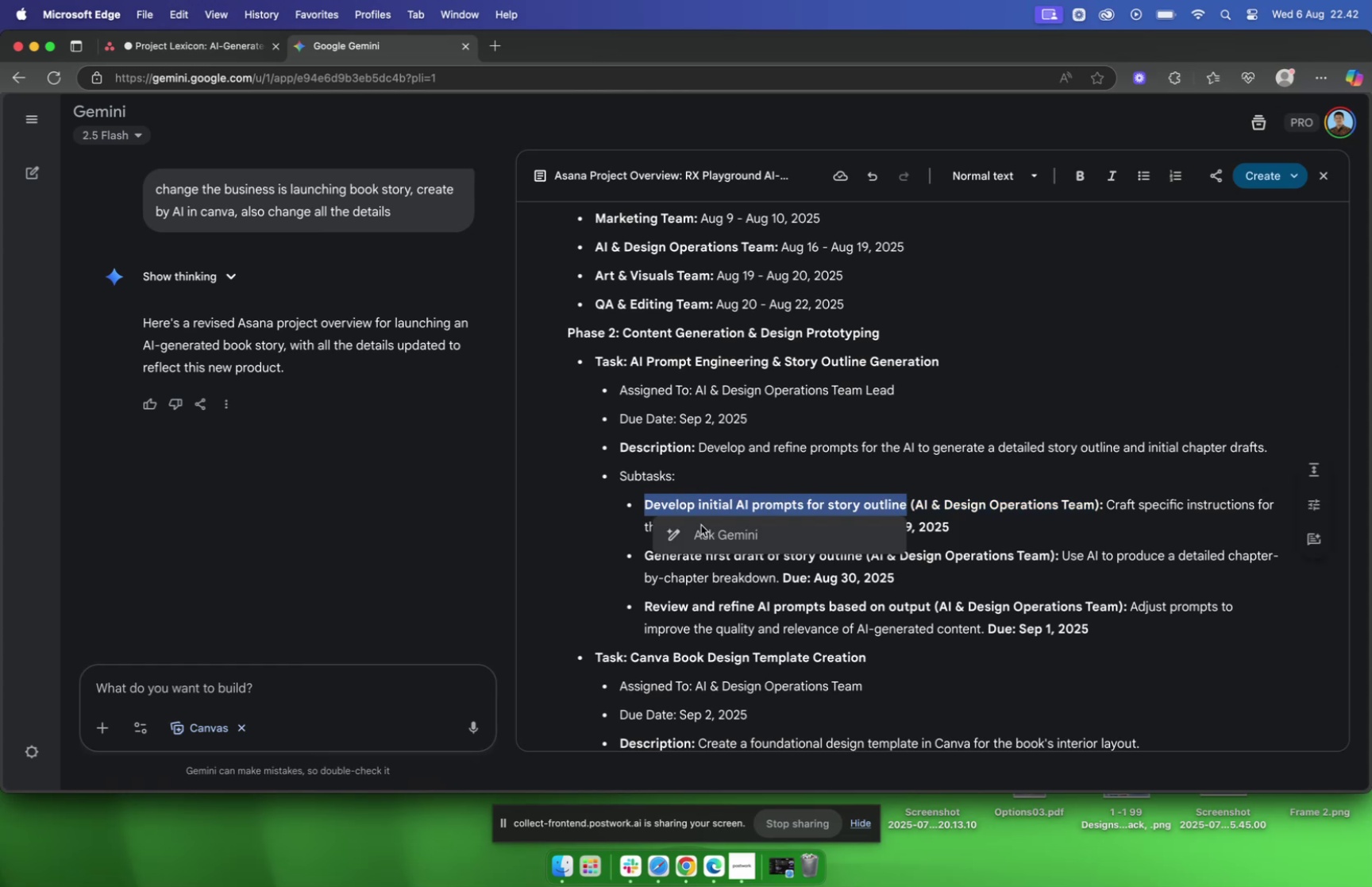 
key(Meta+C)
 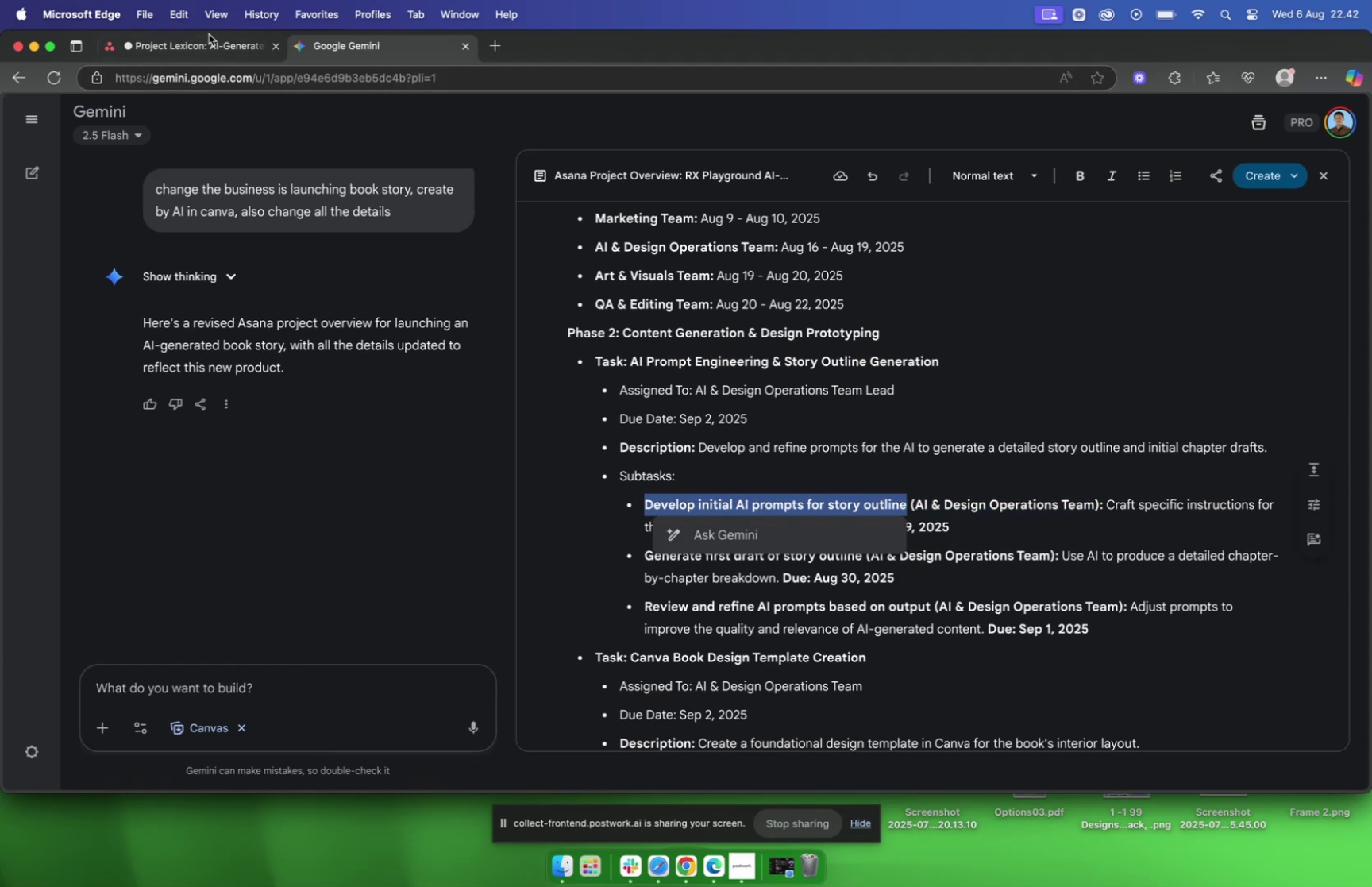 
left_click([212, 49])
 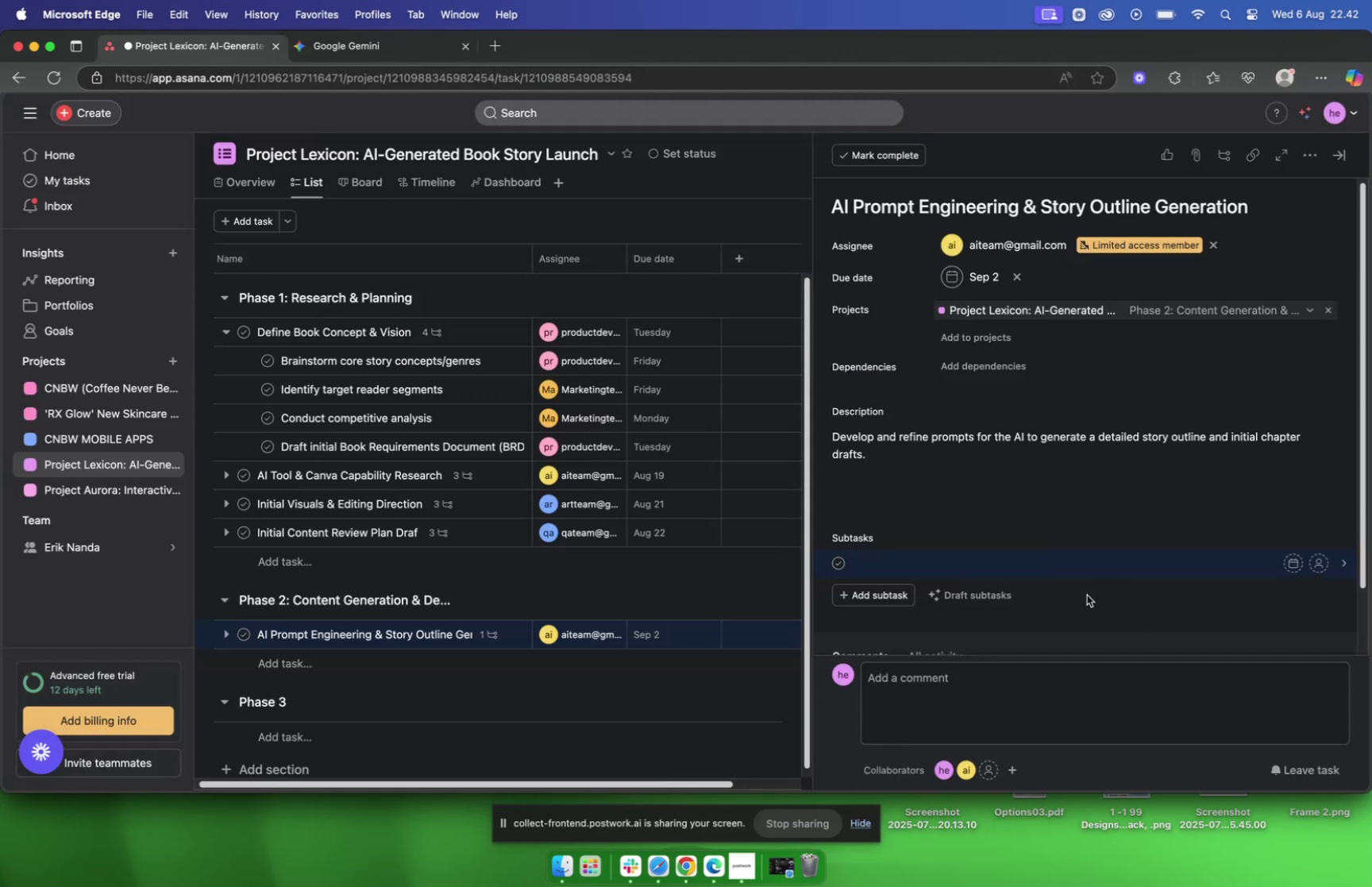 
key(Meta+V)
 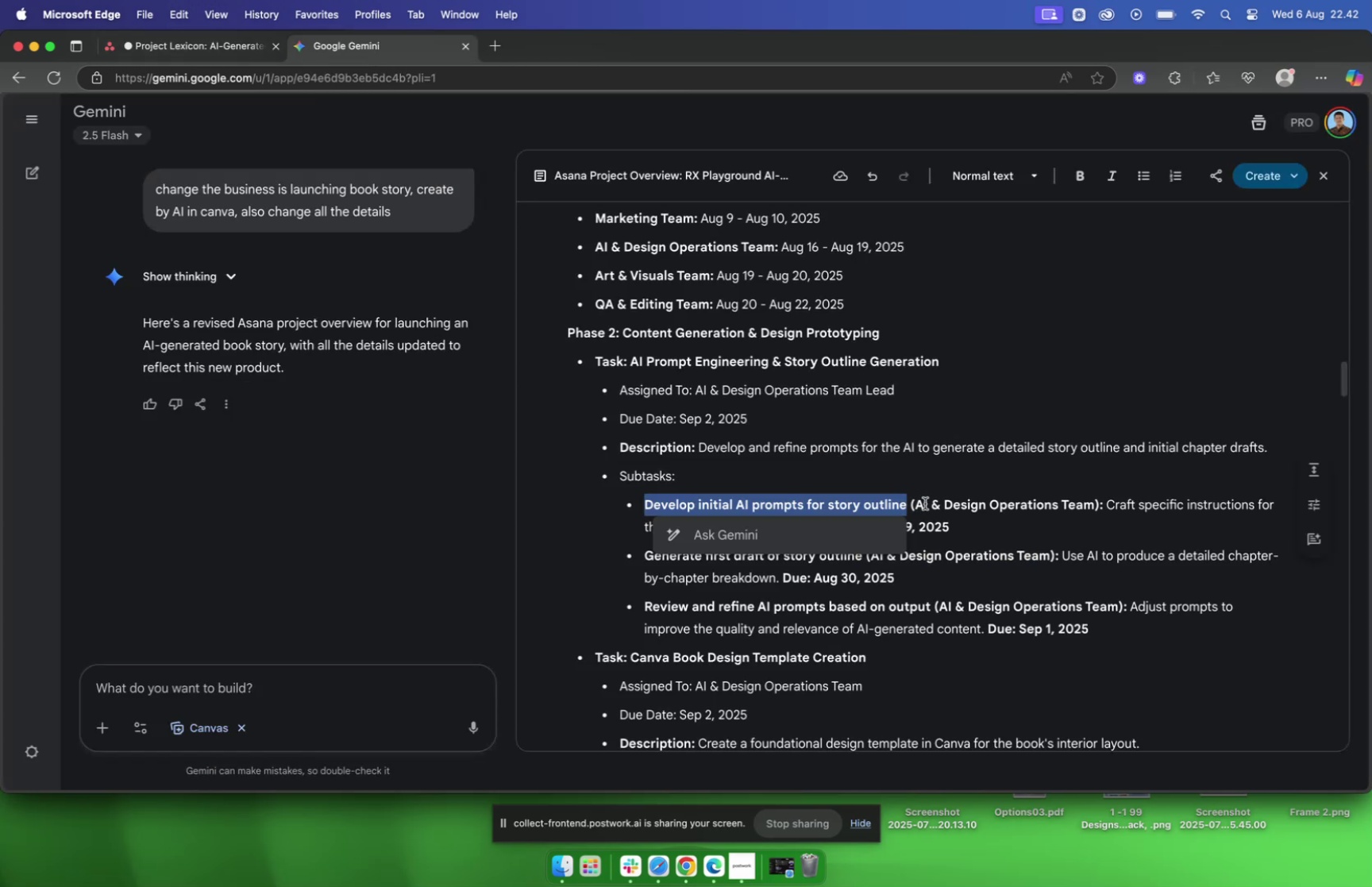 
wait(5.22)
 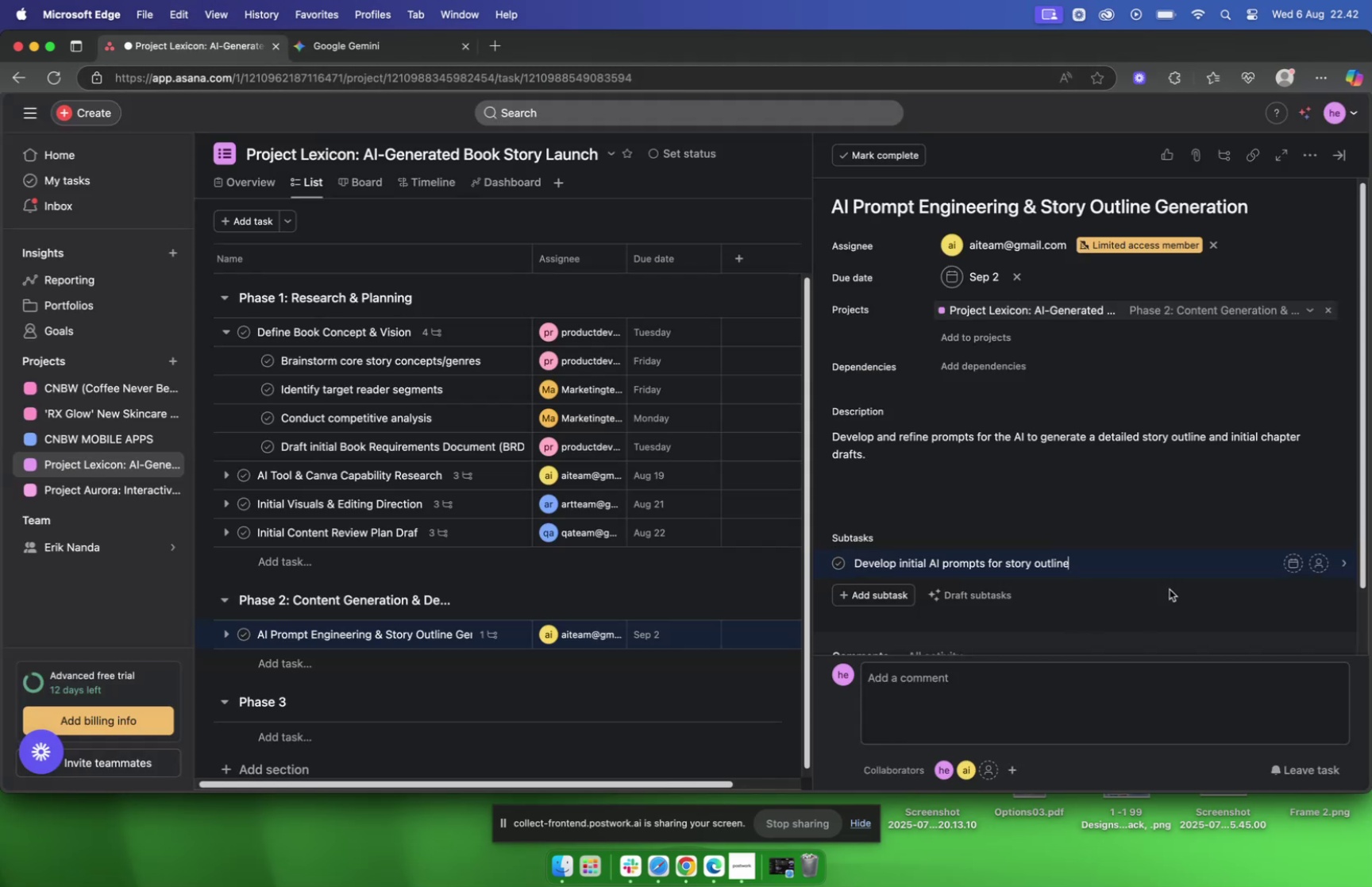 
left_click_drag(start_coordinate=[1109, 503], to_coordinate=[830, 527])
 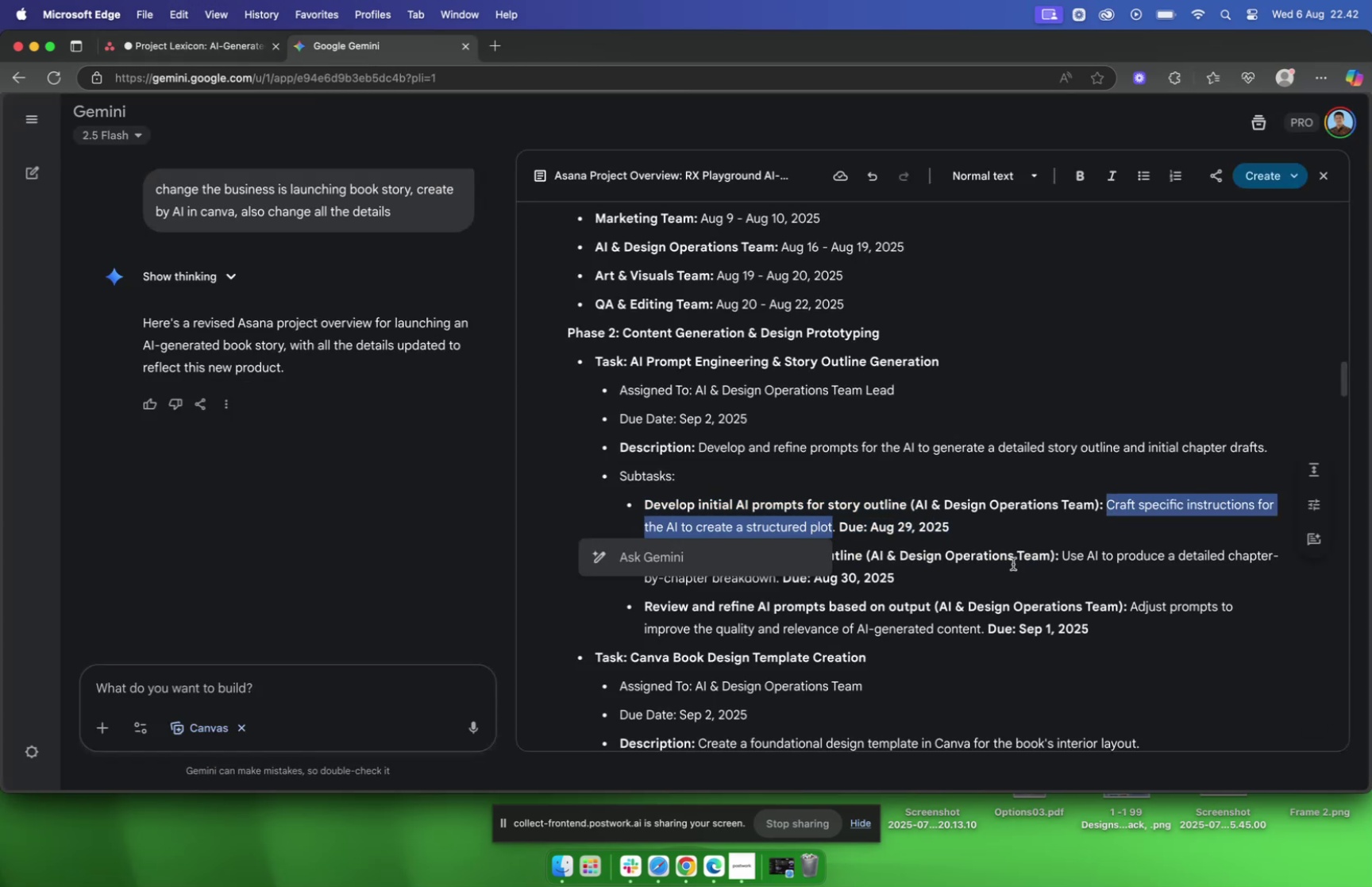 
key(Meta+C)
 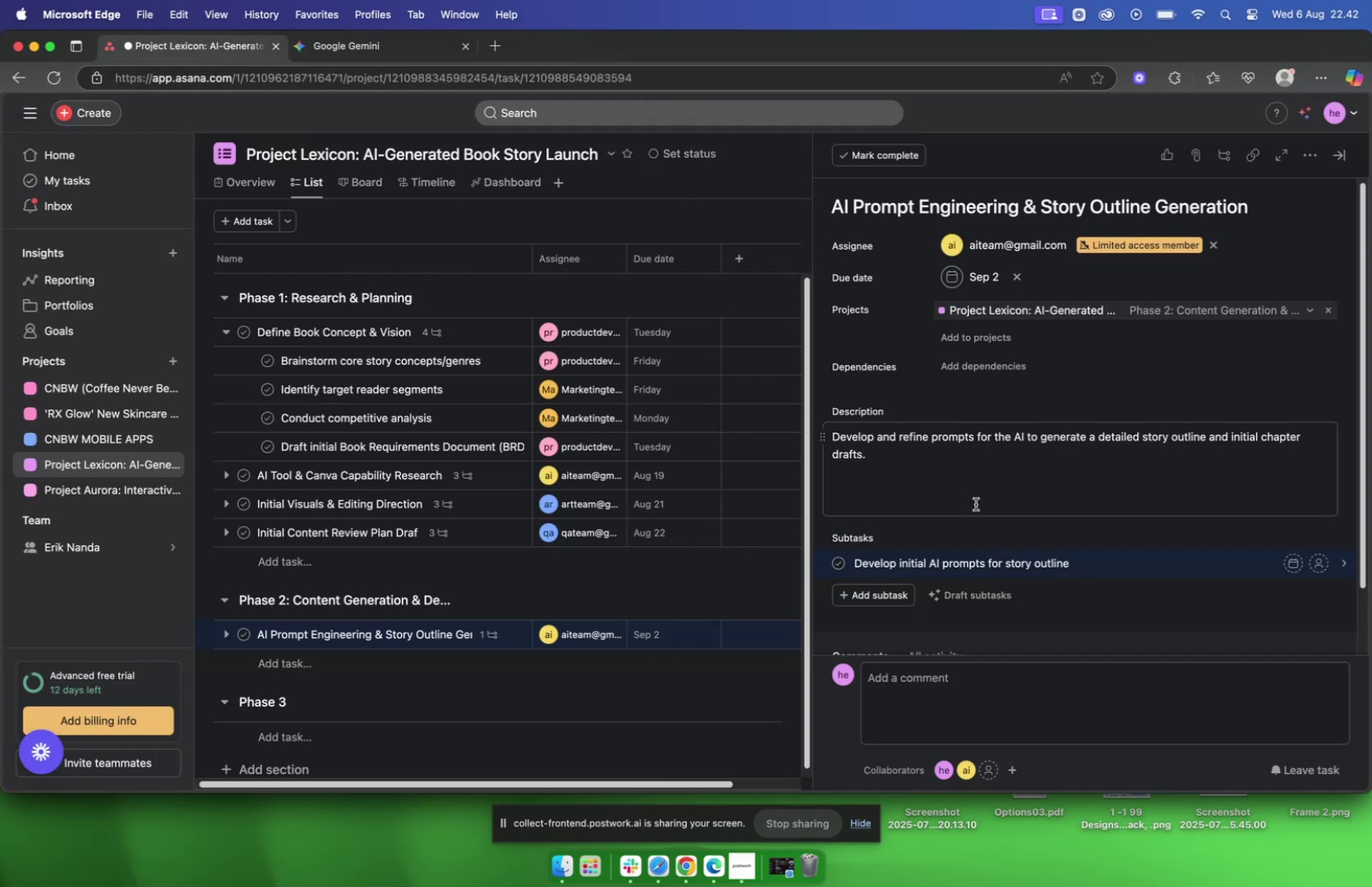 
left_click([1296, 565])
 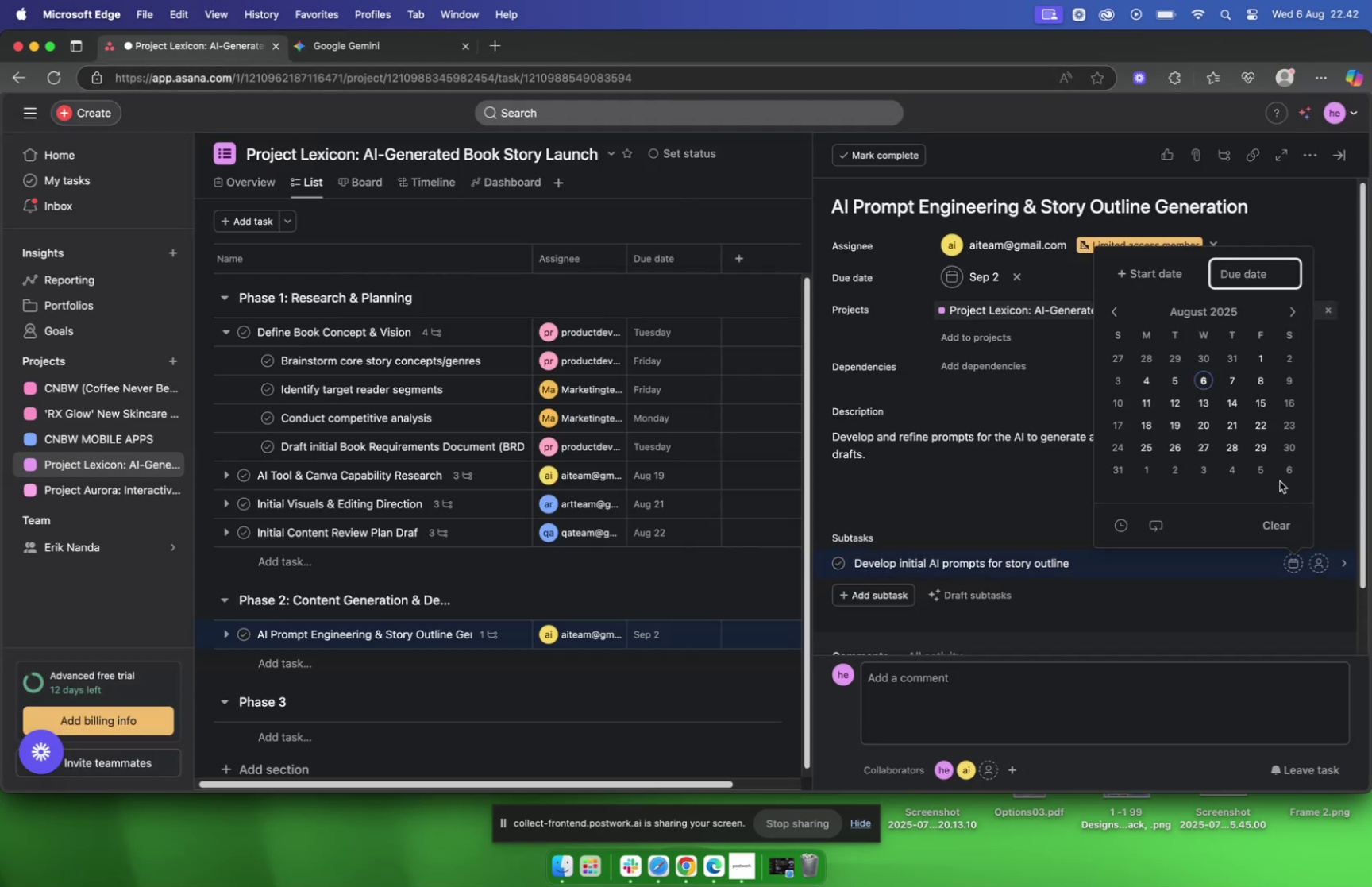 
left_click([1268, 449])
 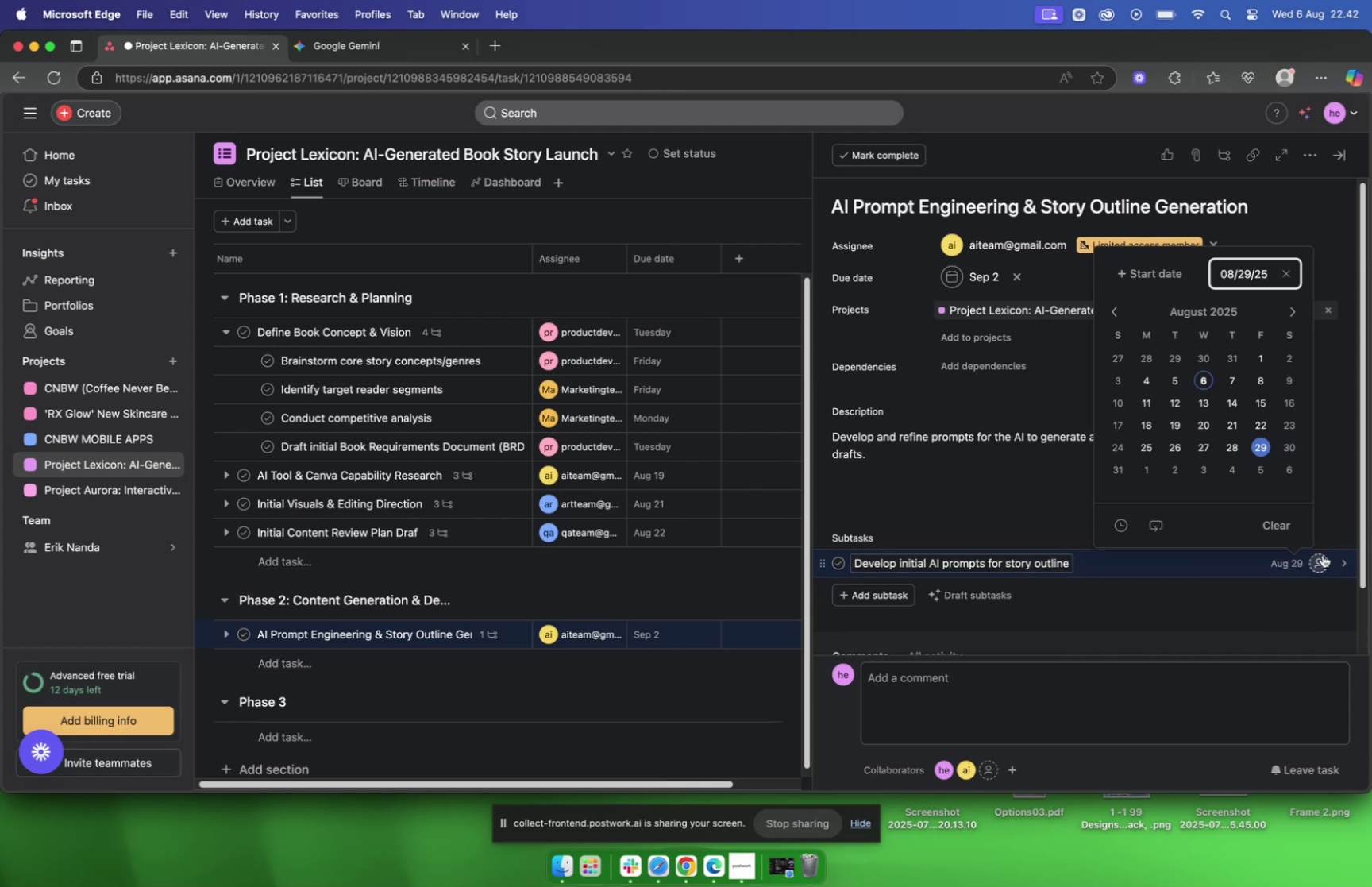 
left_click([1323, 557])
 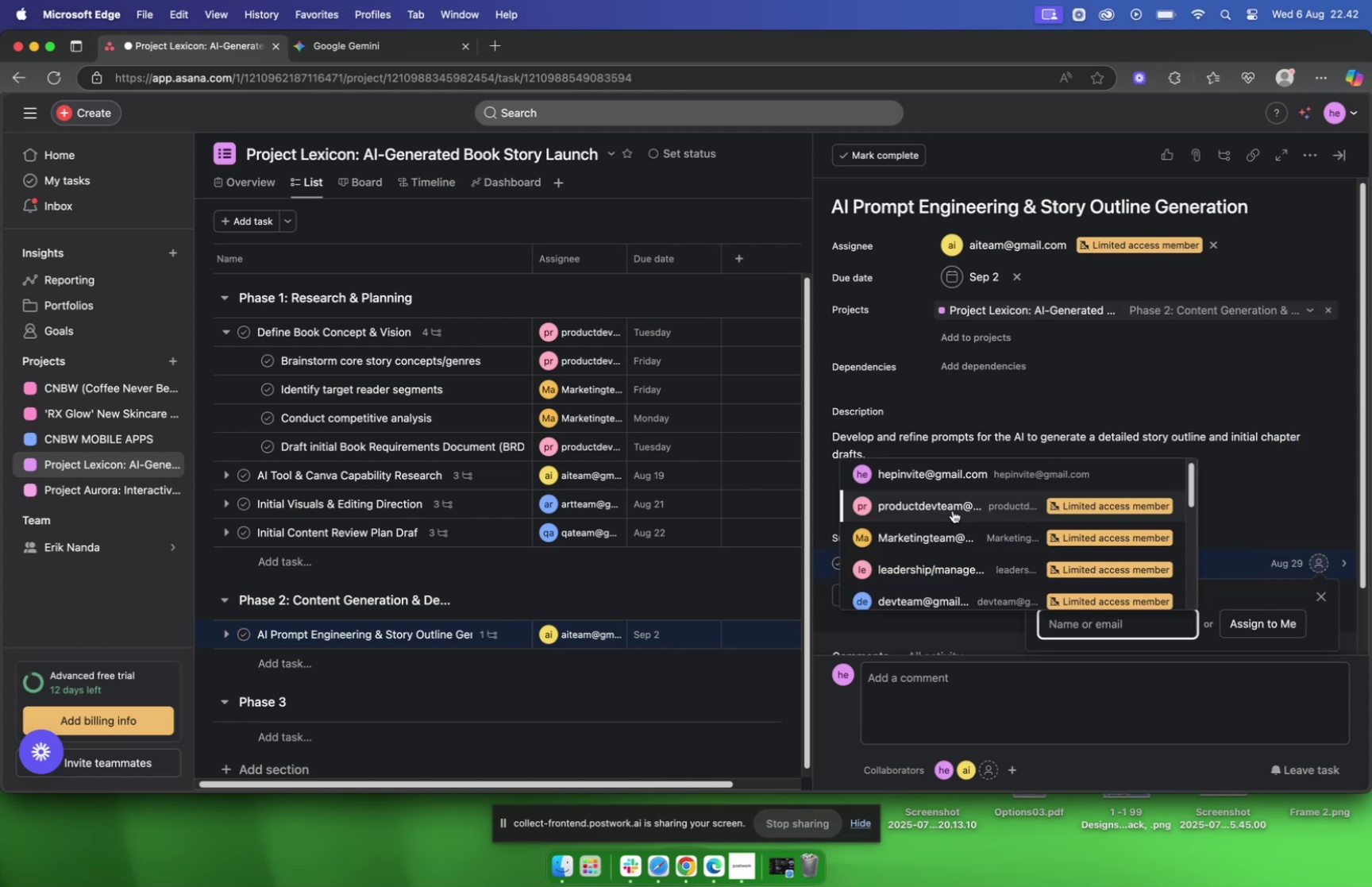 
key(A)
 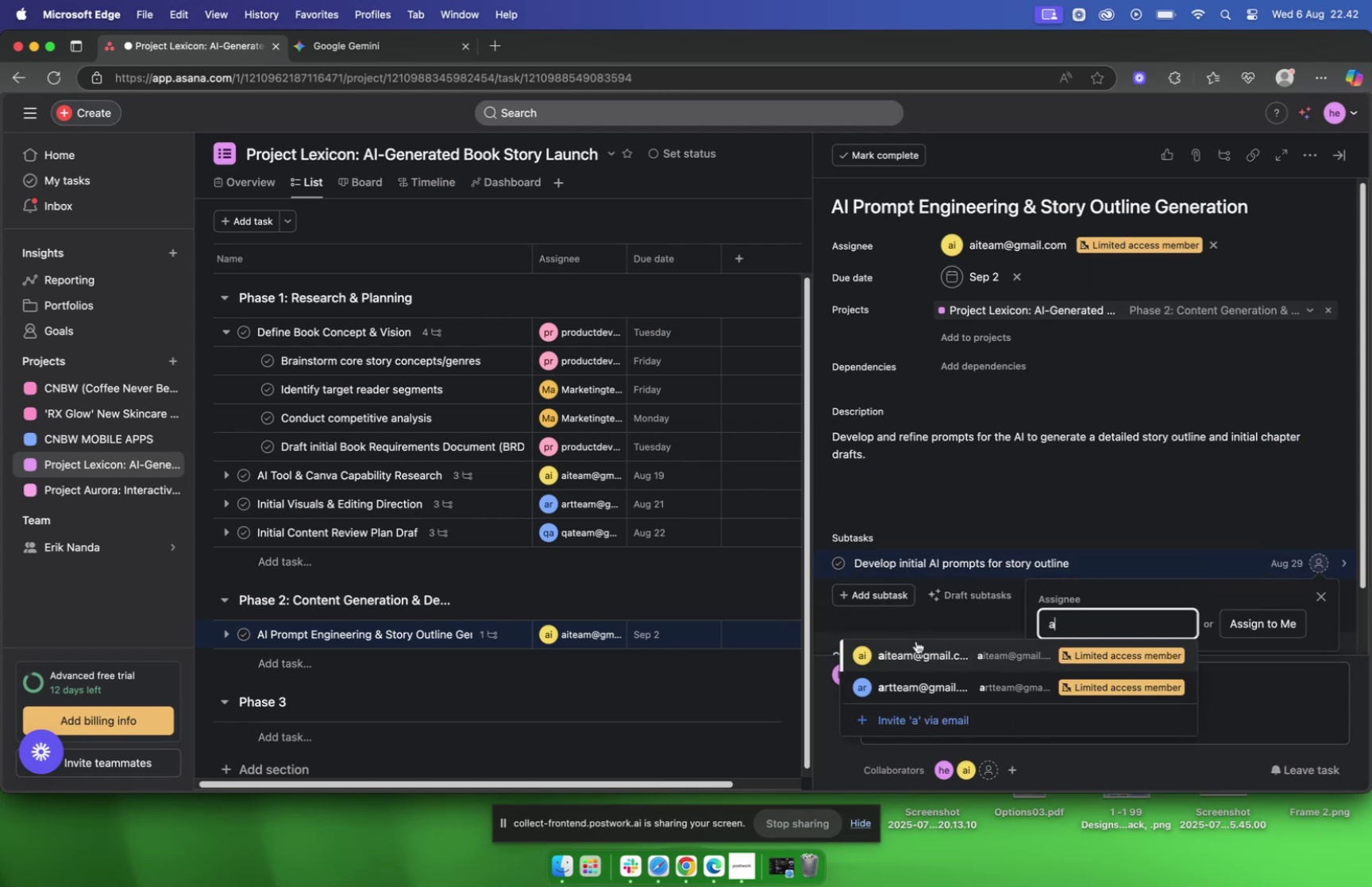 
left_click([915, 653])
 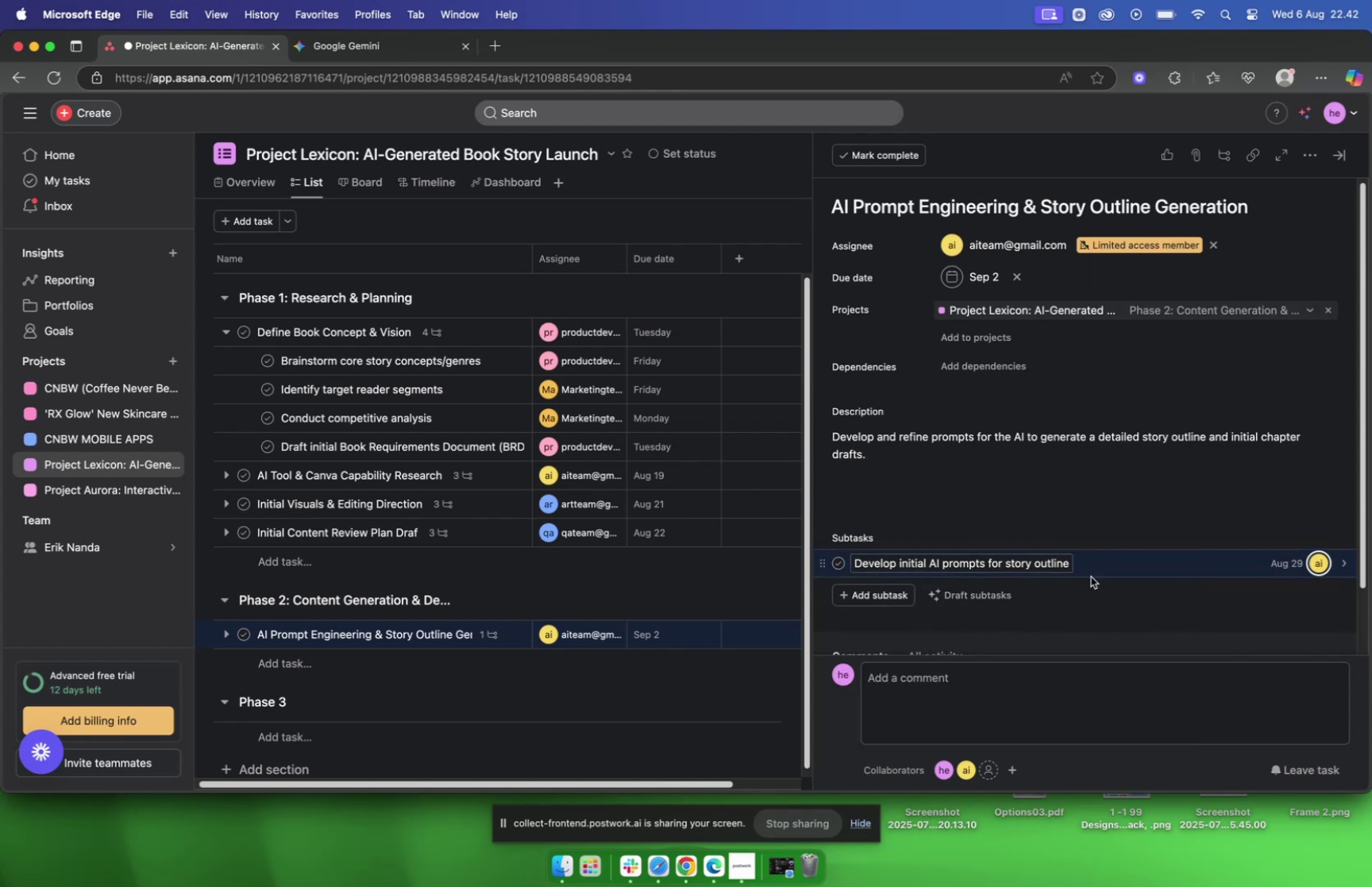 
left_click([1136, 567])
 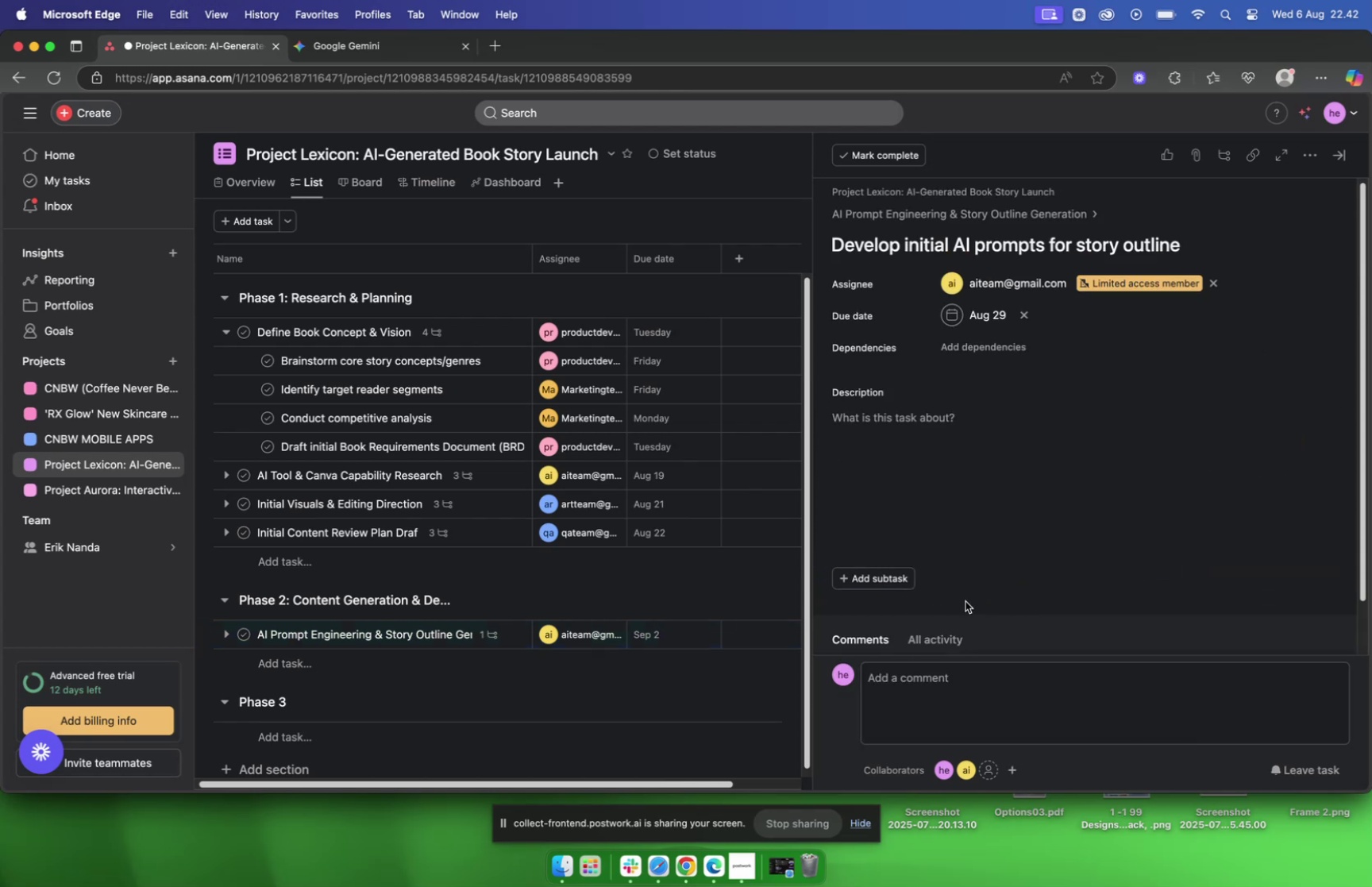 
left_click([949, 430])
 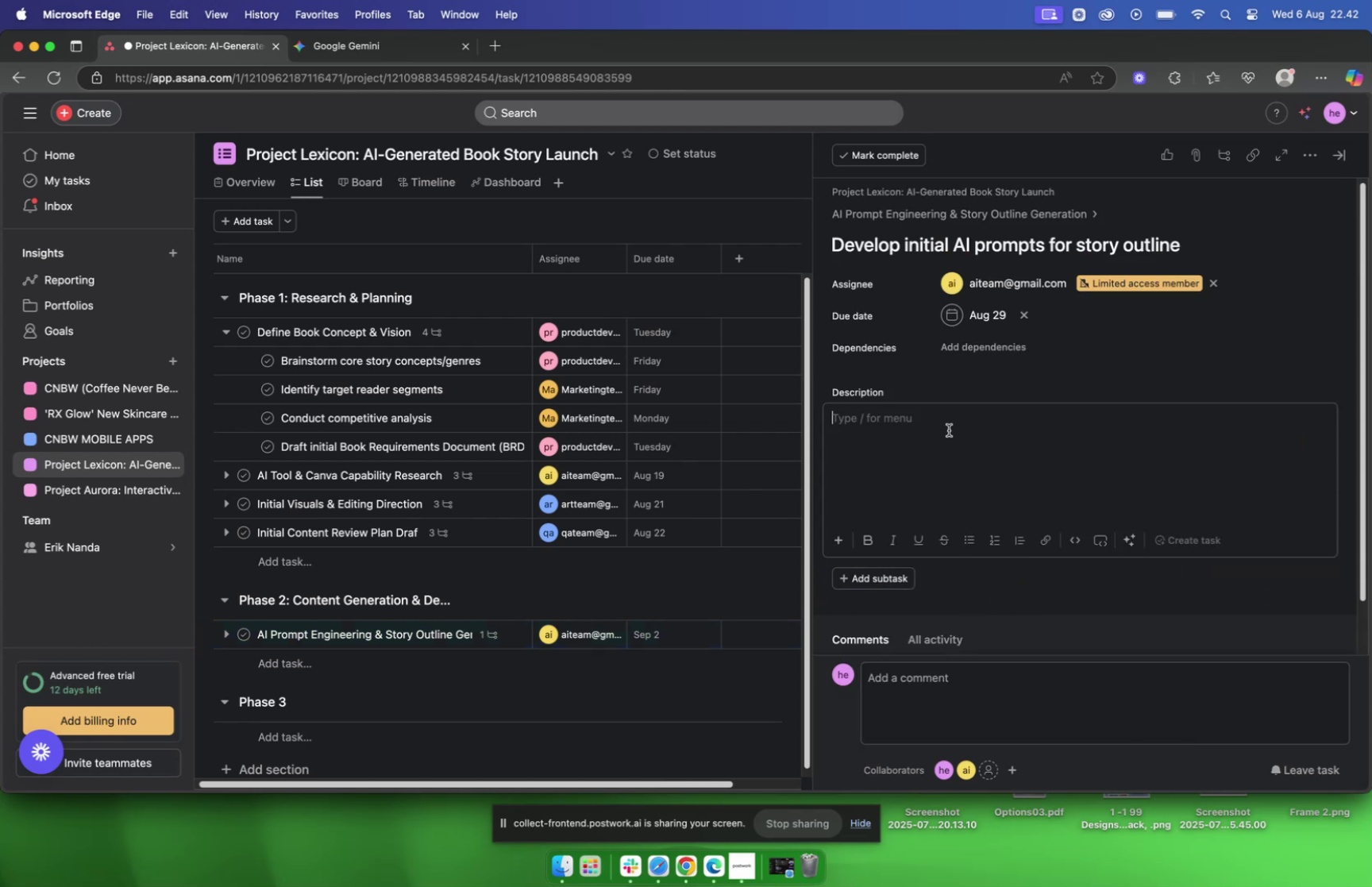 
key(Meta+V)
 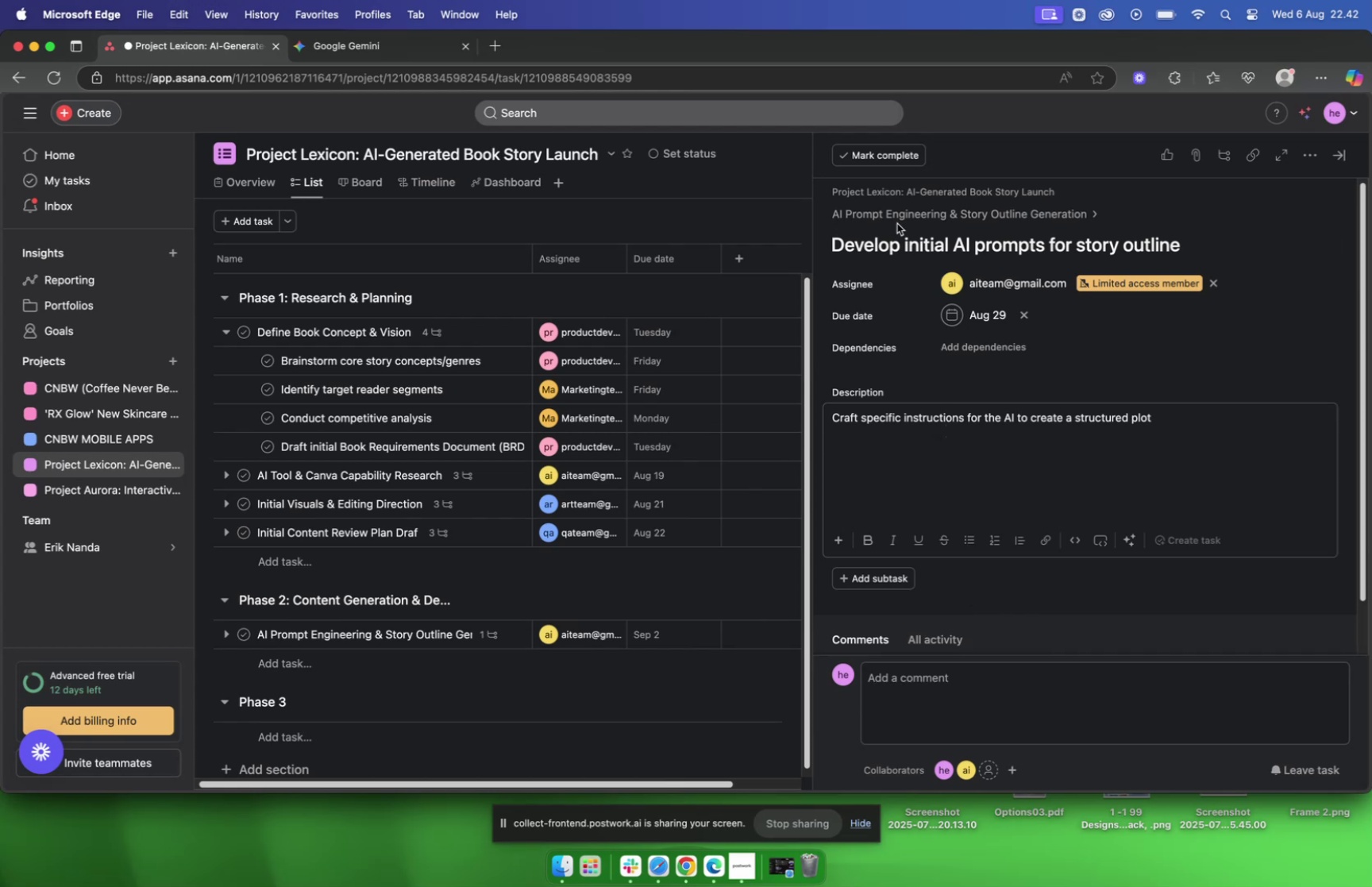 
left_click([900, 218])
 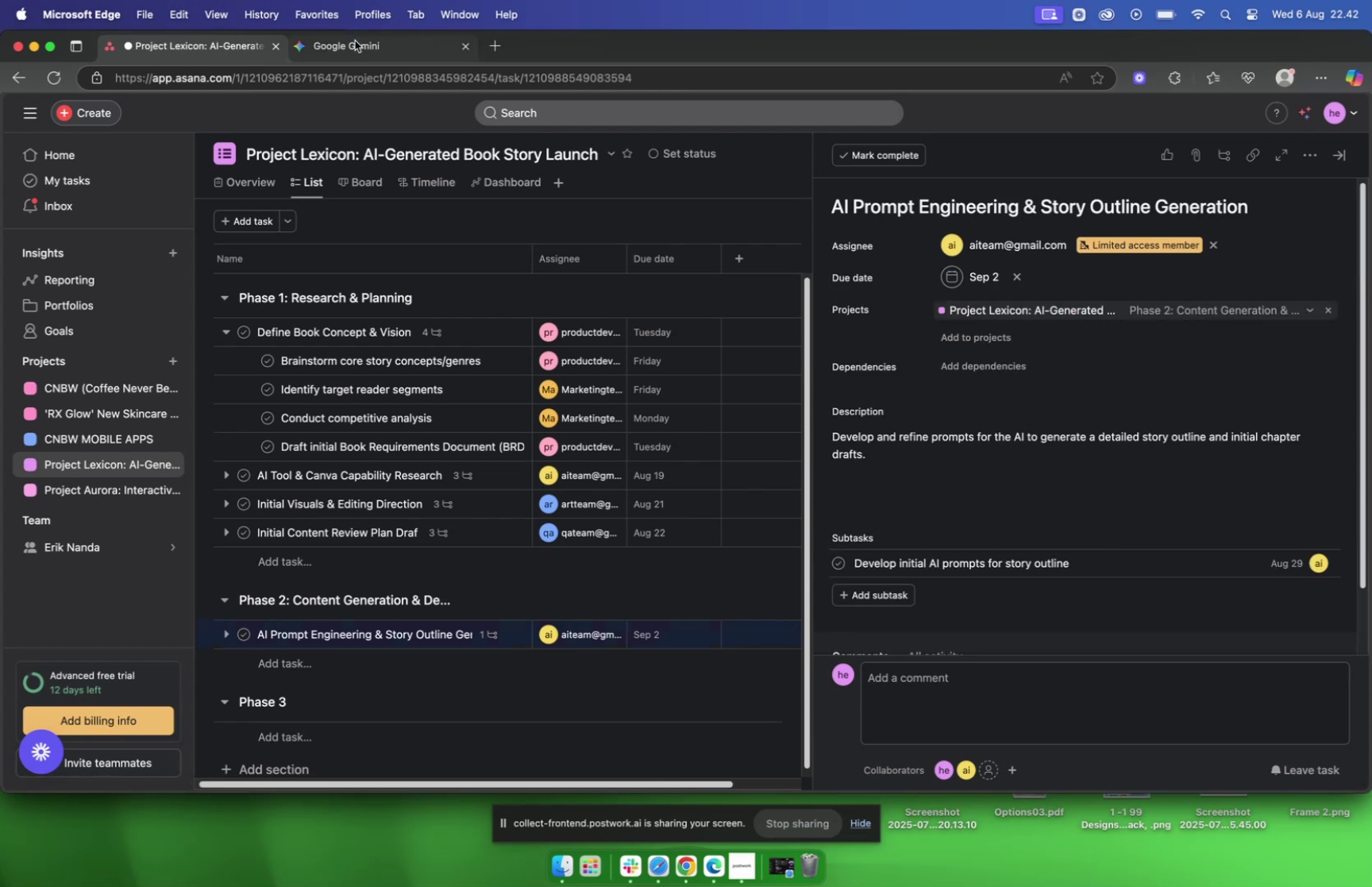 
wait(5.21)
 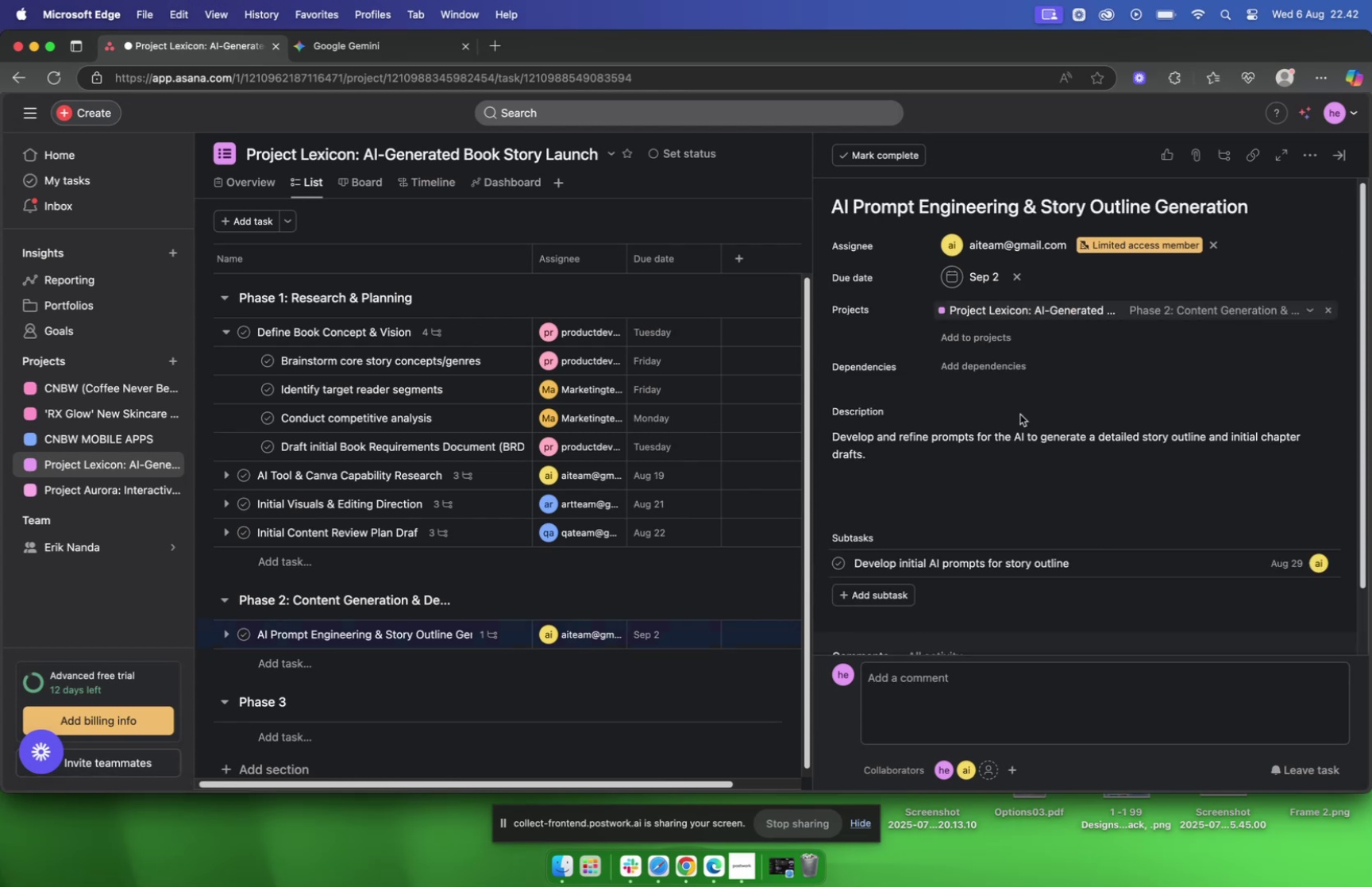 
scroll: coordinate [912, 461], scroll_direction: down, amount: 4.0
 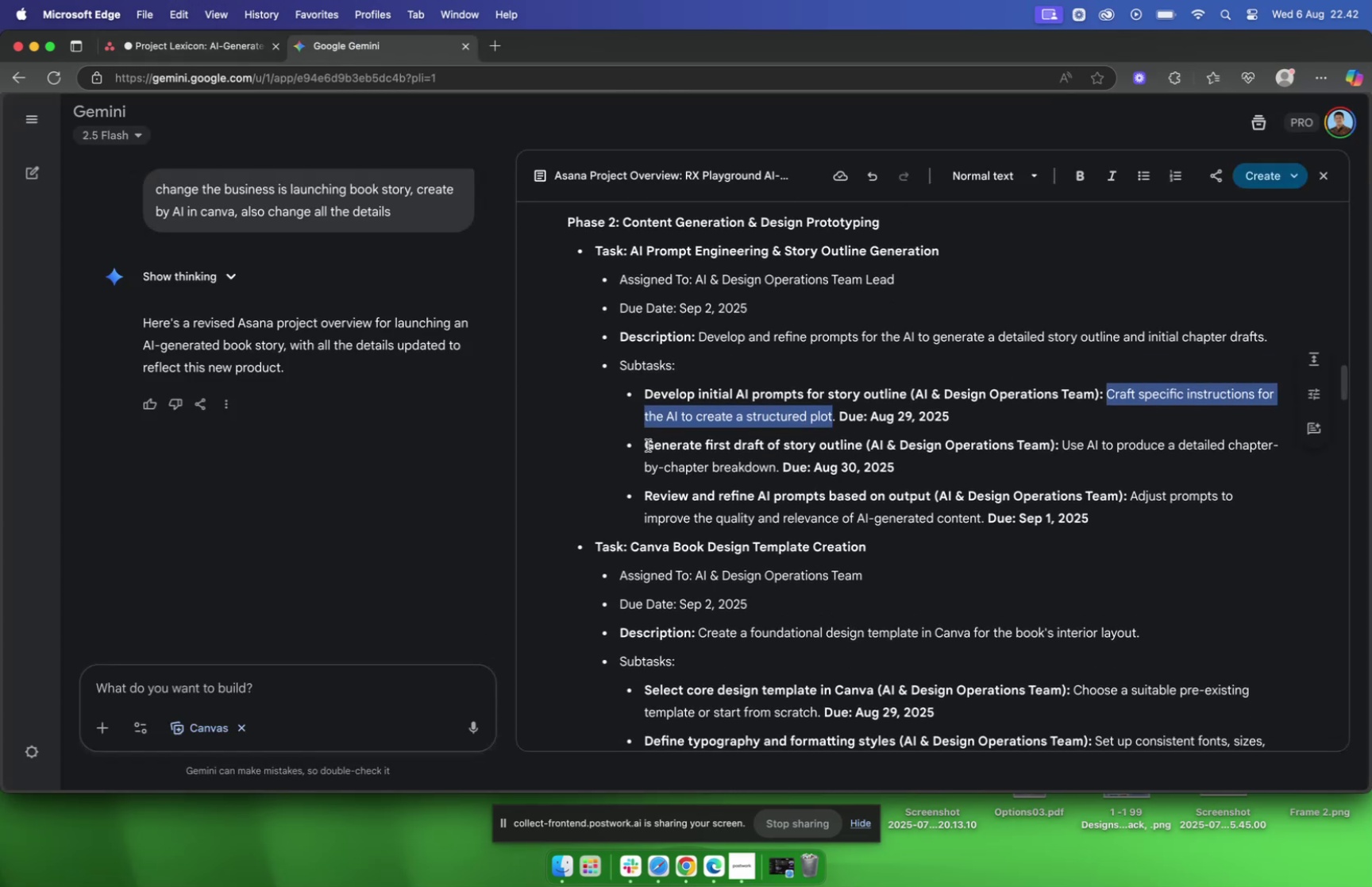 
left_click_drag(start_coordinate=[648, 442], to_coordinate=[865, 446])
 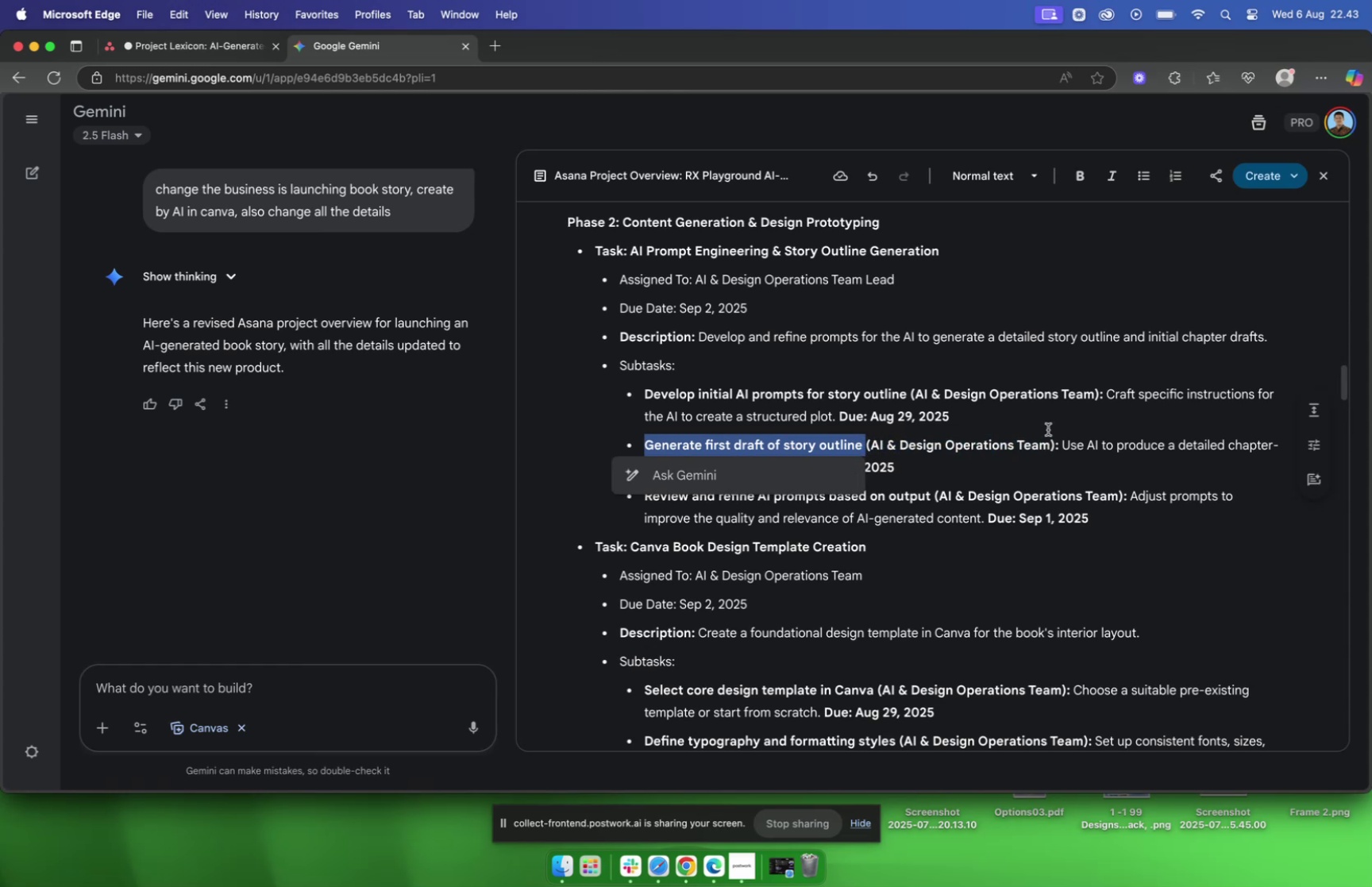 
key(Meta+C)
 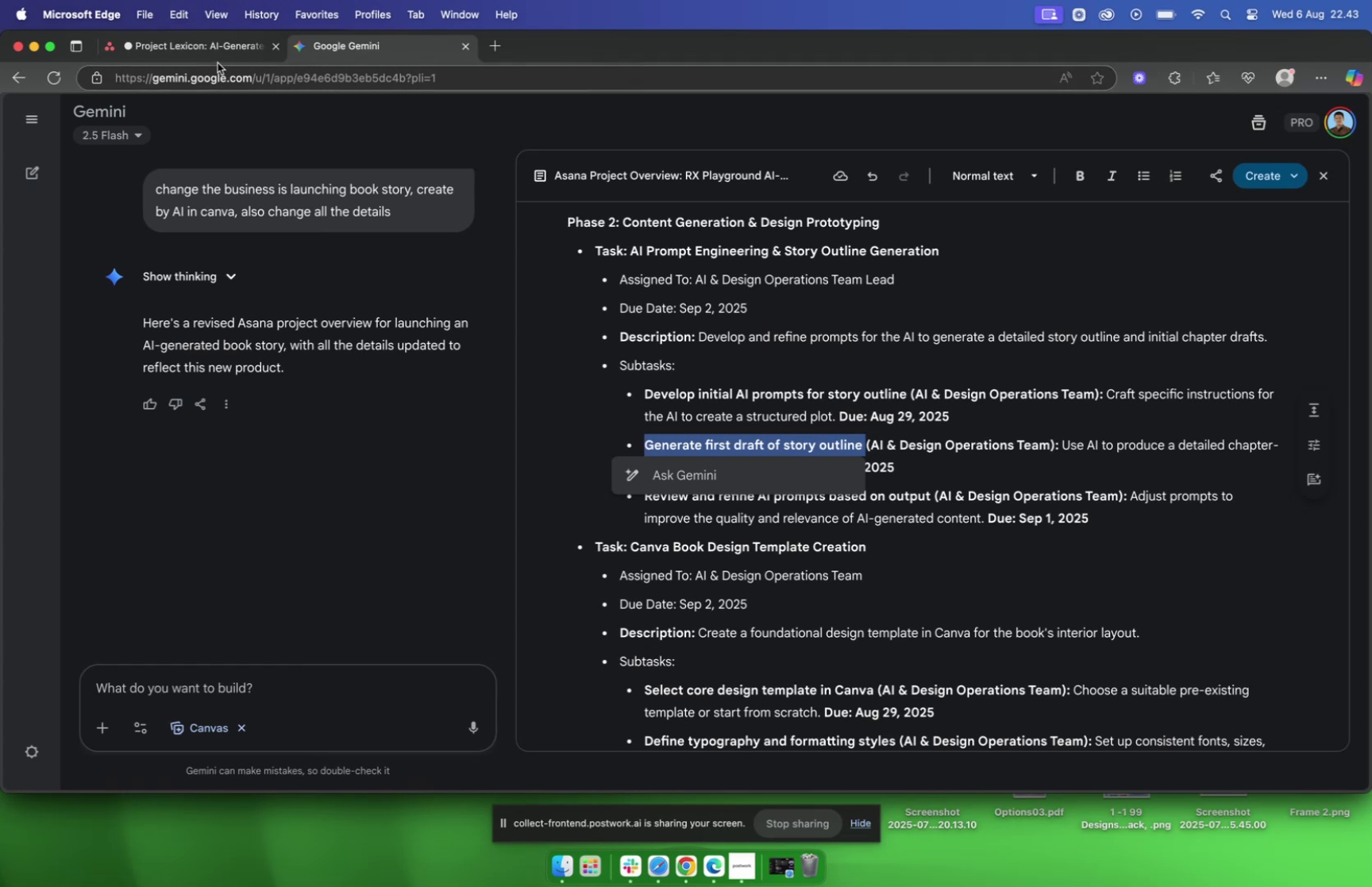 
left_click([219, 48])
 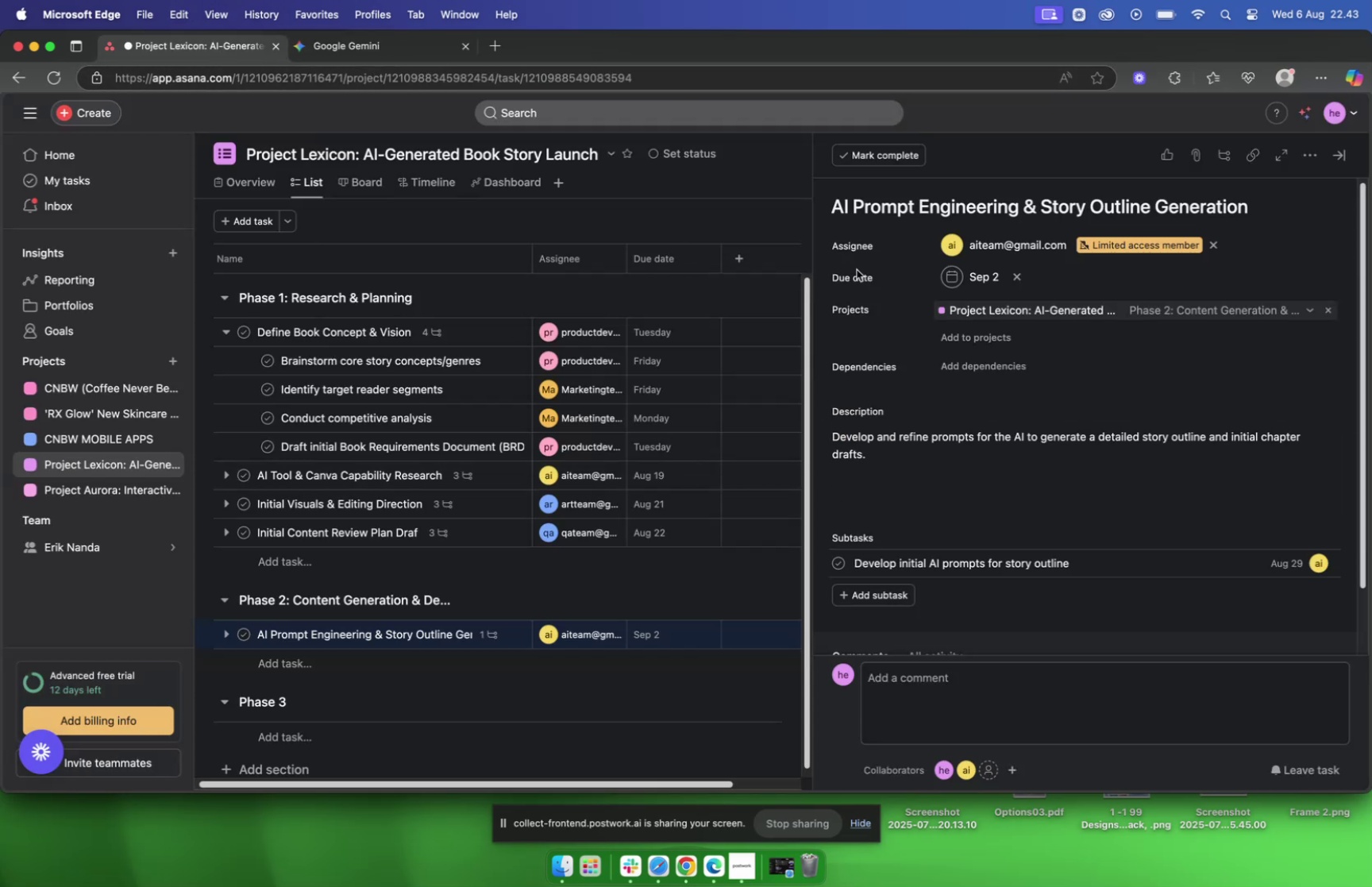 
left_click([874, 591])
 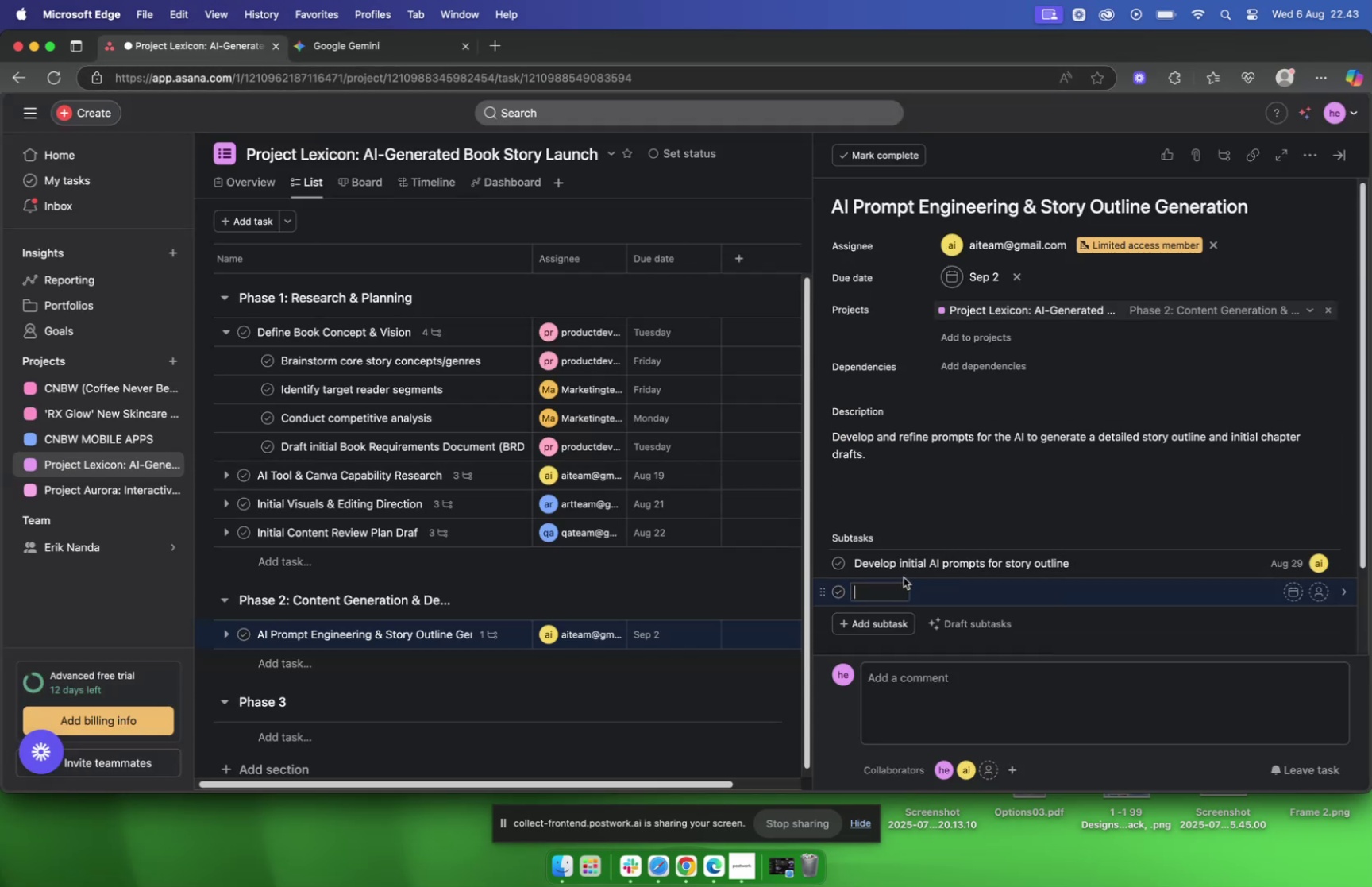 
key(Meta+V)
 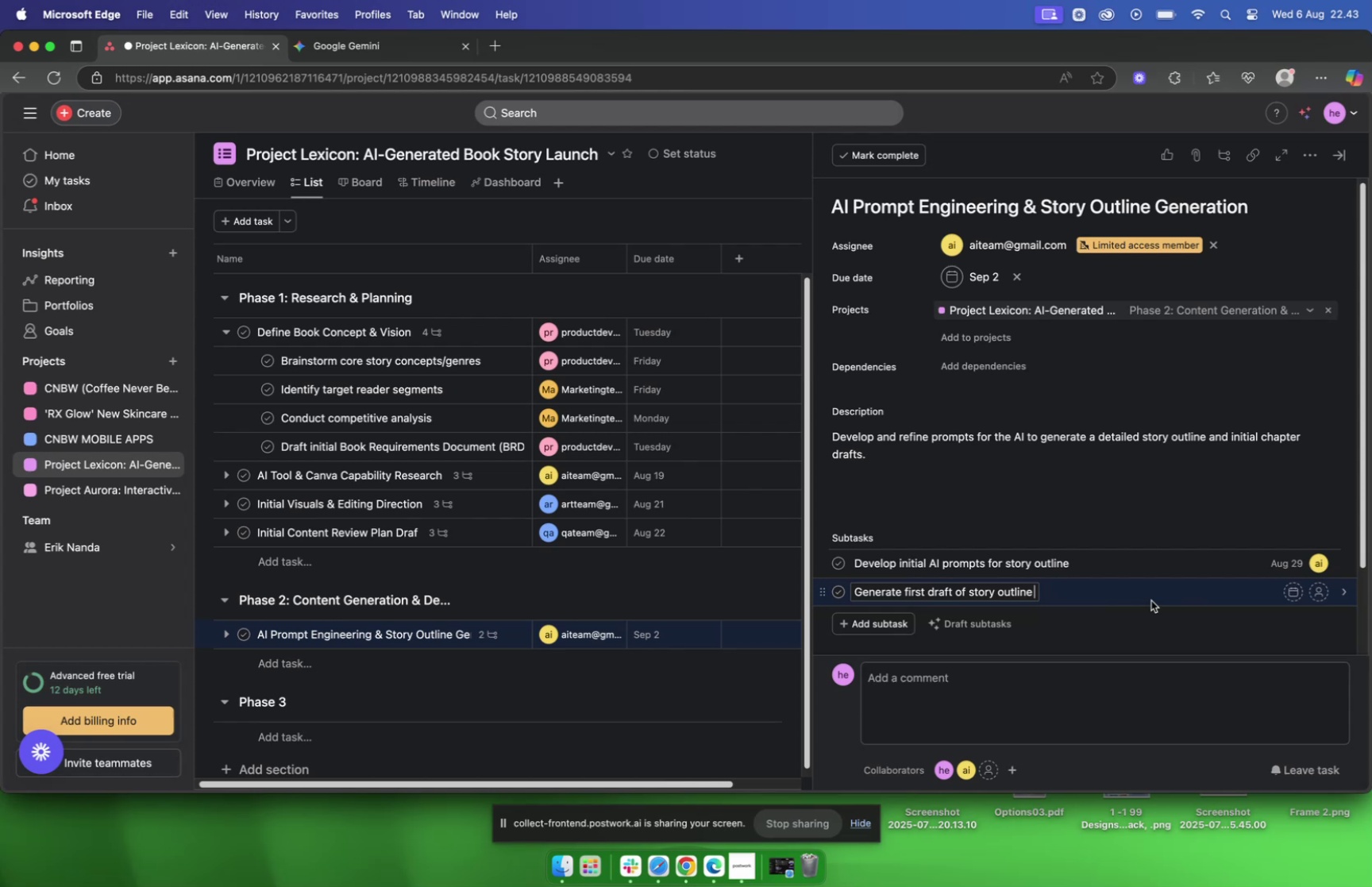 
left_click([1297, 594])
 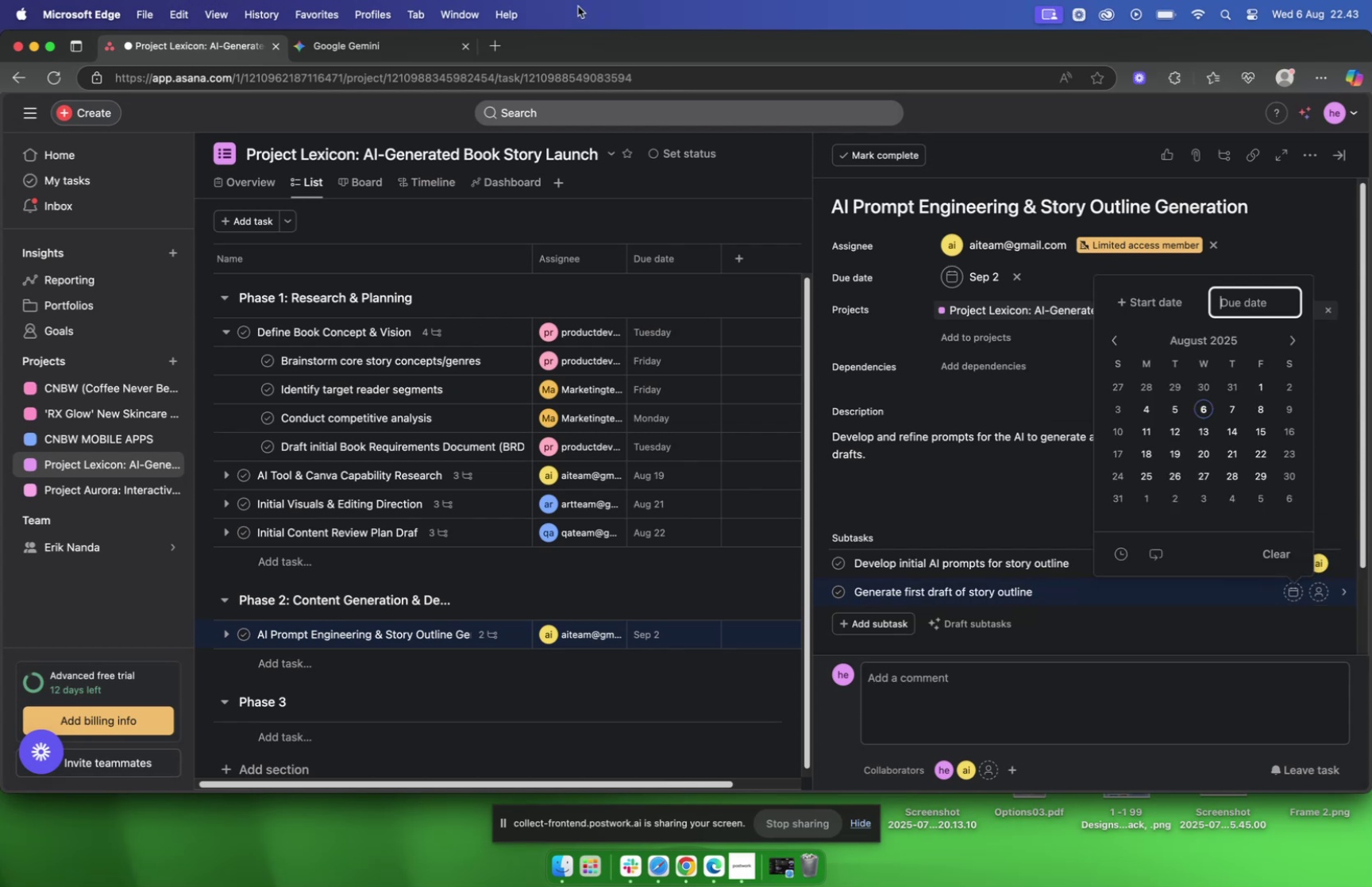 
left_click([419, 36])
 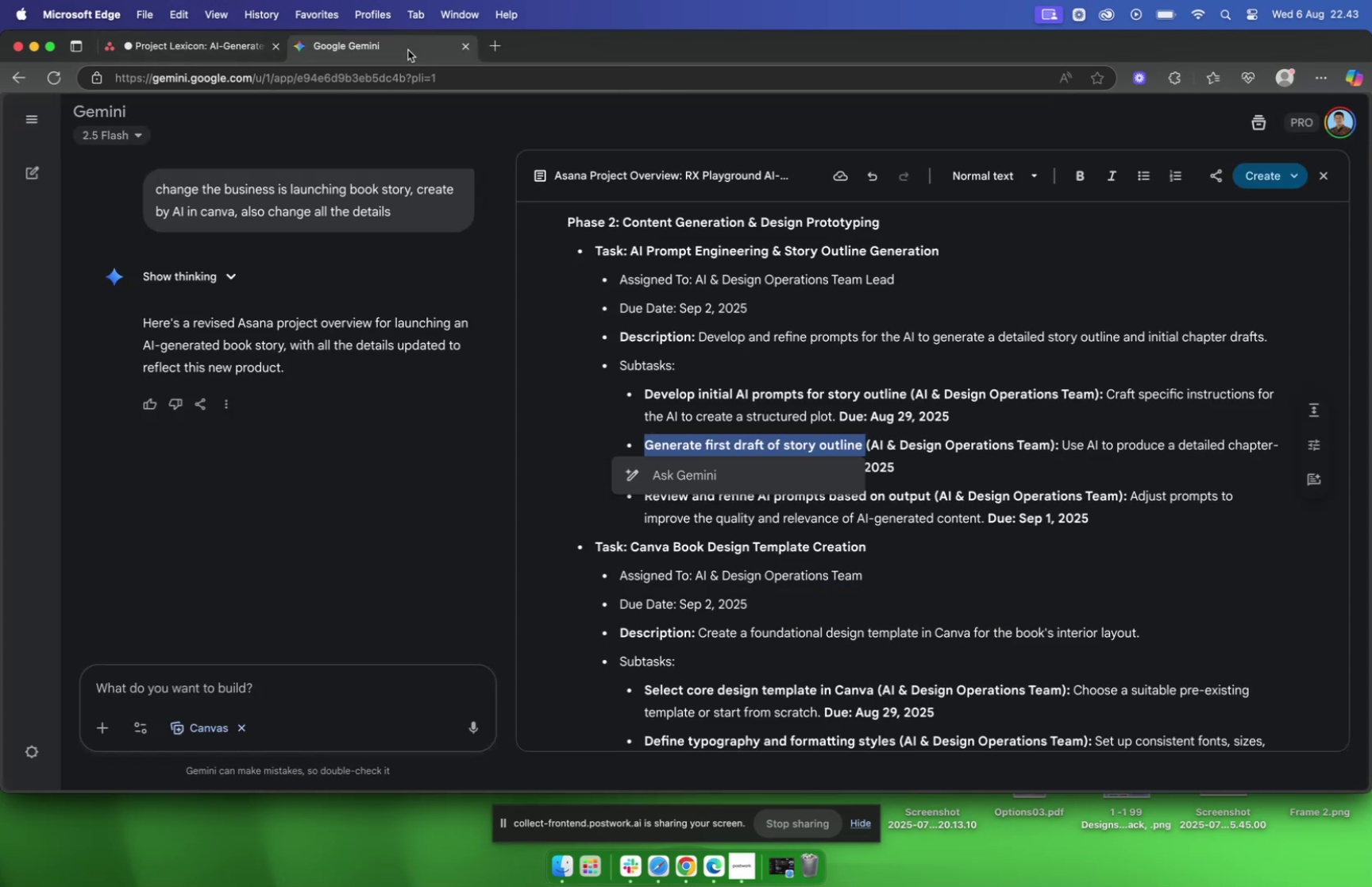 
left_click([935, 439])
 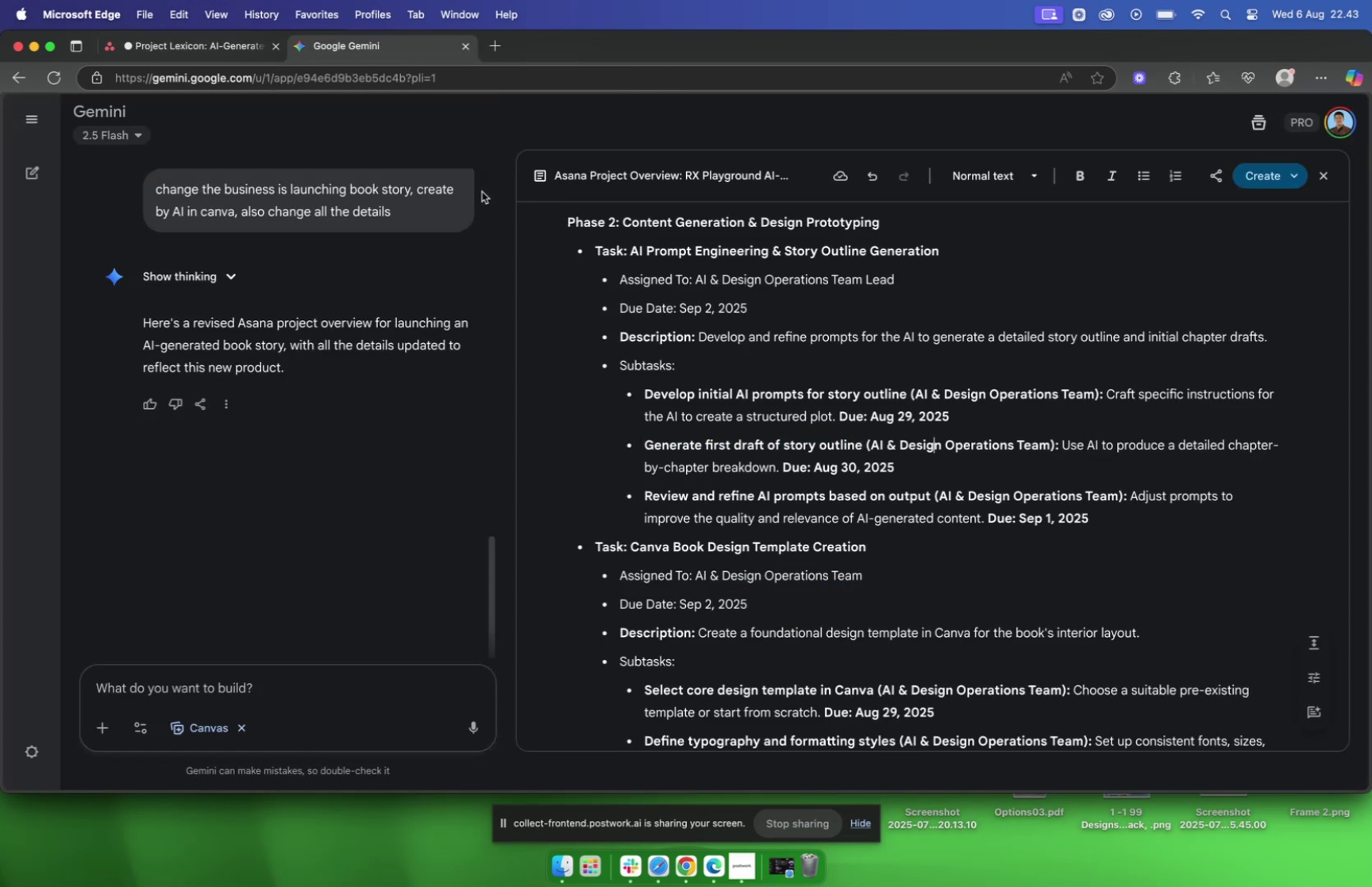 
left_click([207, 46])
 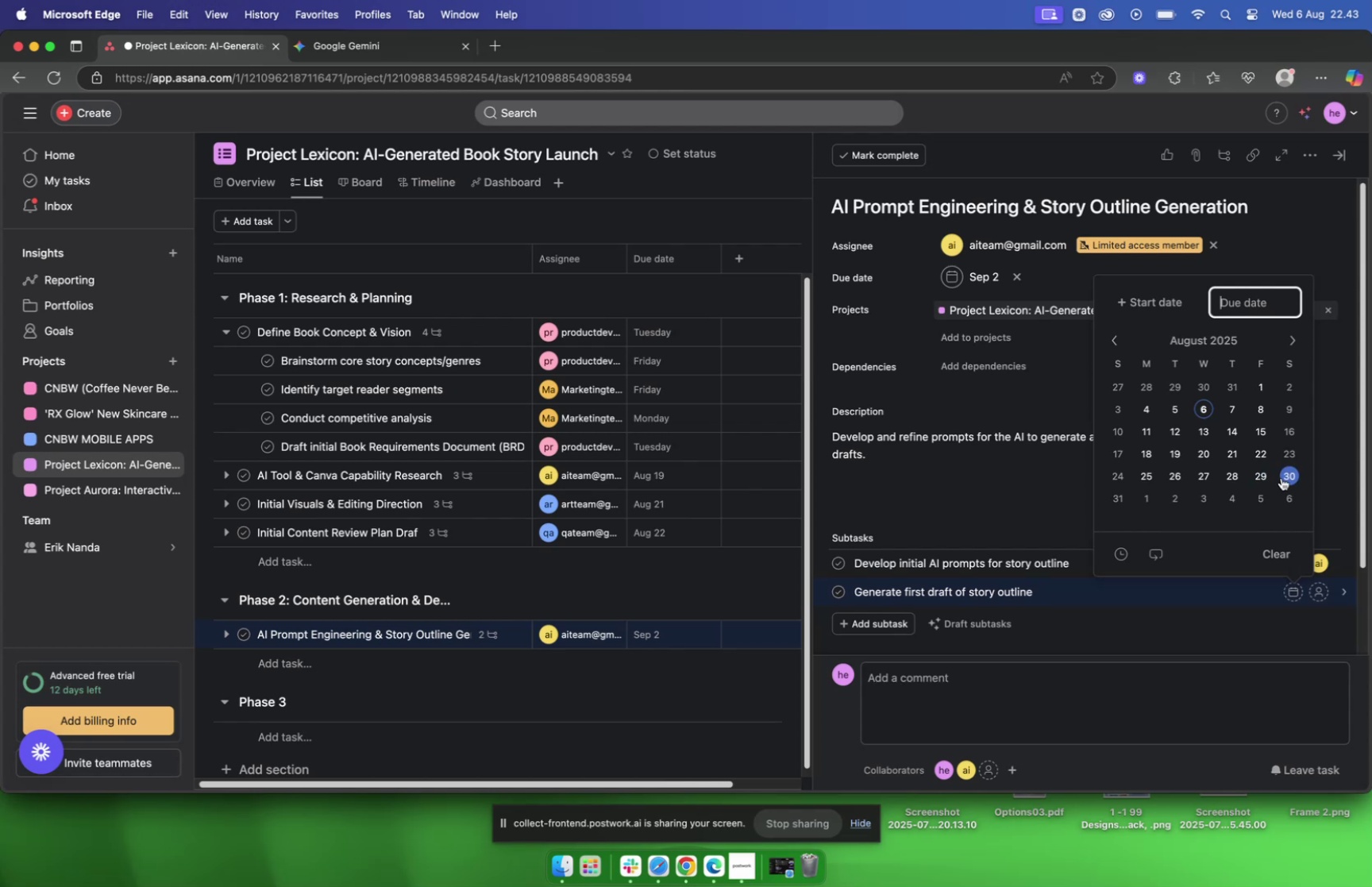 
left_click([1281, 477])
 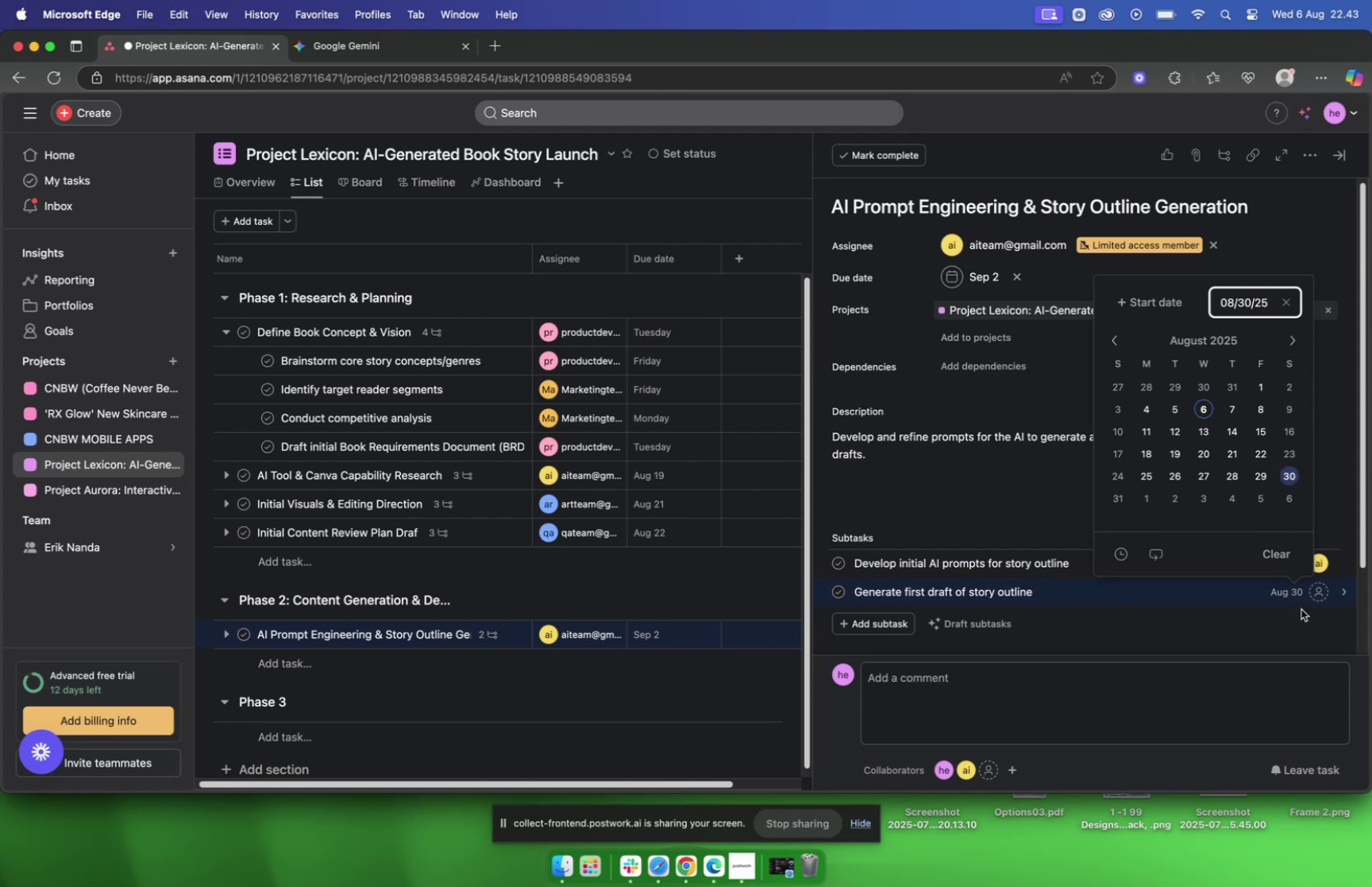 
left_click([1320, 594])
 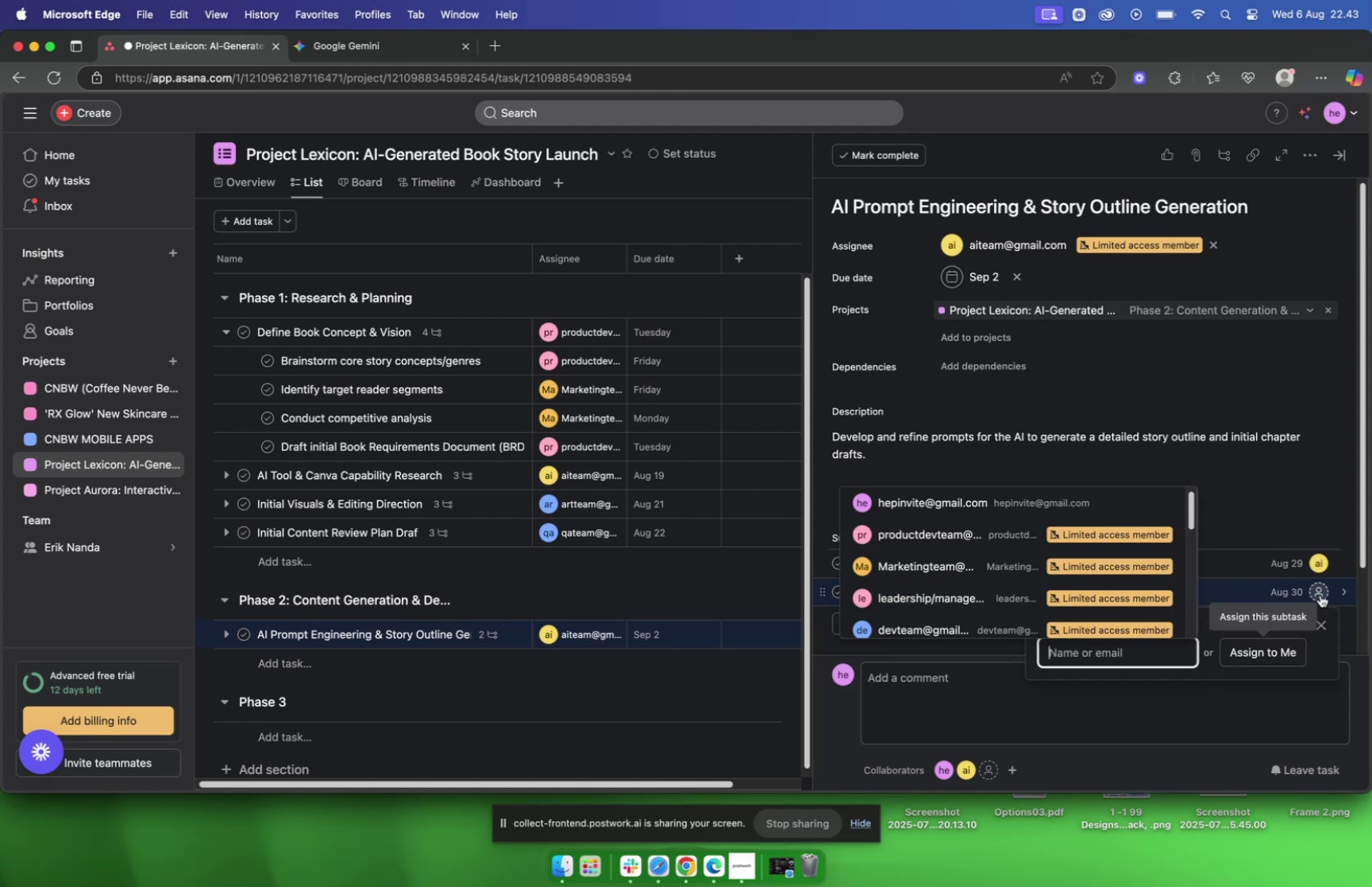 
type(ai)
 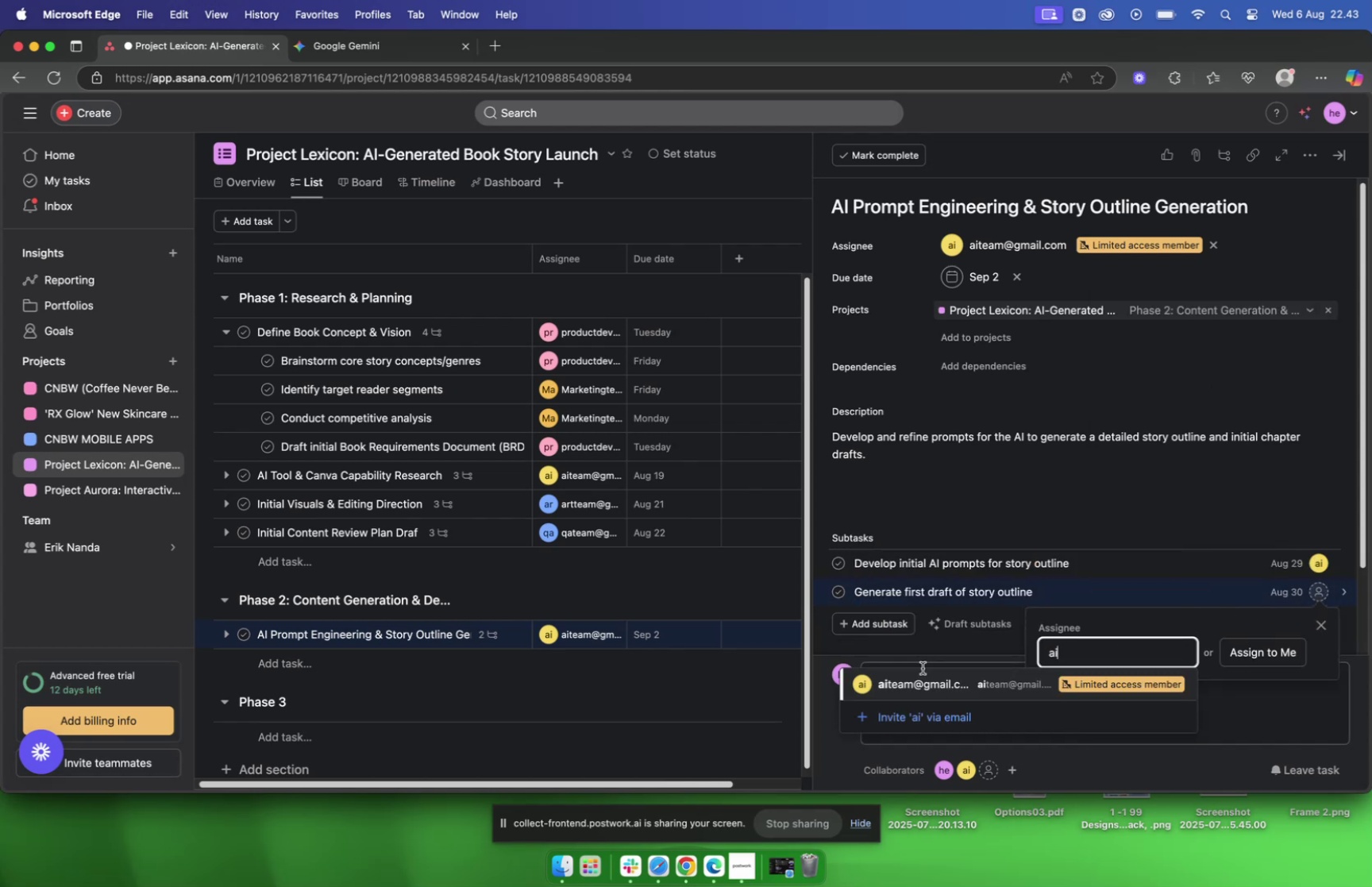 
left_click([917, 678])
 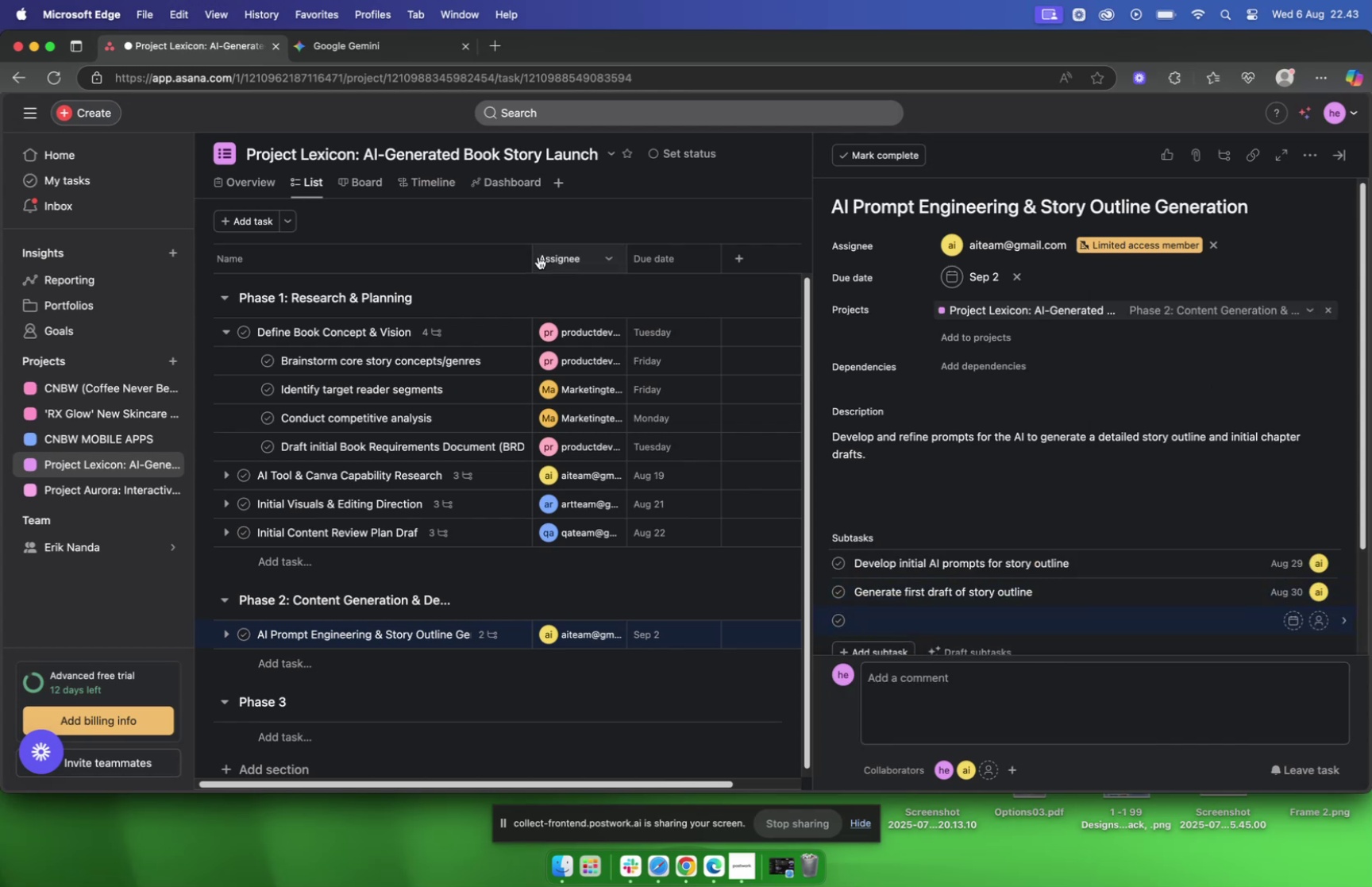 
left_click([333, 54])
 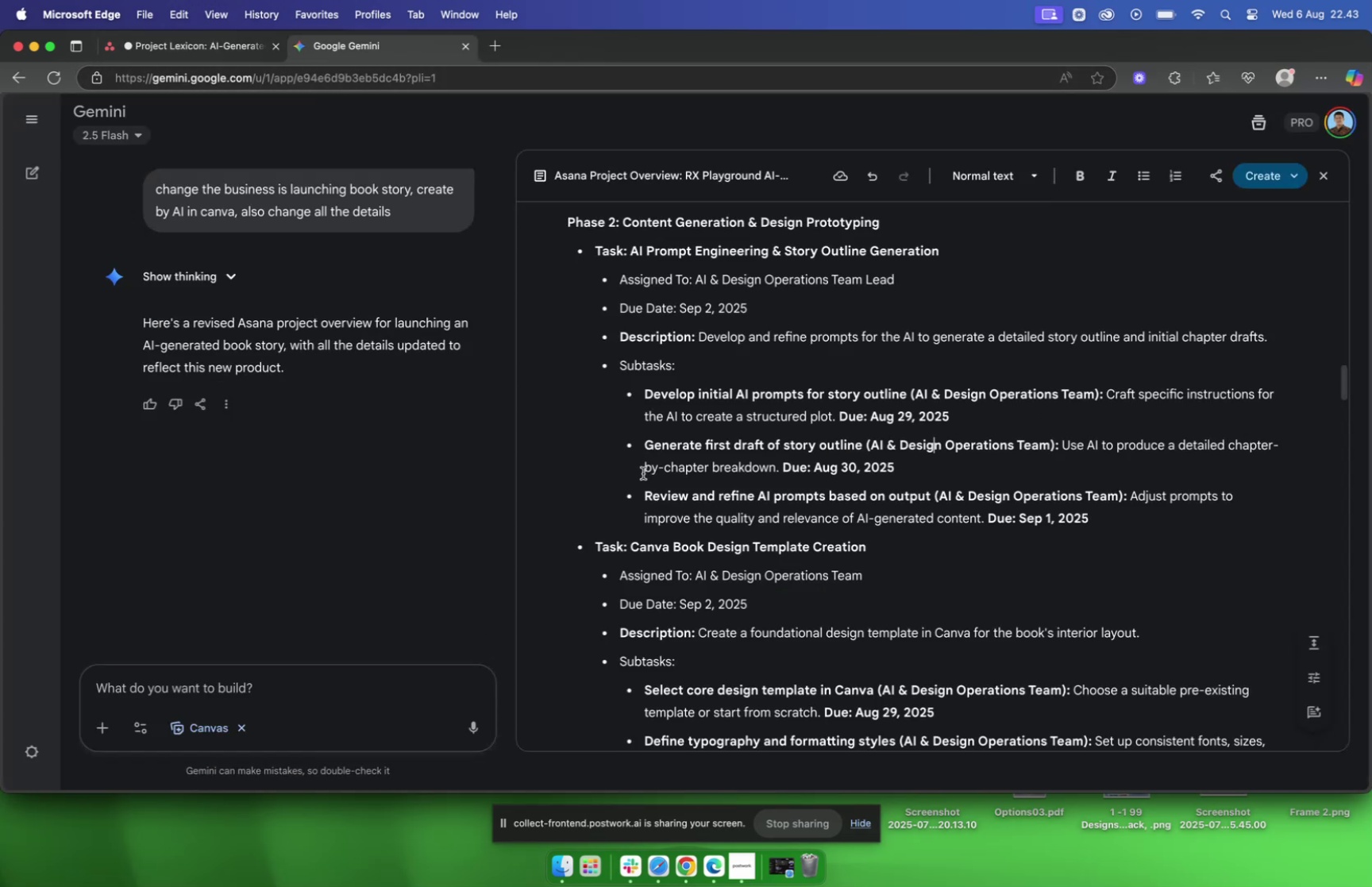 
left_click_drag(start_coordinate=[646, 495], to_coordinate=[931, 493])
 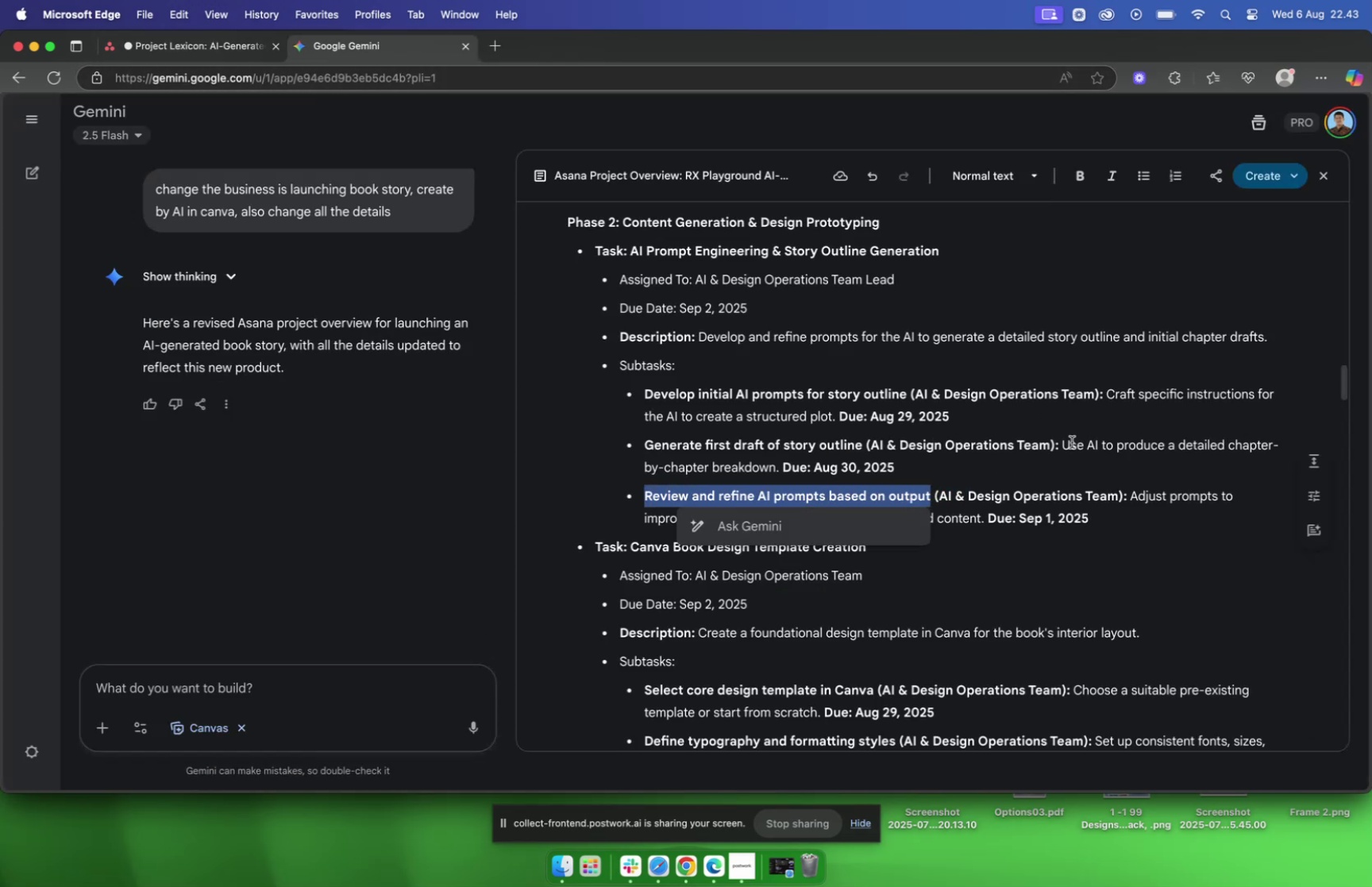 
left_click_drag(start_coordinate=[1064, 441], to_coordinate=[778, 466])
 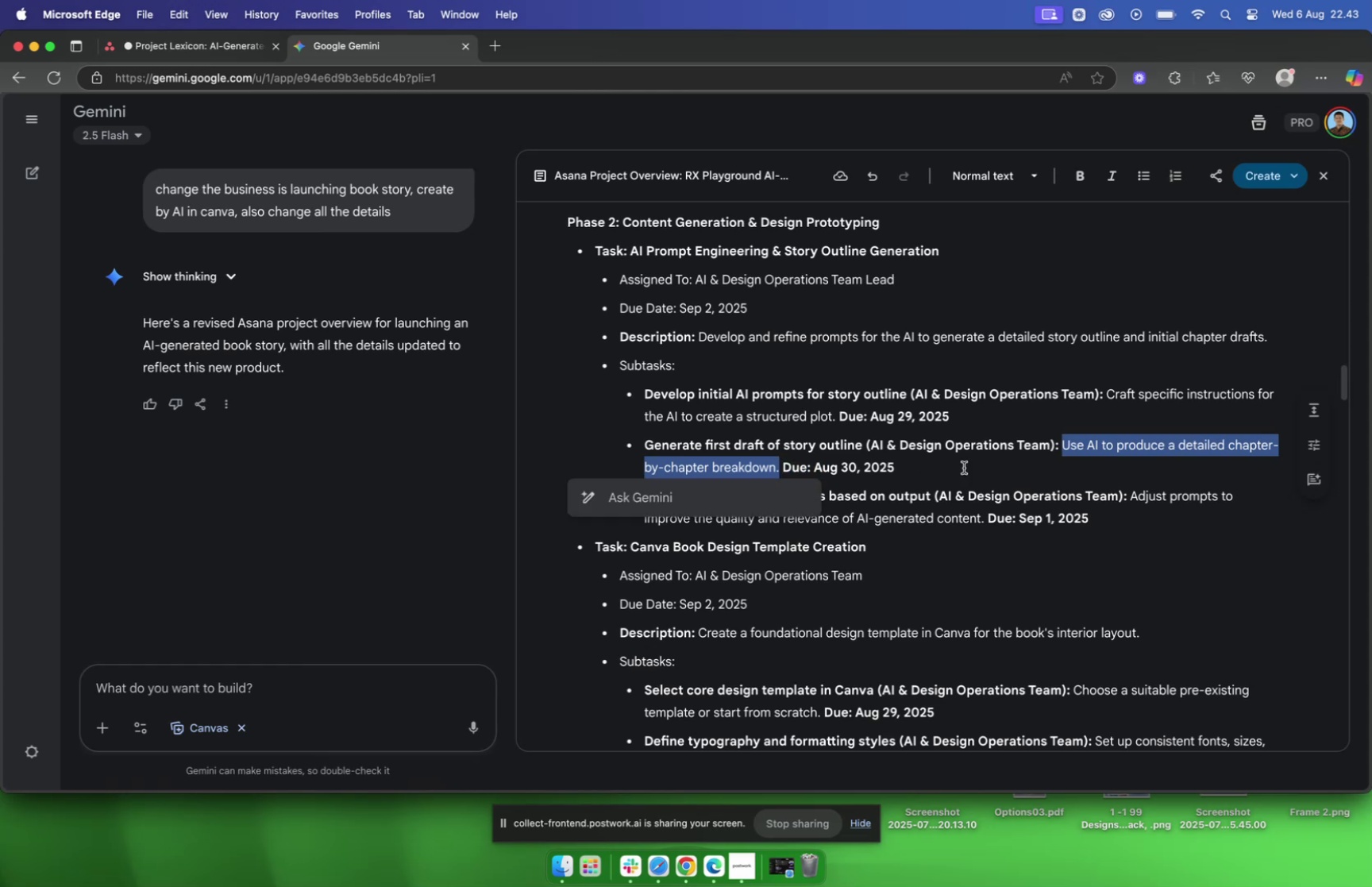 
key(Meta+C)
 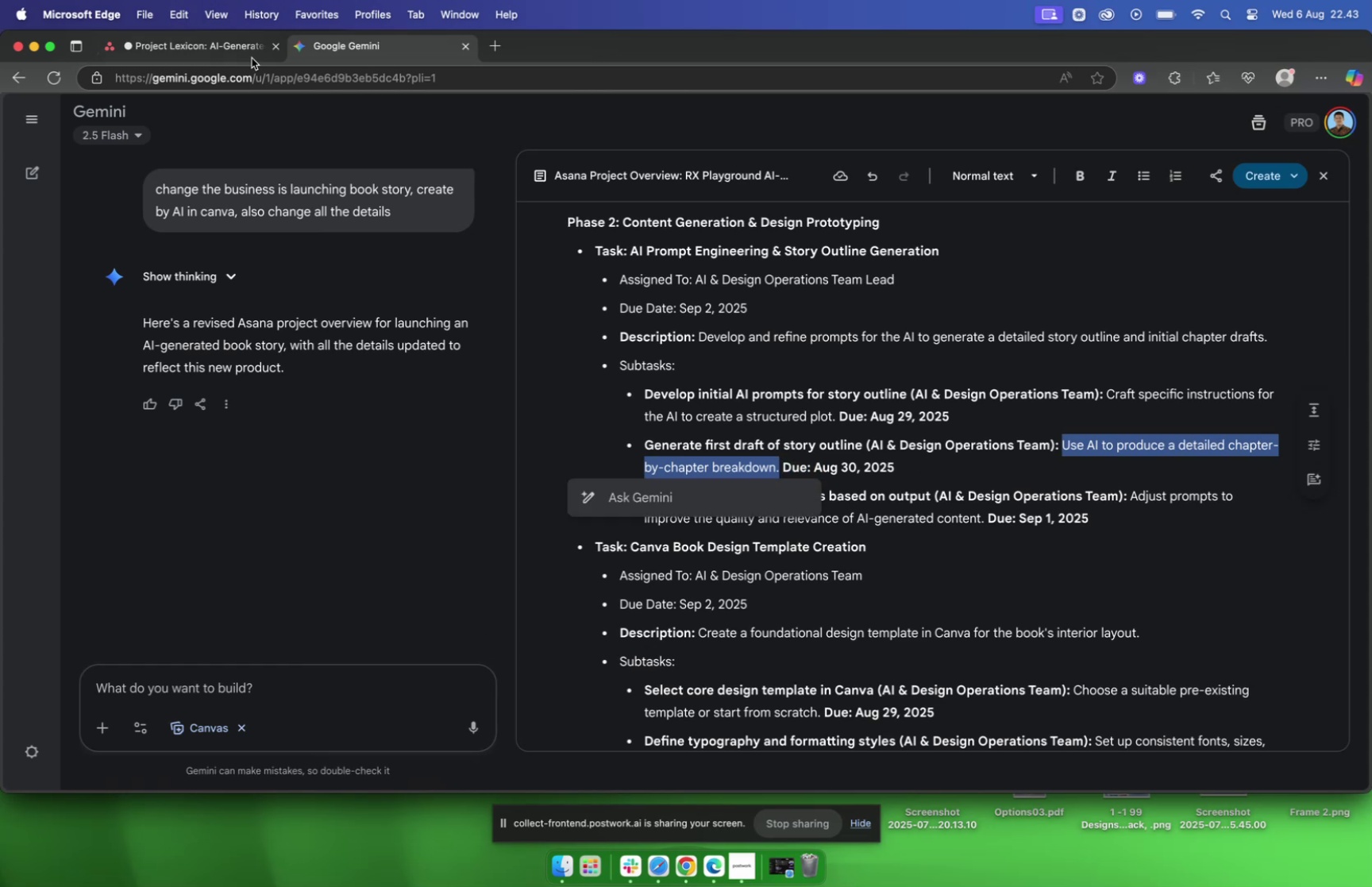 
left_click([209, 46])
 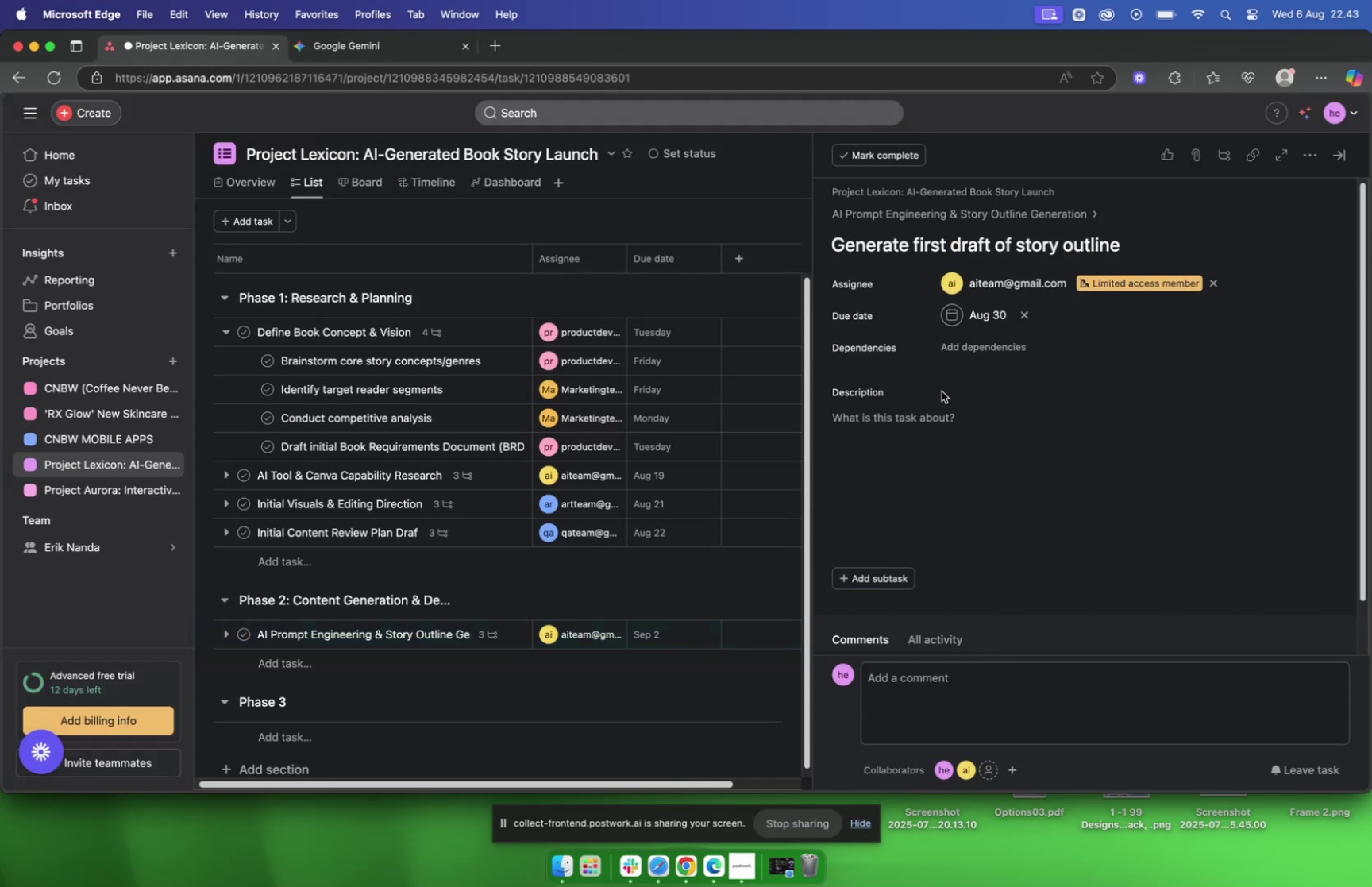 
key(Meta+V)
 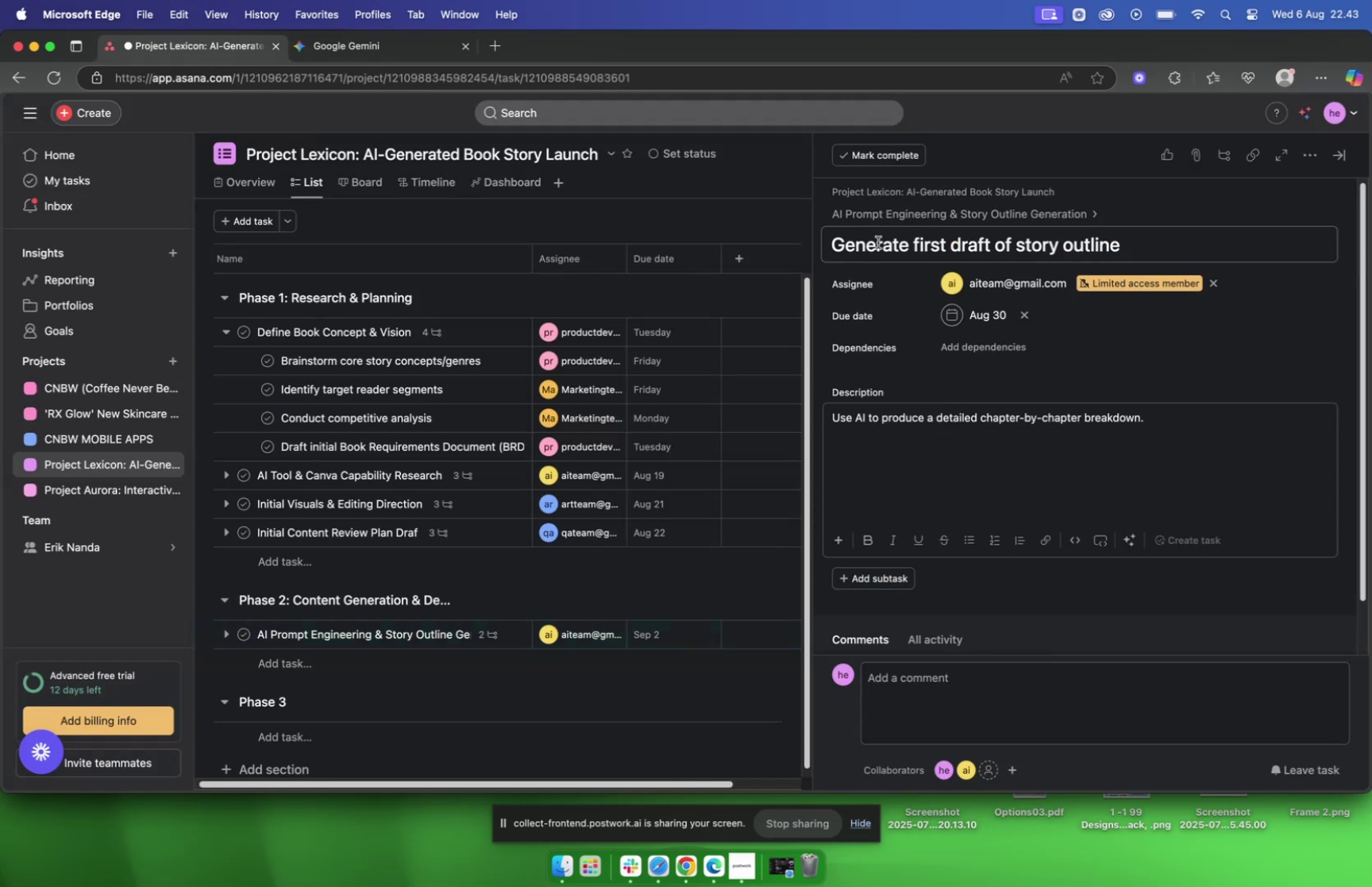 
scroll: coordinate [899, 290], scroll_direction: up, amount: 3.0
 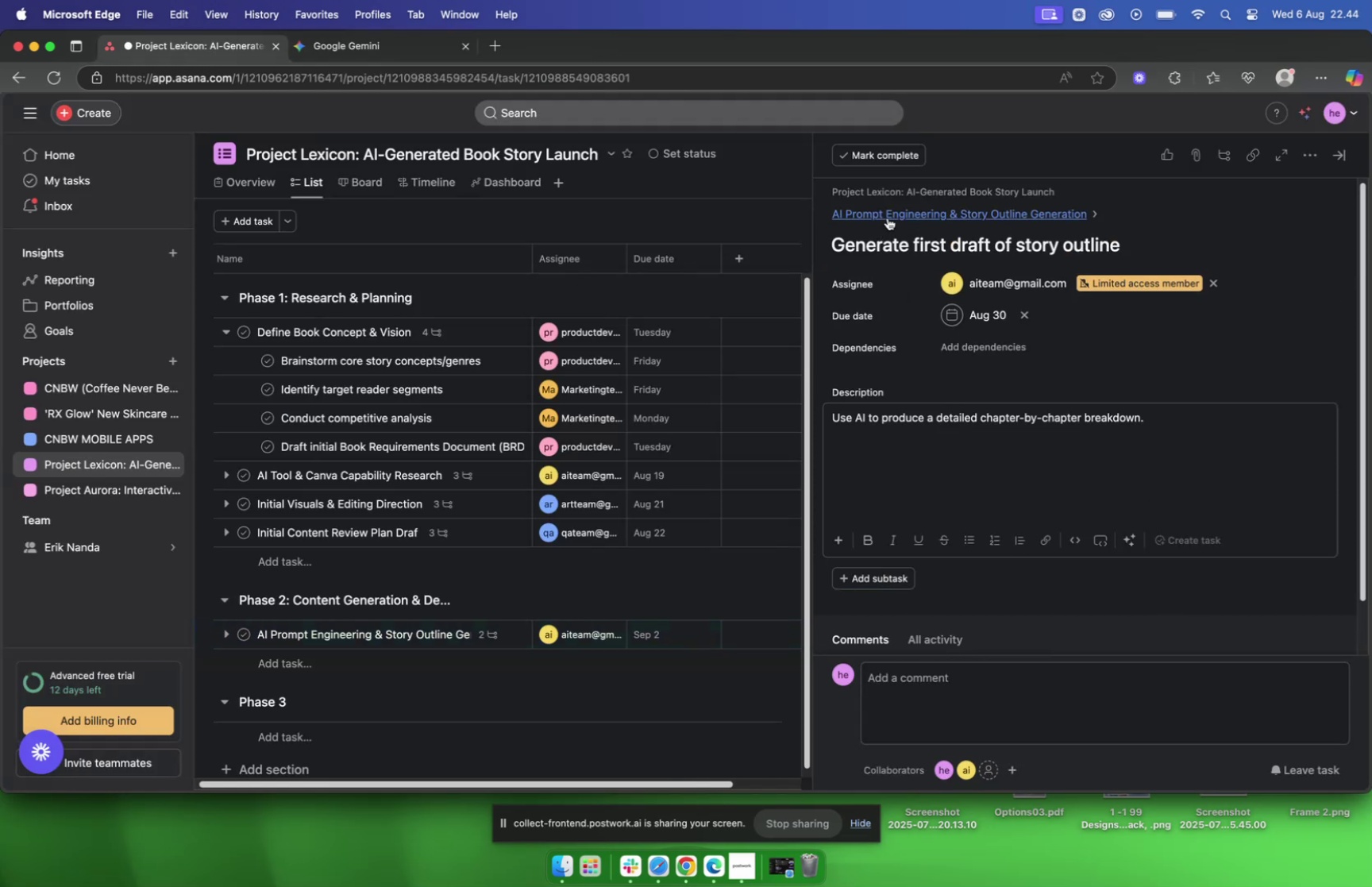 
left_click([888, 217])
 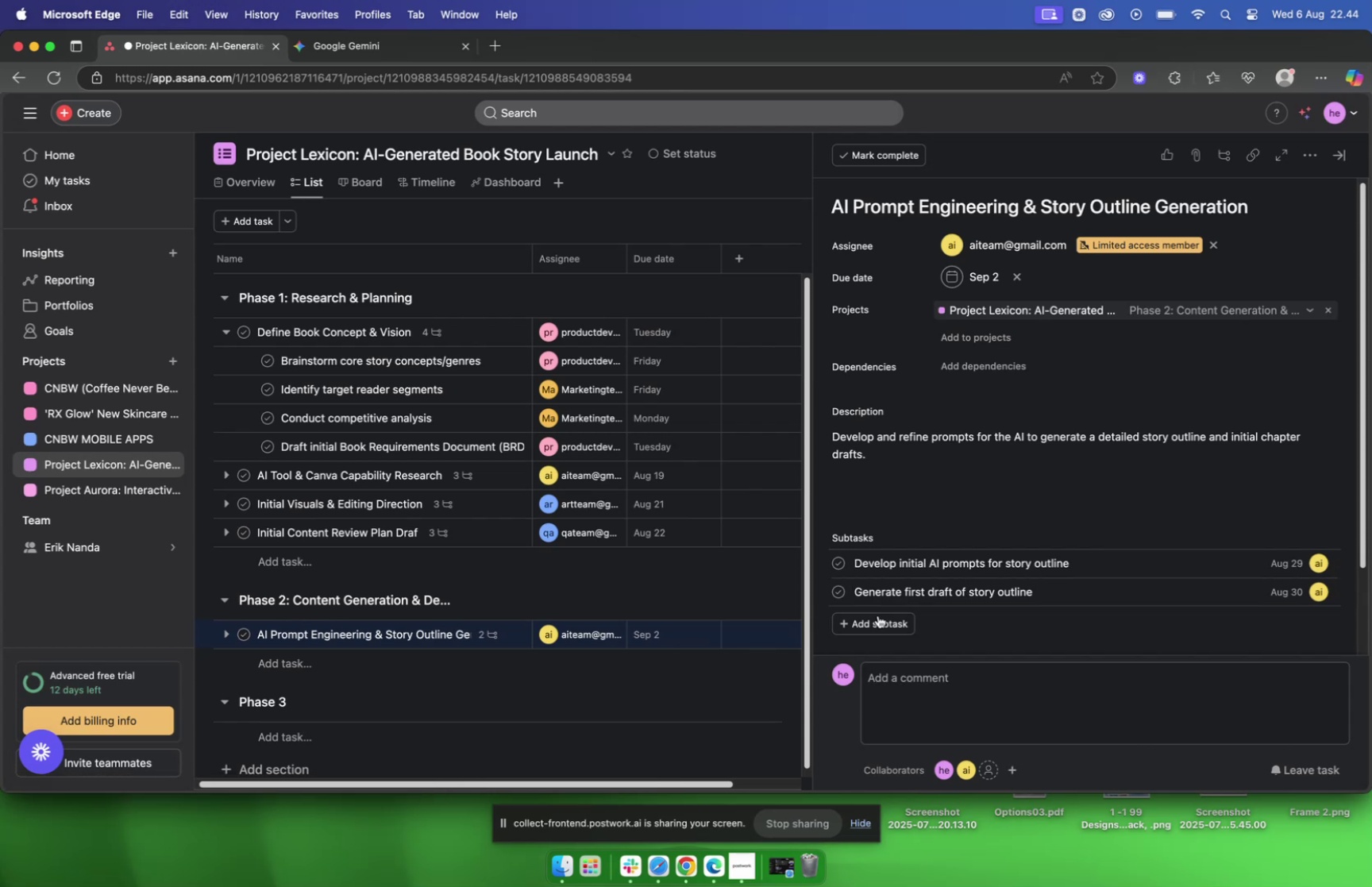 
left_click([871, 618])
 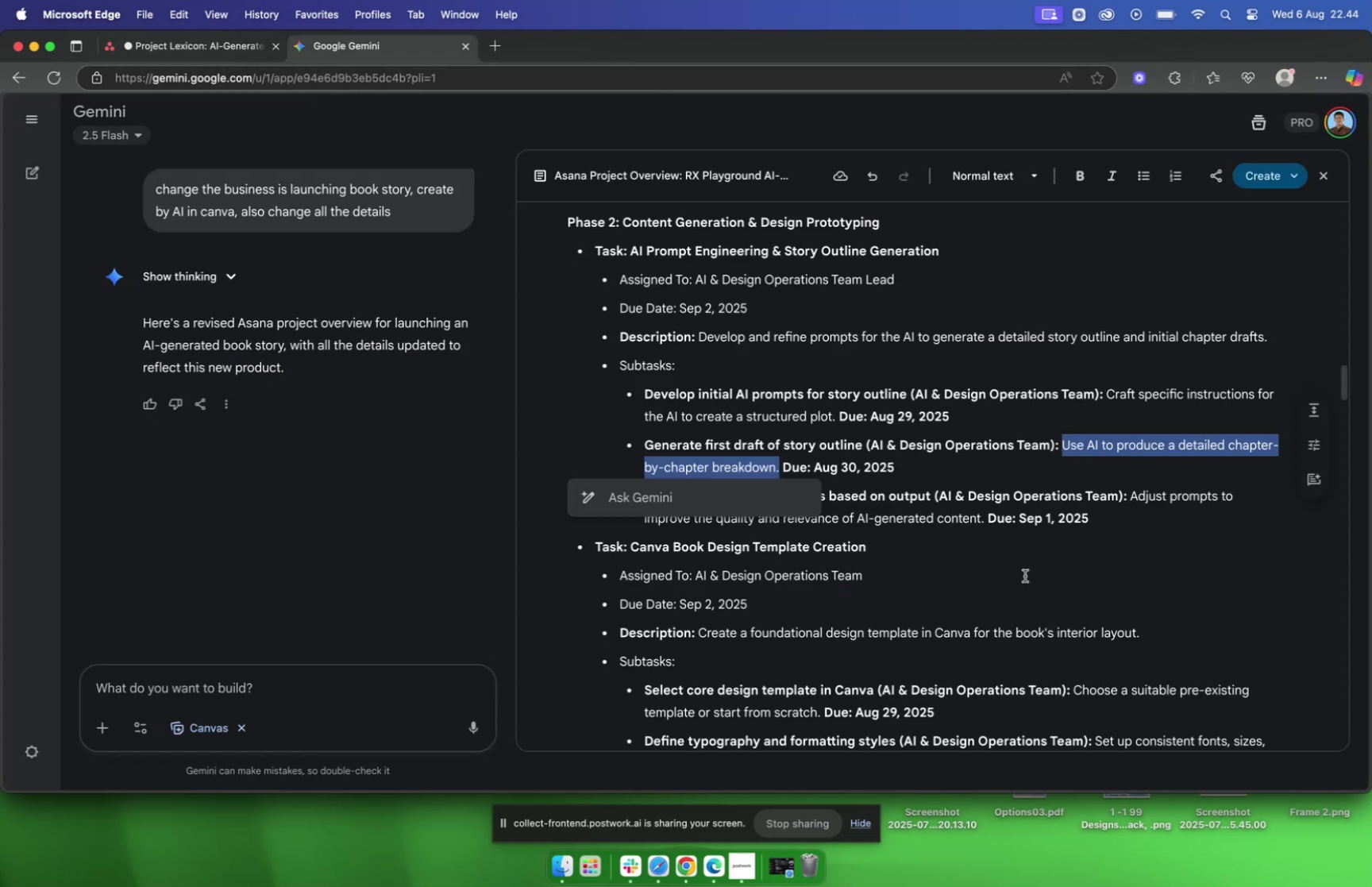 
left_click([1006, 505])
 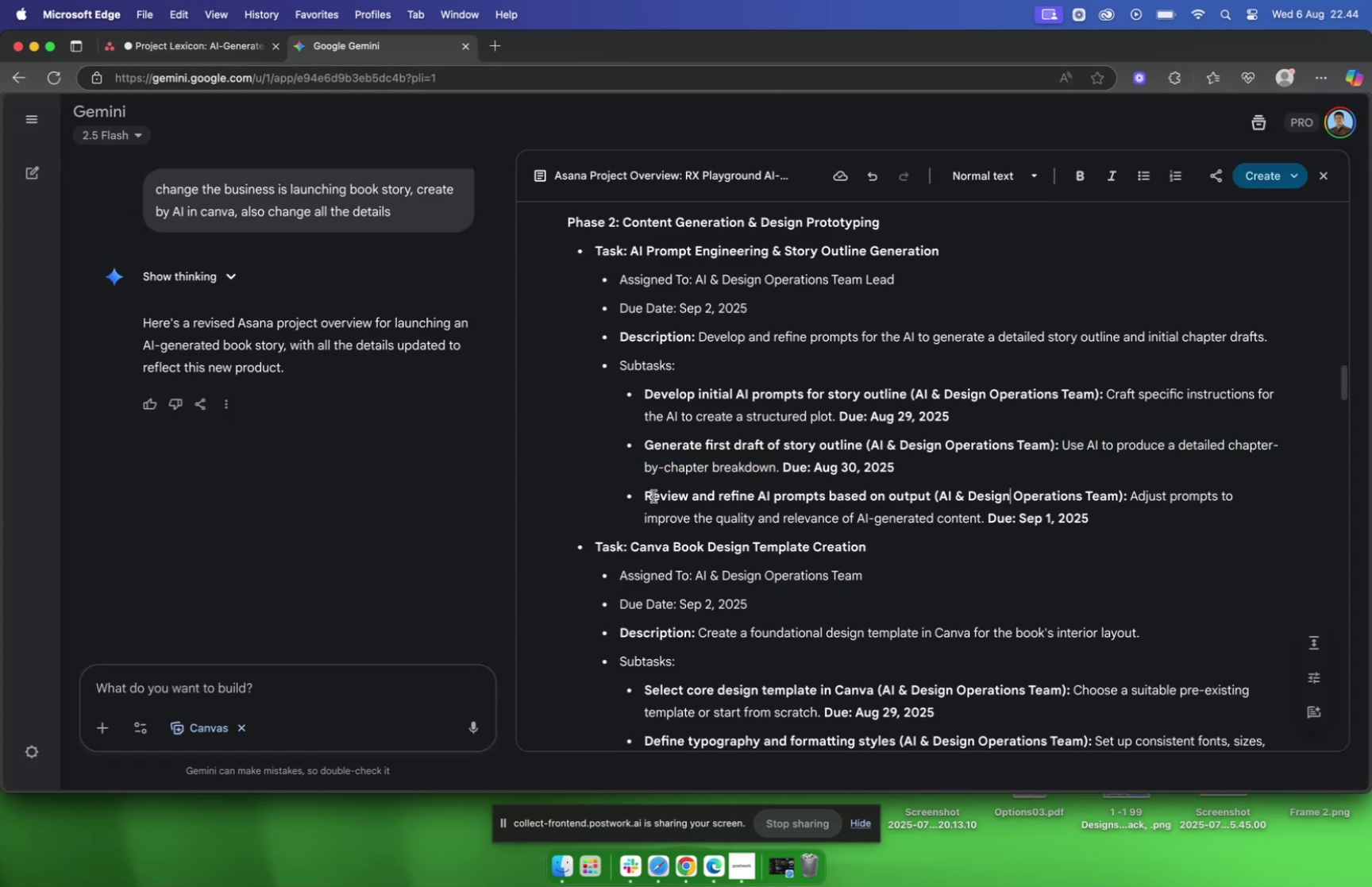 
left_click_drag(start_coordinate=[648, 495], to_coordinate=[878, 496])
 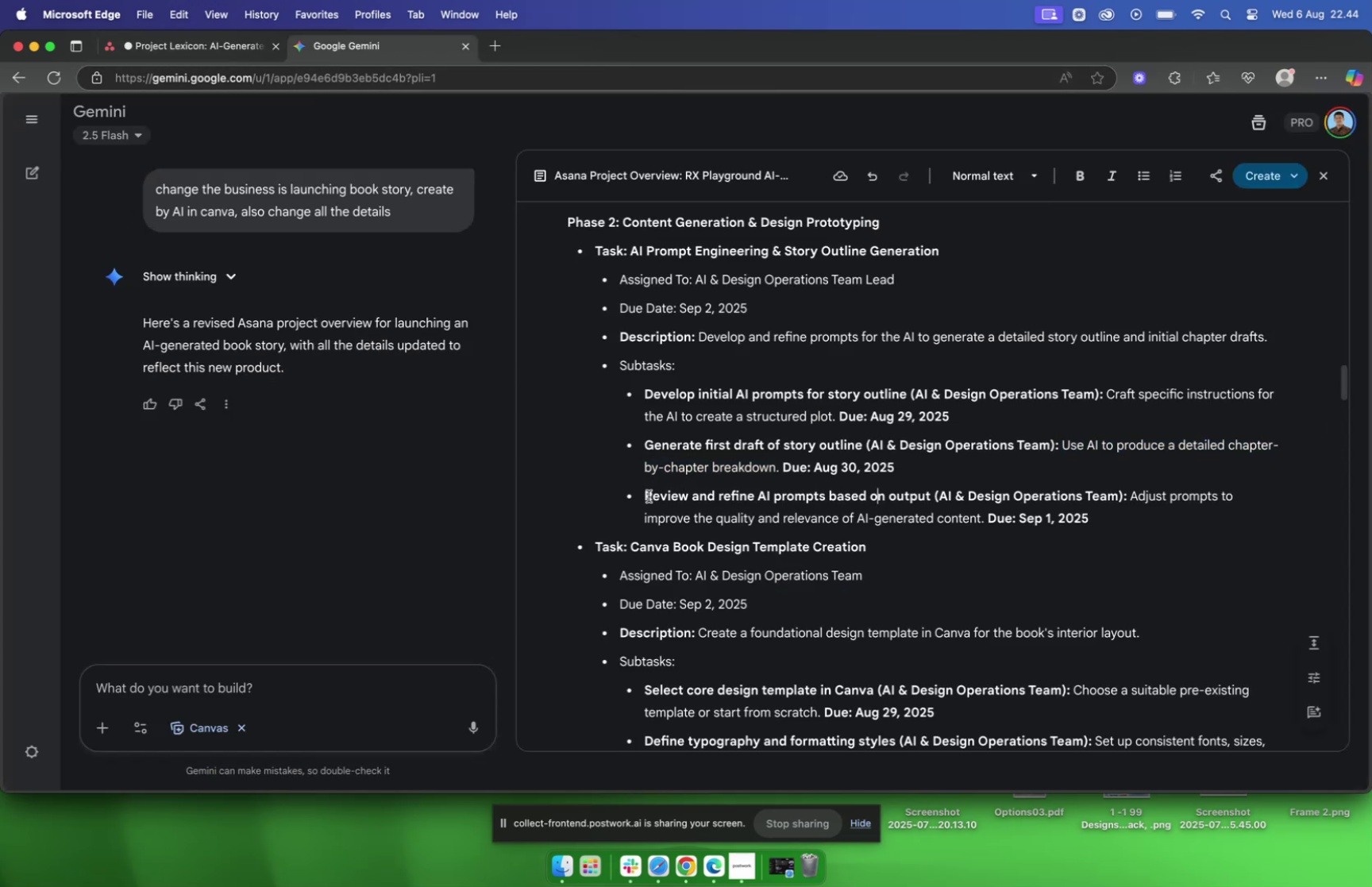 
left_click_drag(start_coordinate=[646, 495], to_coordinate=[932, 488])
 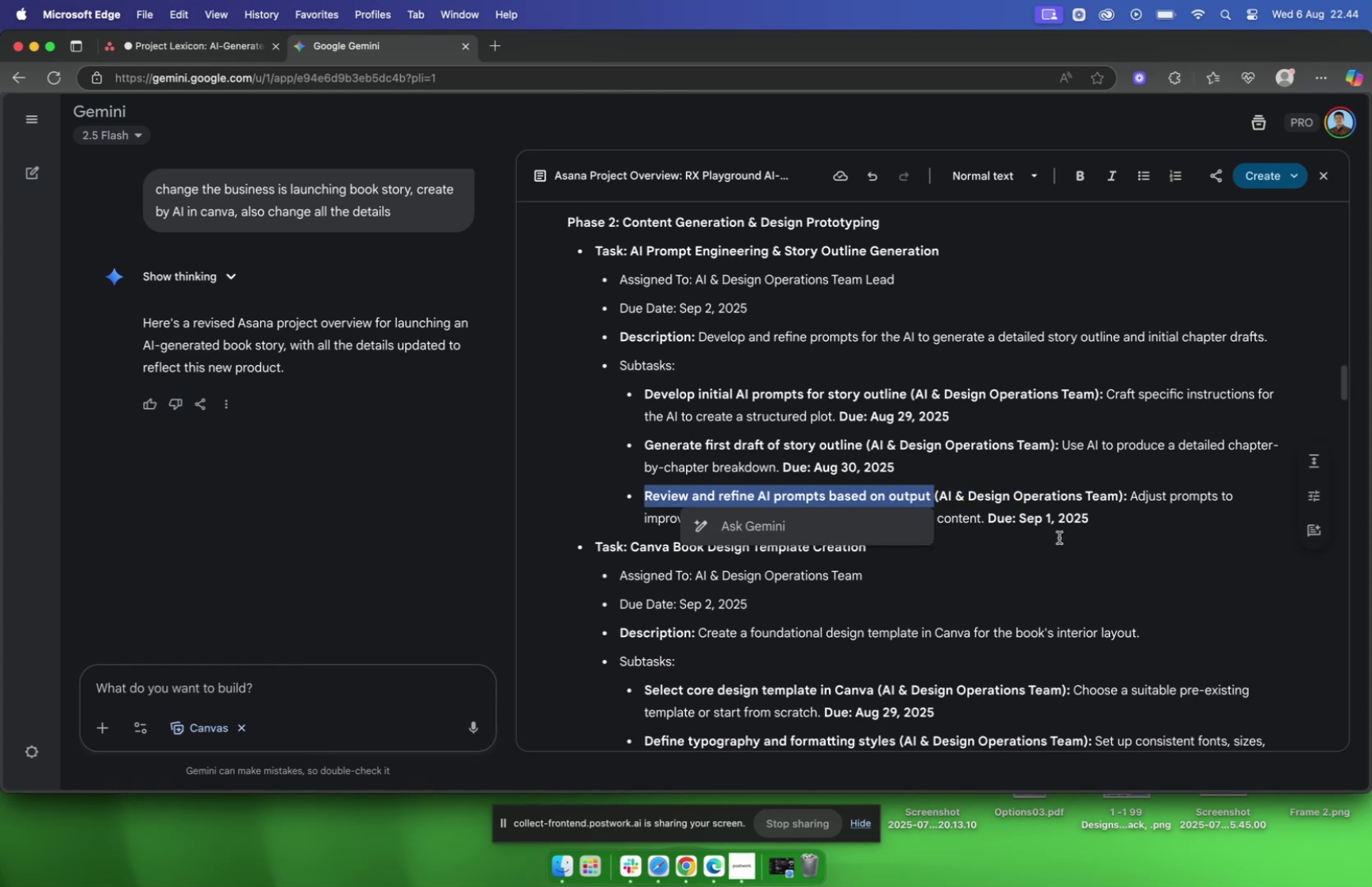 
key(Meta+C)
 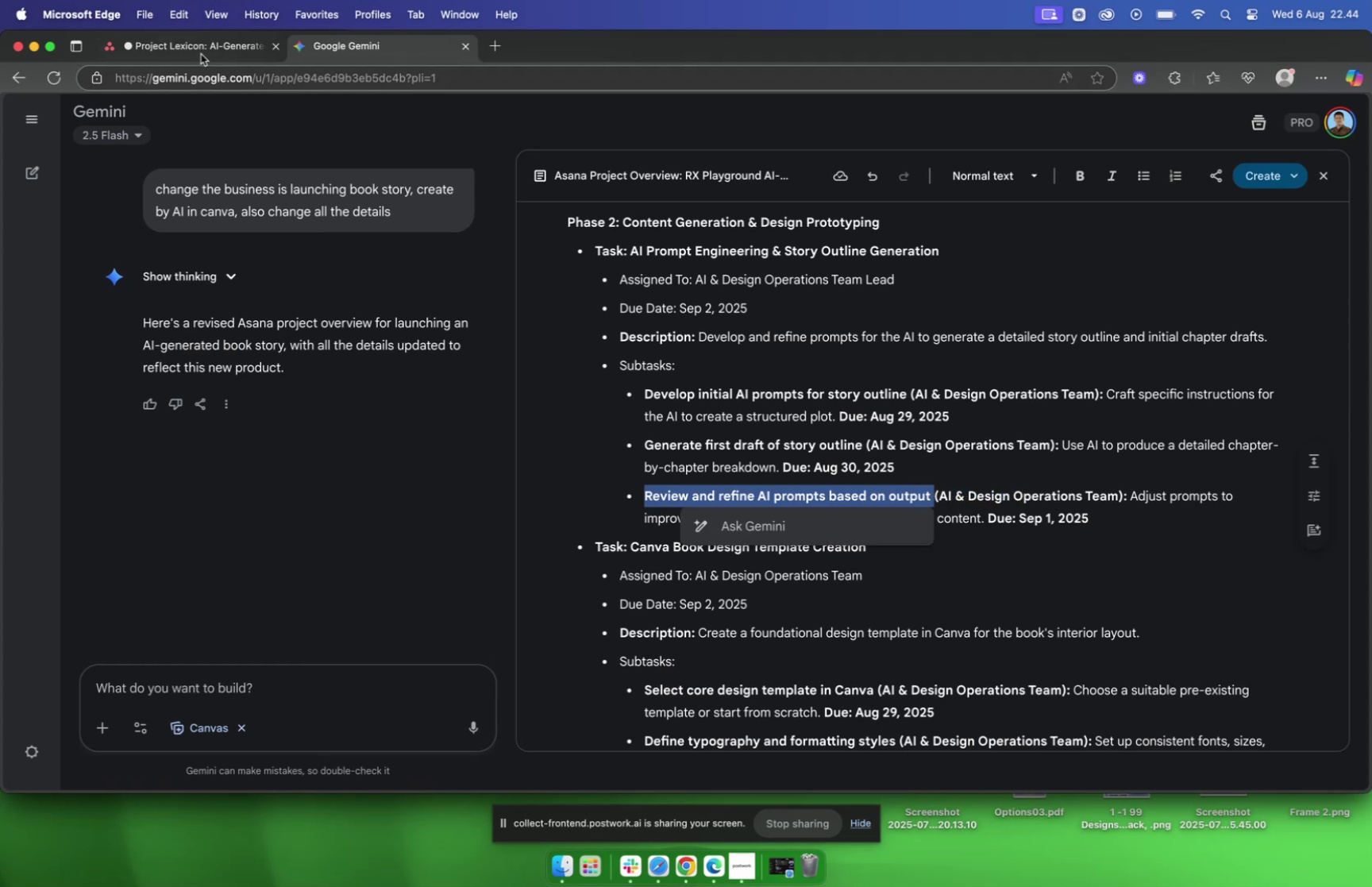 
left_click([191, 49])
 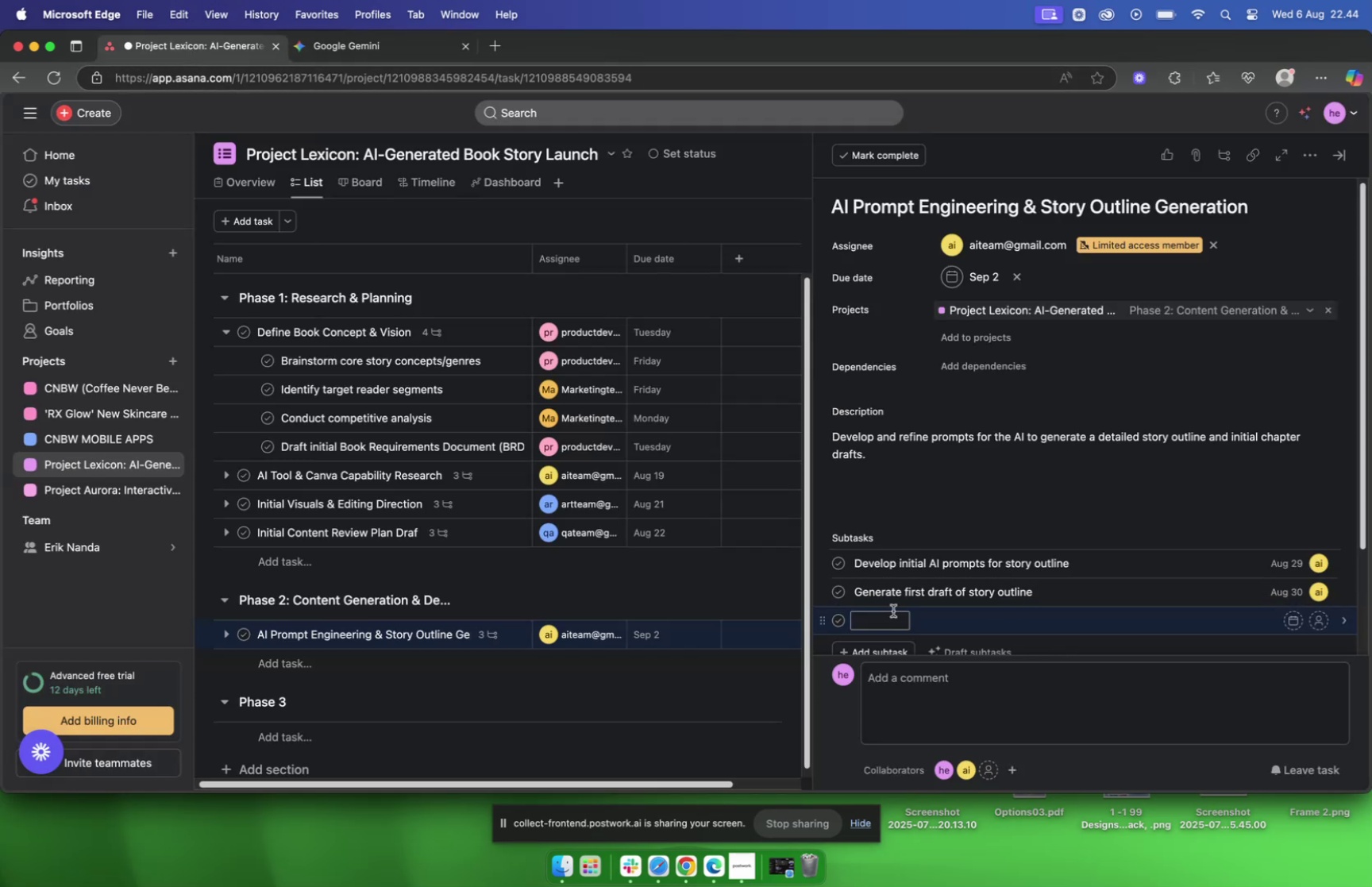 
key(Meta+V)
 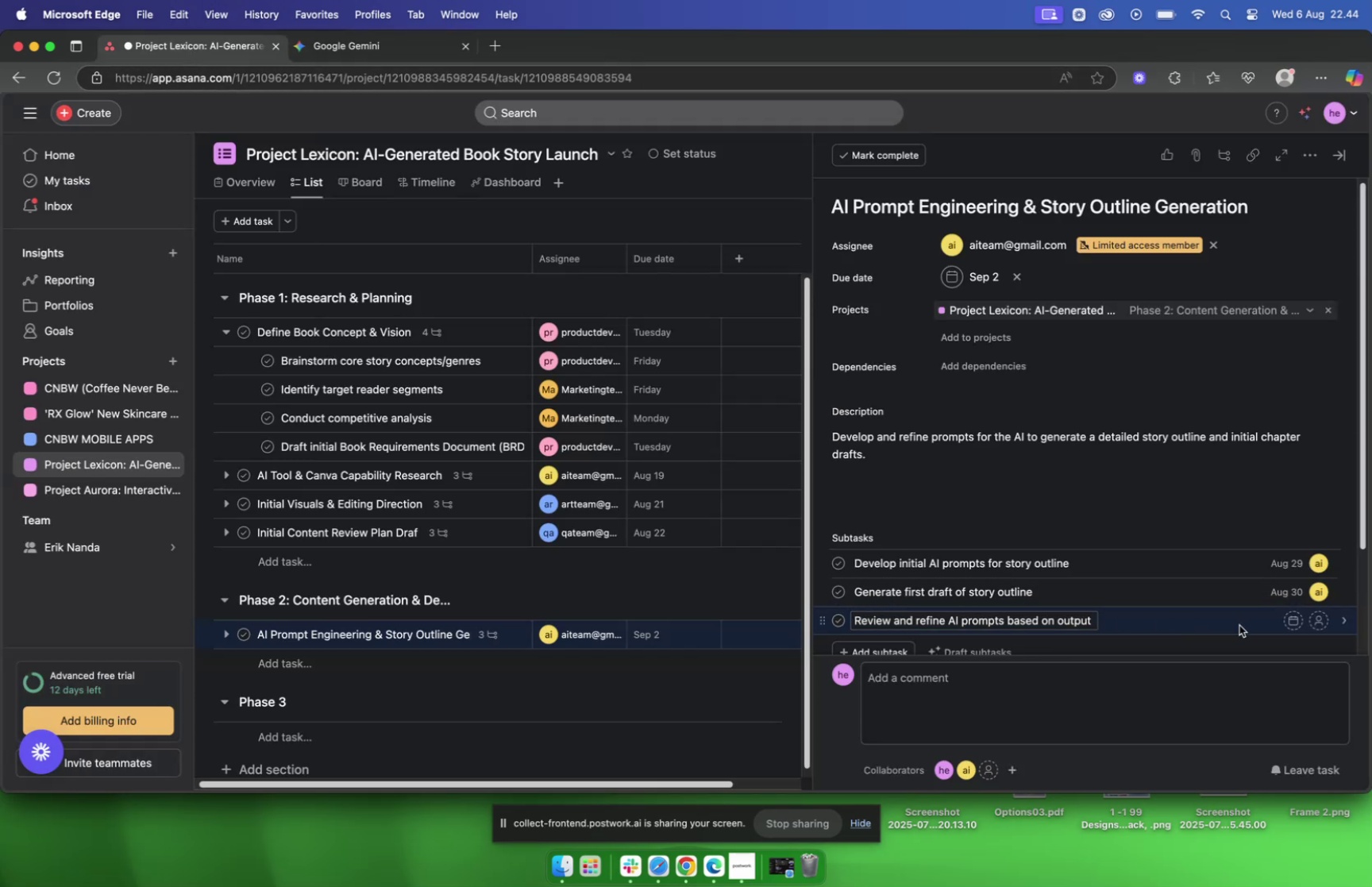 
mouse_move([1255, 606])
 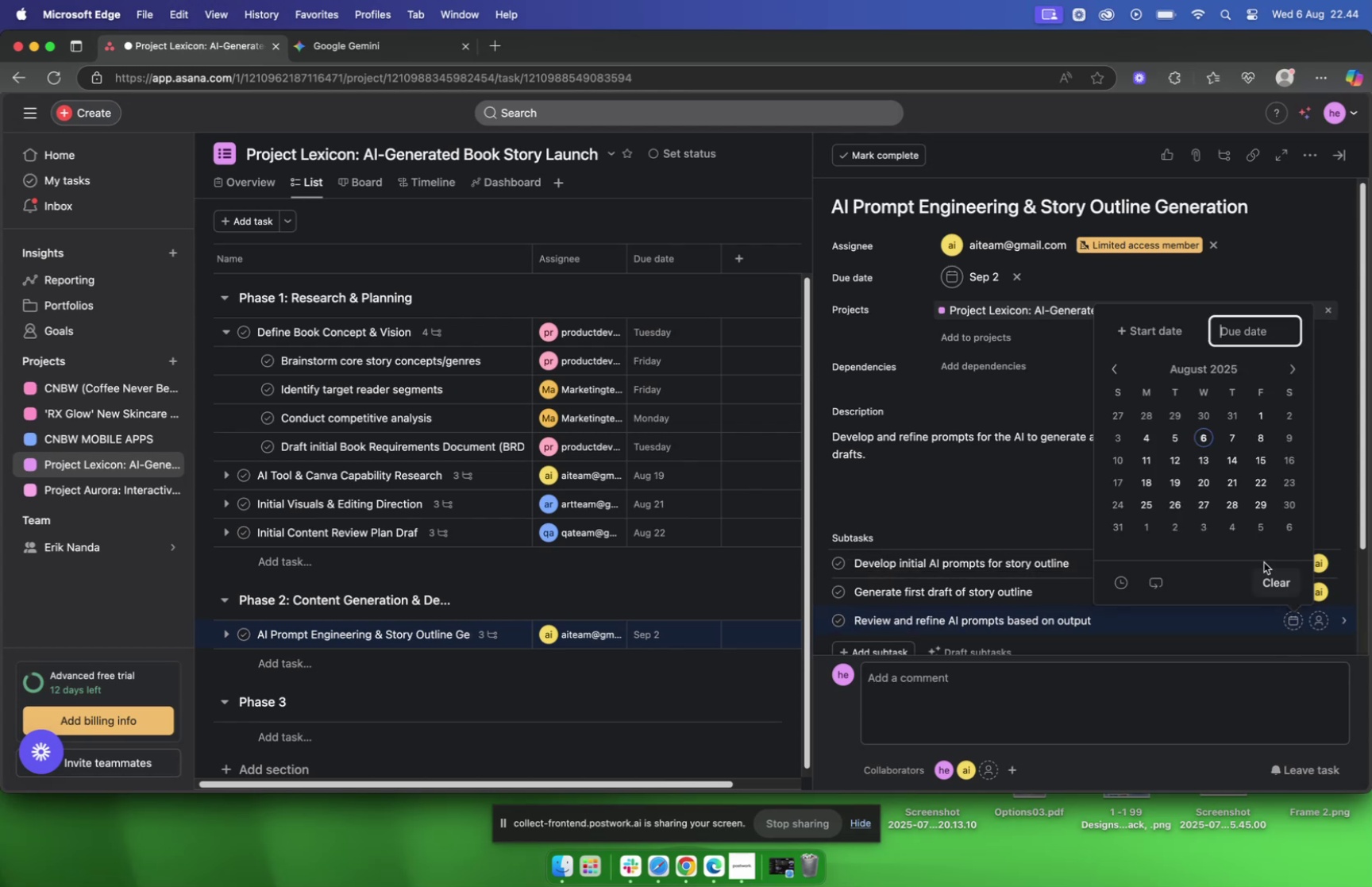 
left_click([1170, 529])
 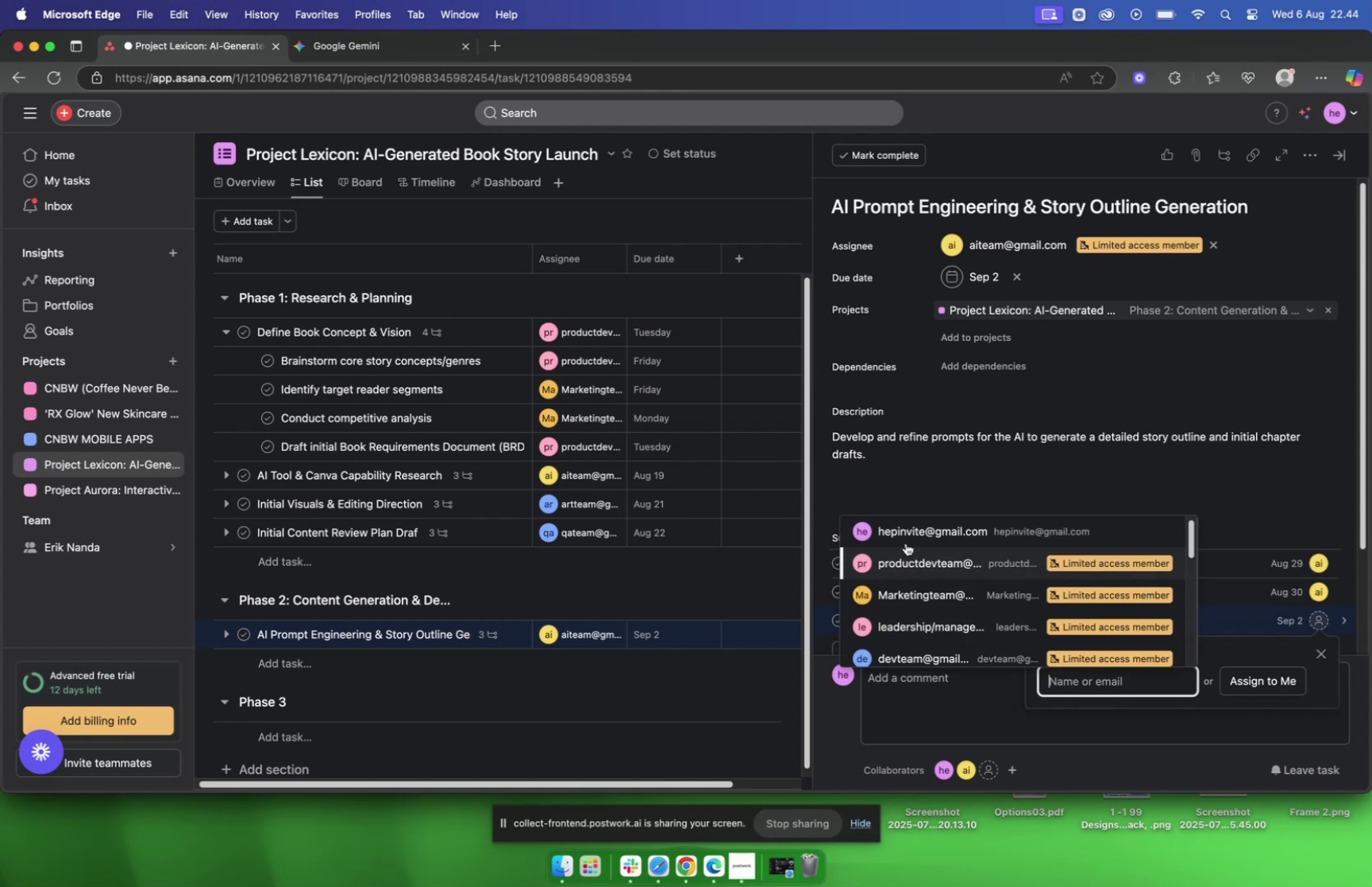 
key(Q)
 